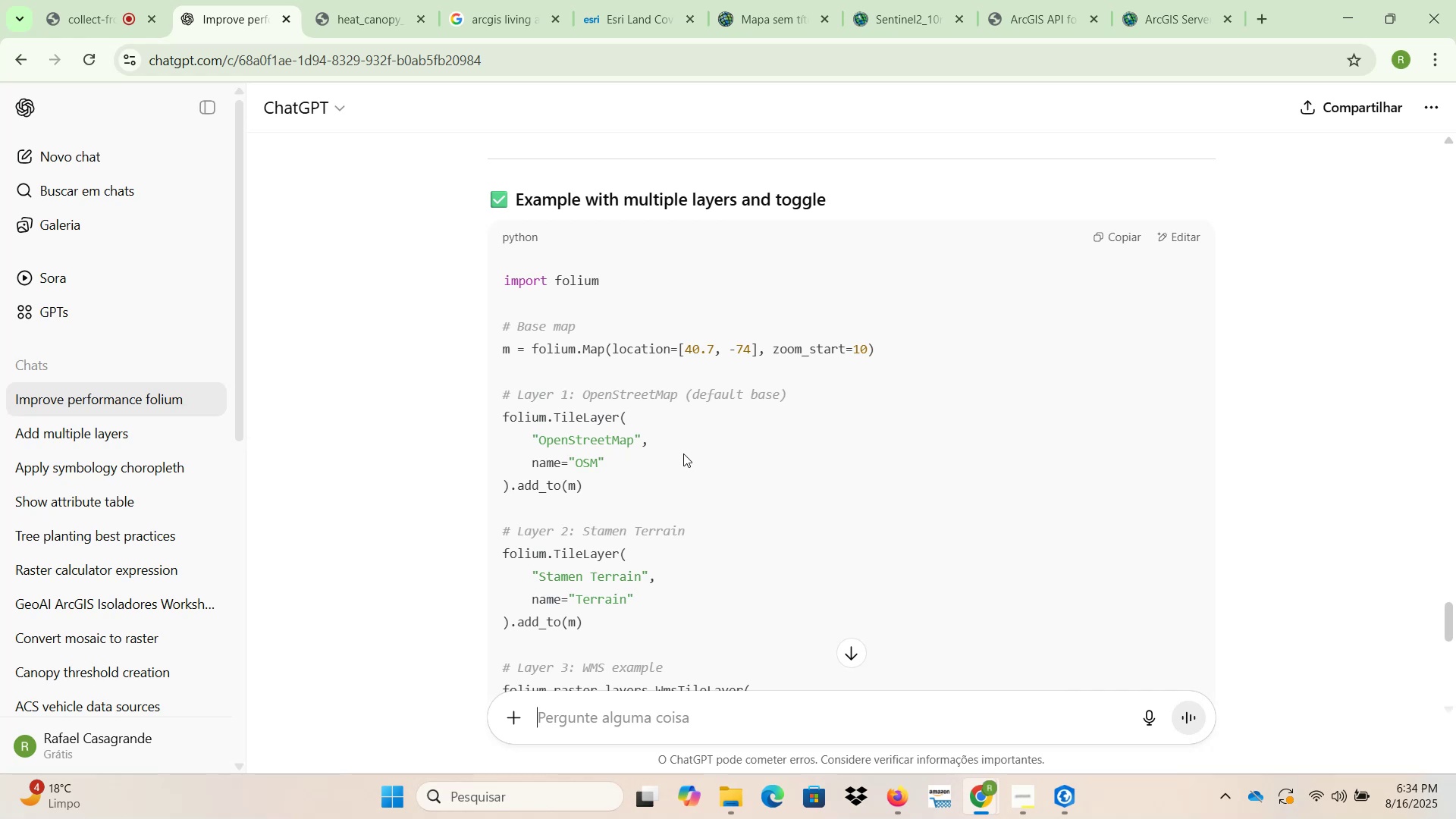 
wait(6.85)
 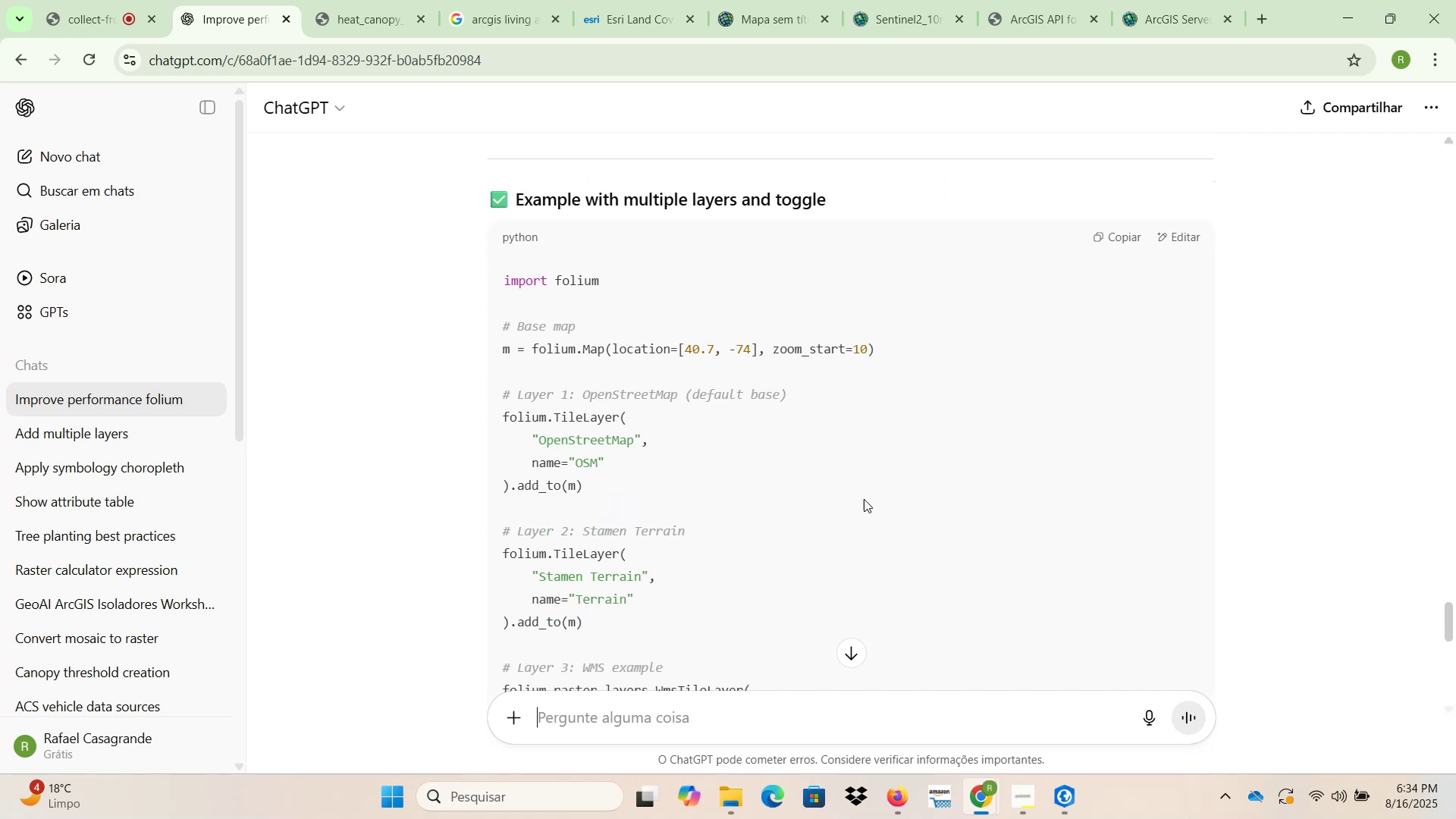 
scroll: coordinate [650, 605], scroll_direction: down, amount: 1.0
 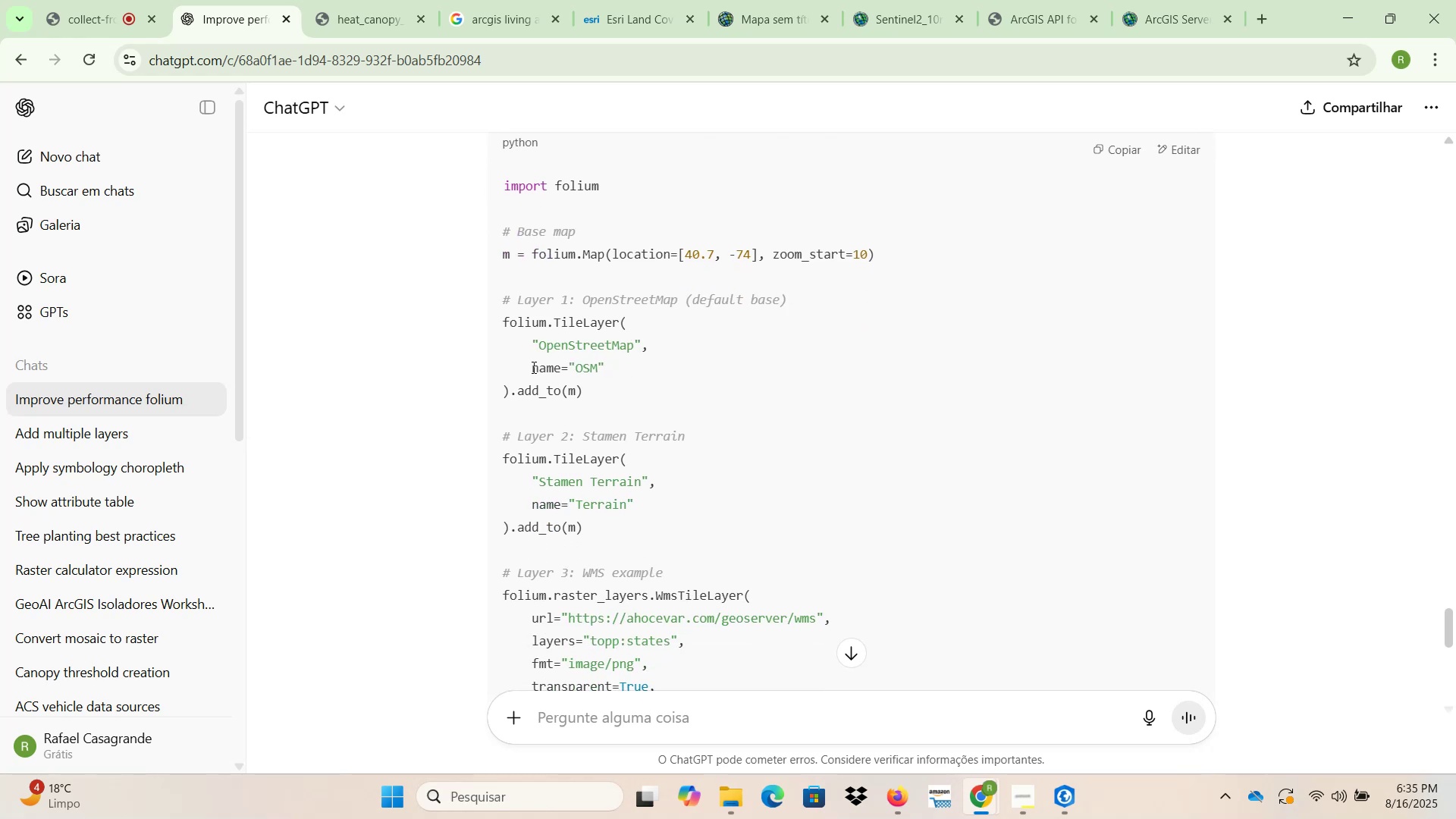 
wait(6.67)
 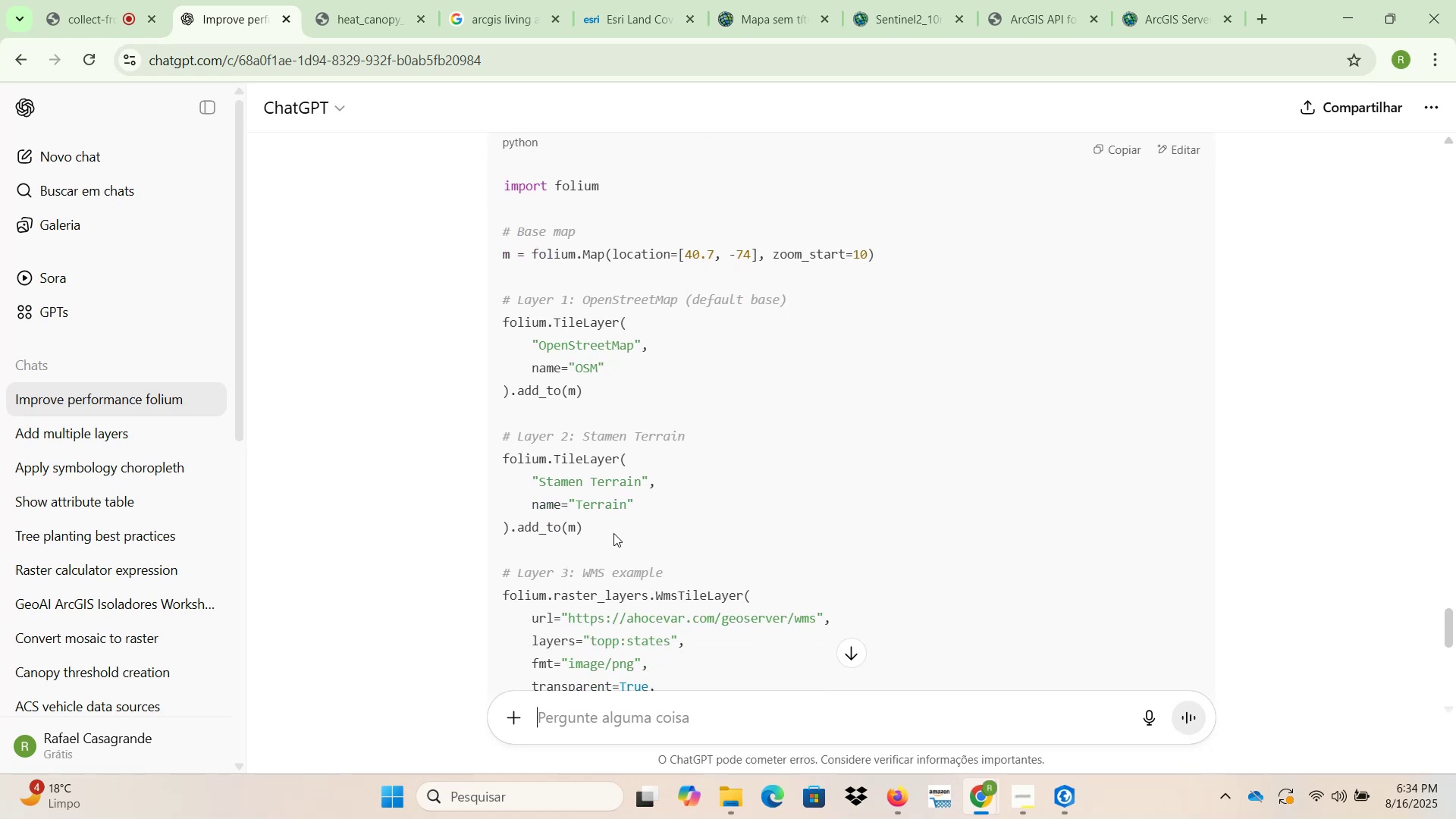 
left_click_drag(start_coordinate=[532, 367], to_coordinate=[606, 367])
 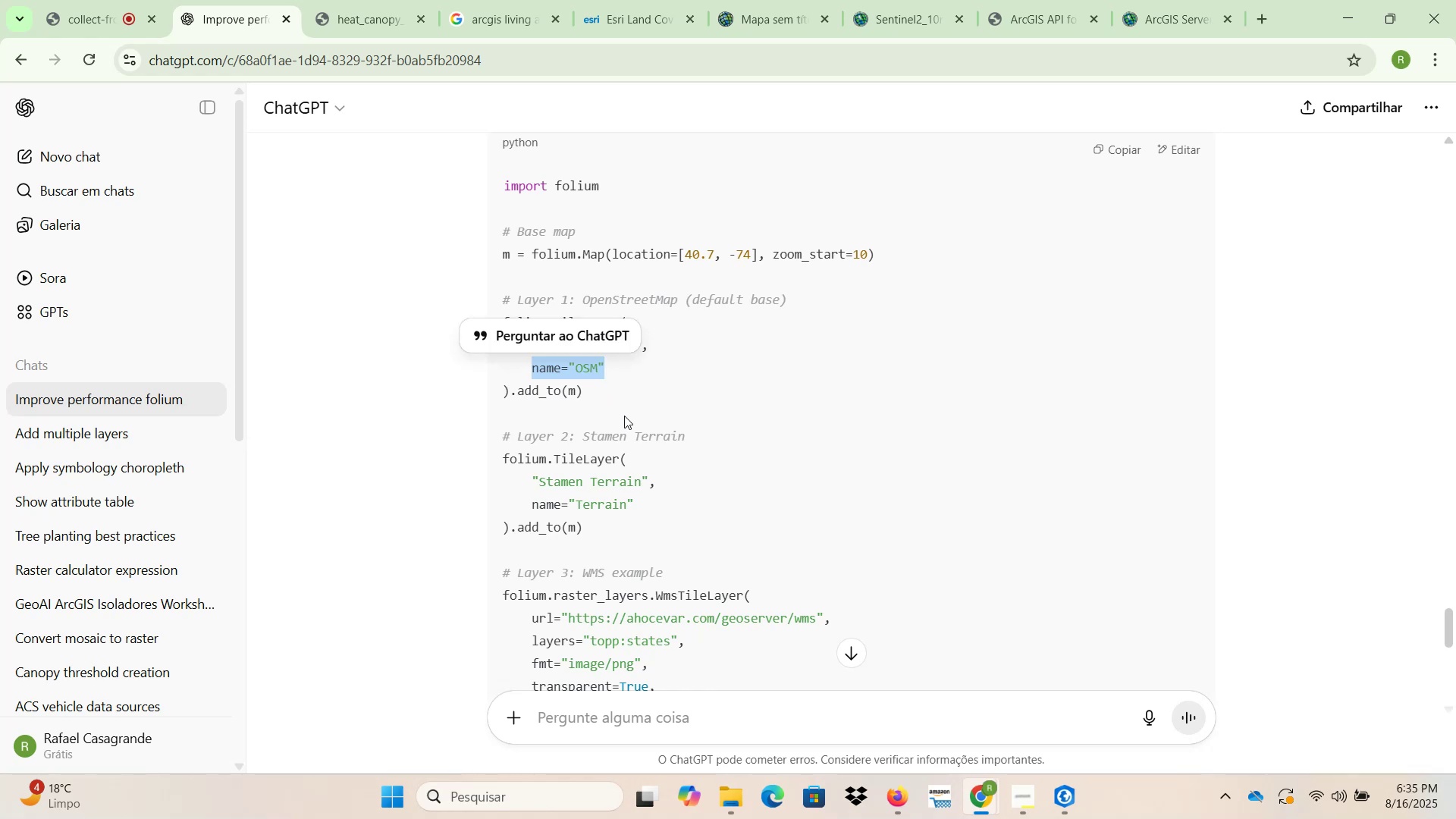 
scroll: coordinate [651, 448], scroll_direction: down, amount: 4.0
 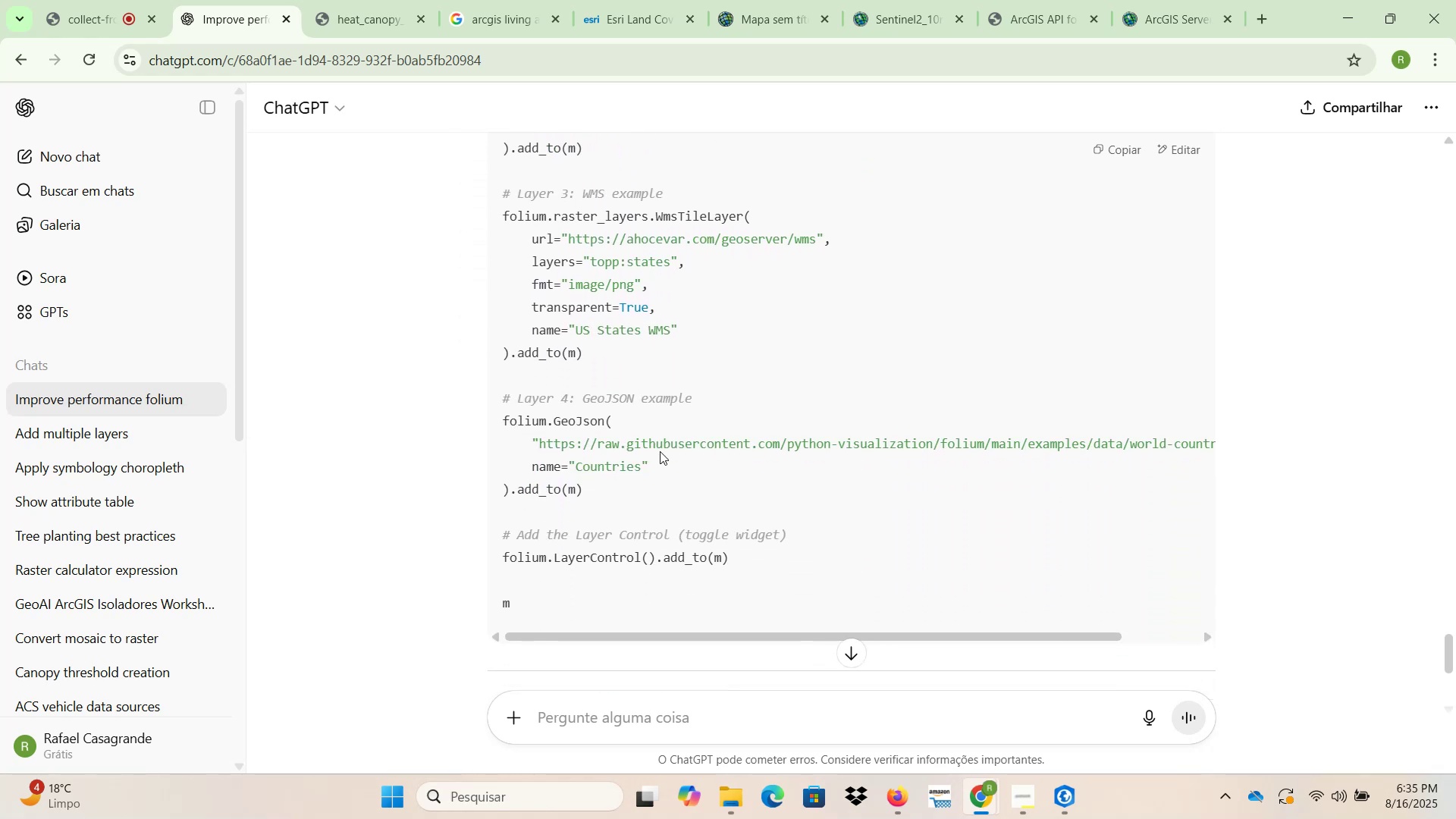 
left_click_drag(start_coordinate=[742, 564], to_coordinate=[502, 560])
 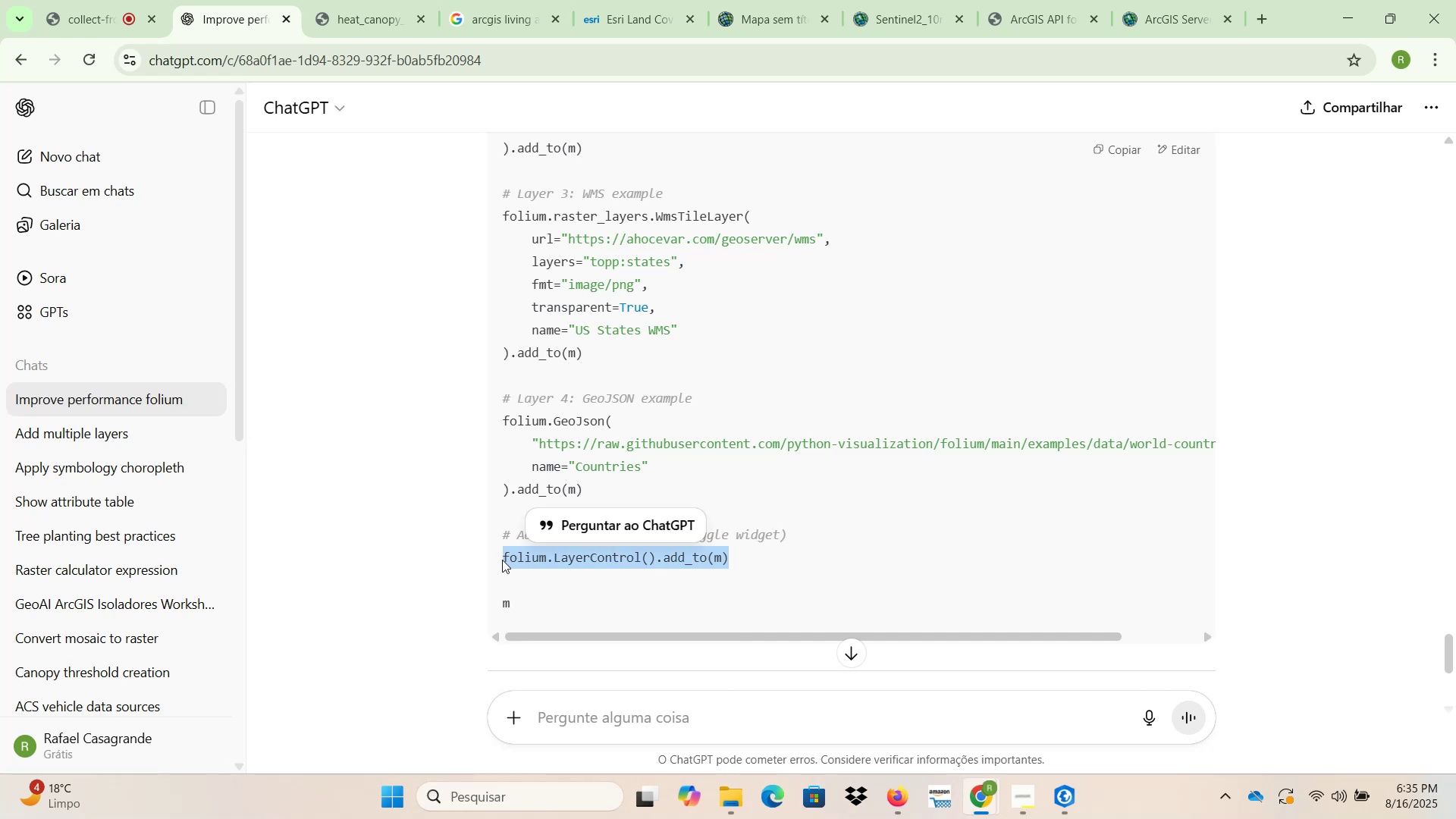 
key(Control+ControlLeft)
 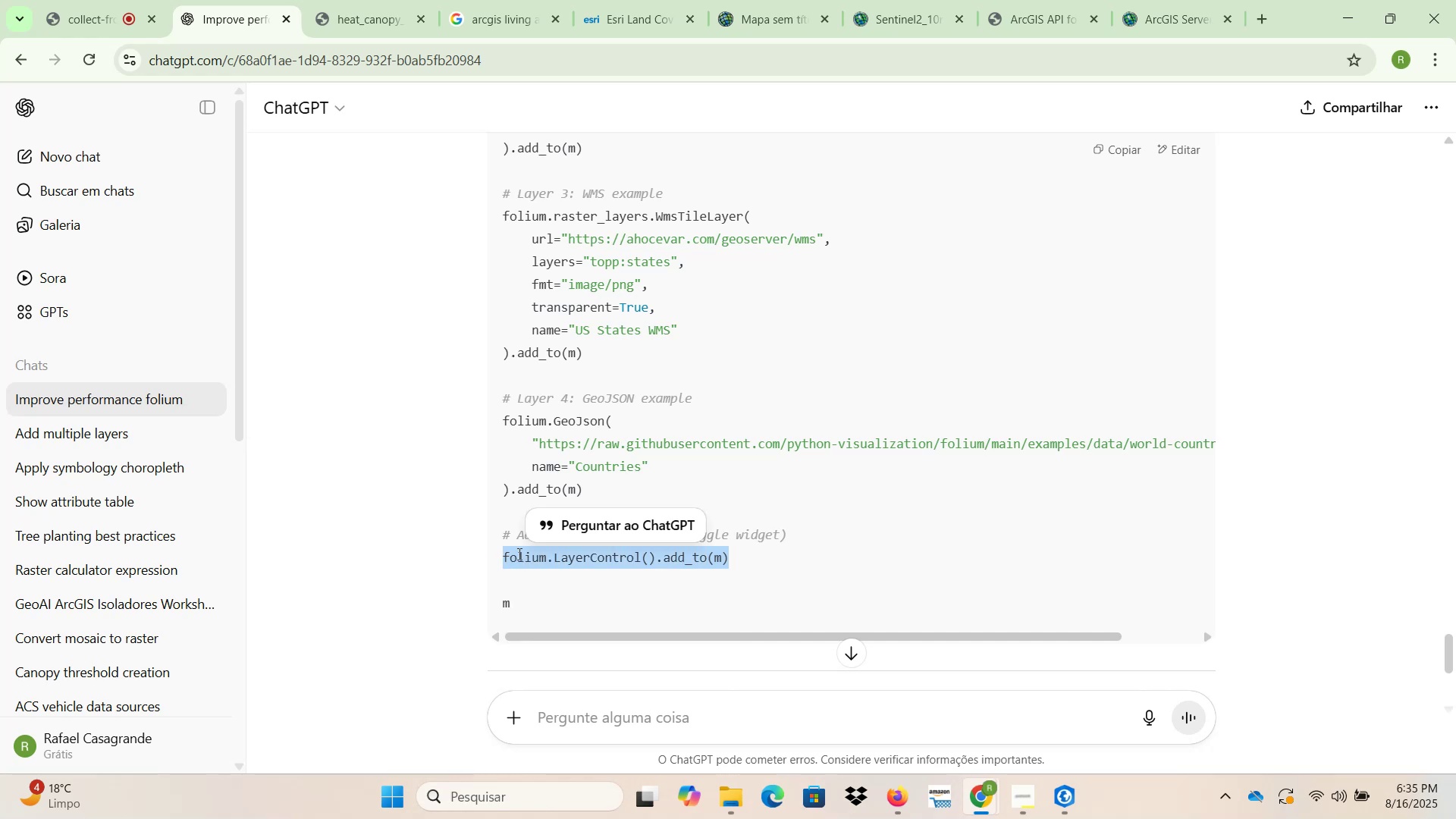 
key(Control+C)
 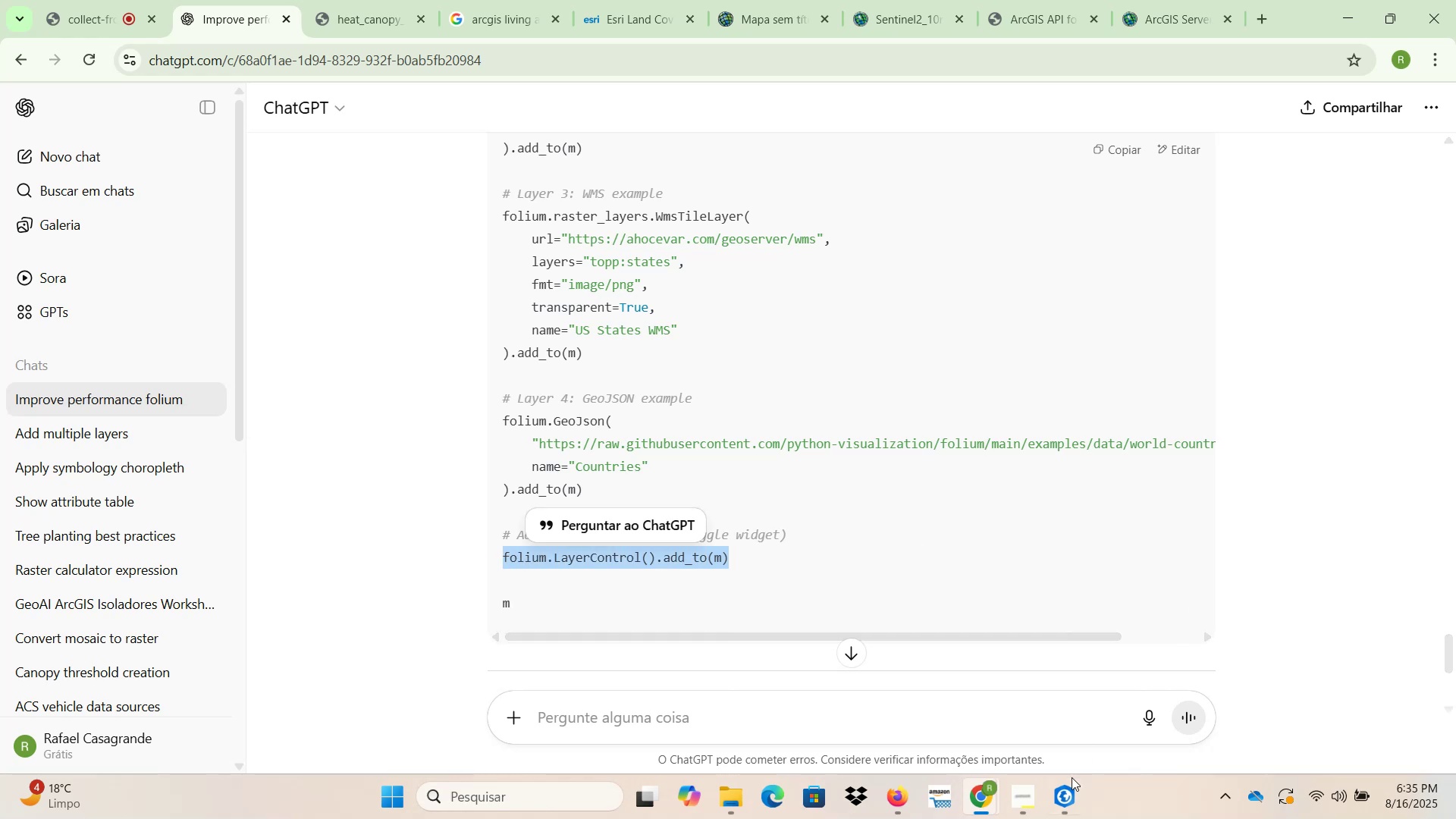 
left_click([1068, 802])
 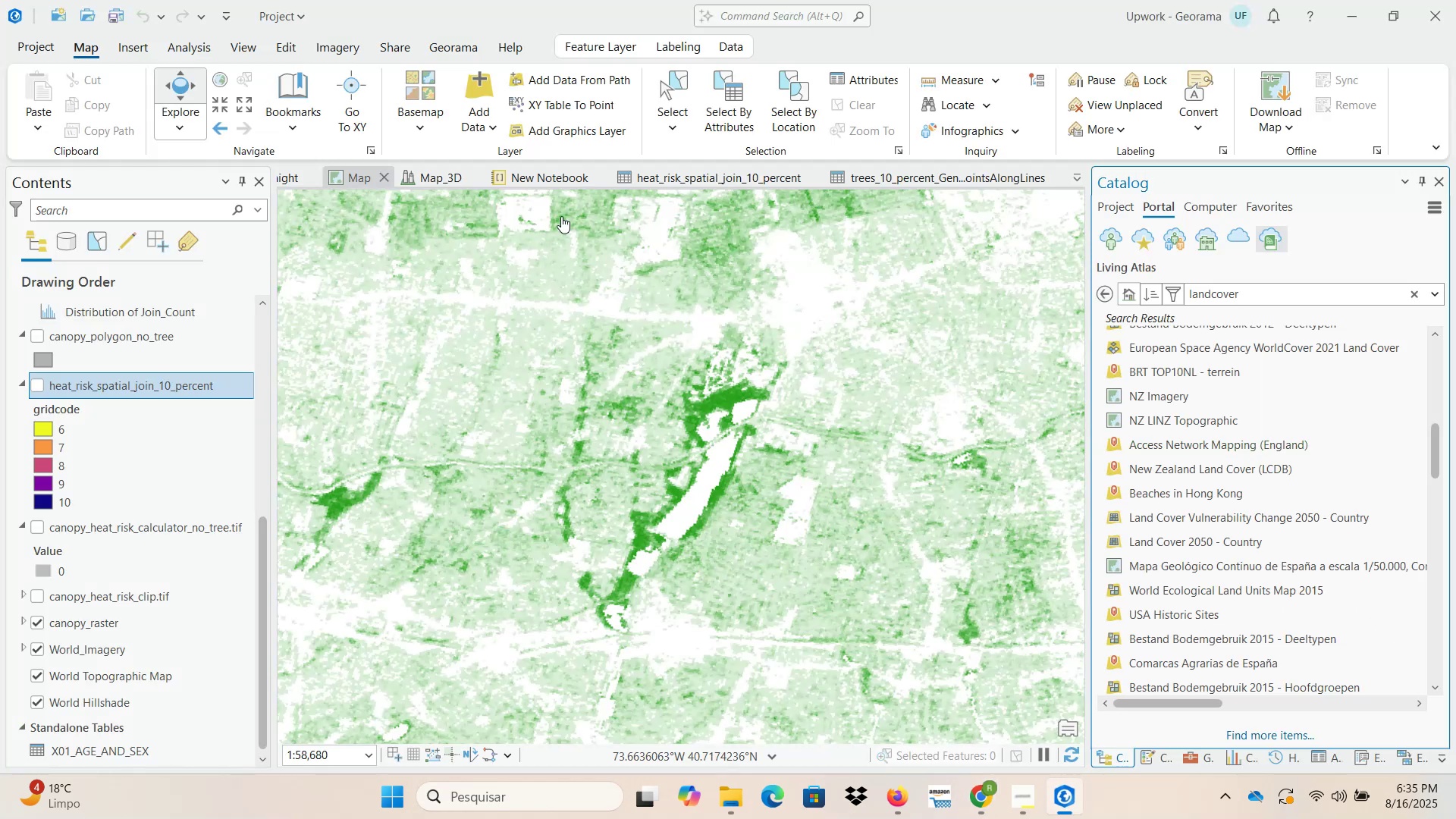 
left_click([553, 172])
 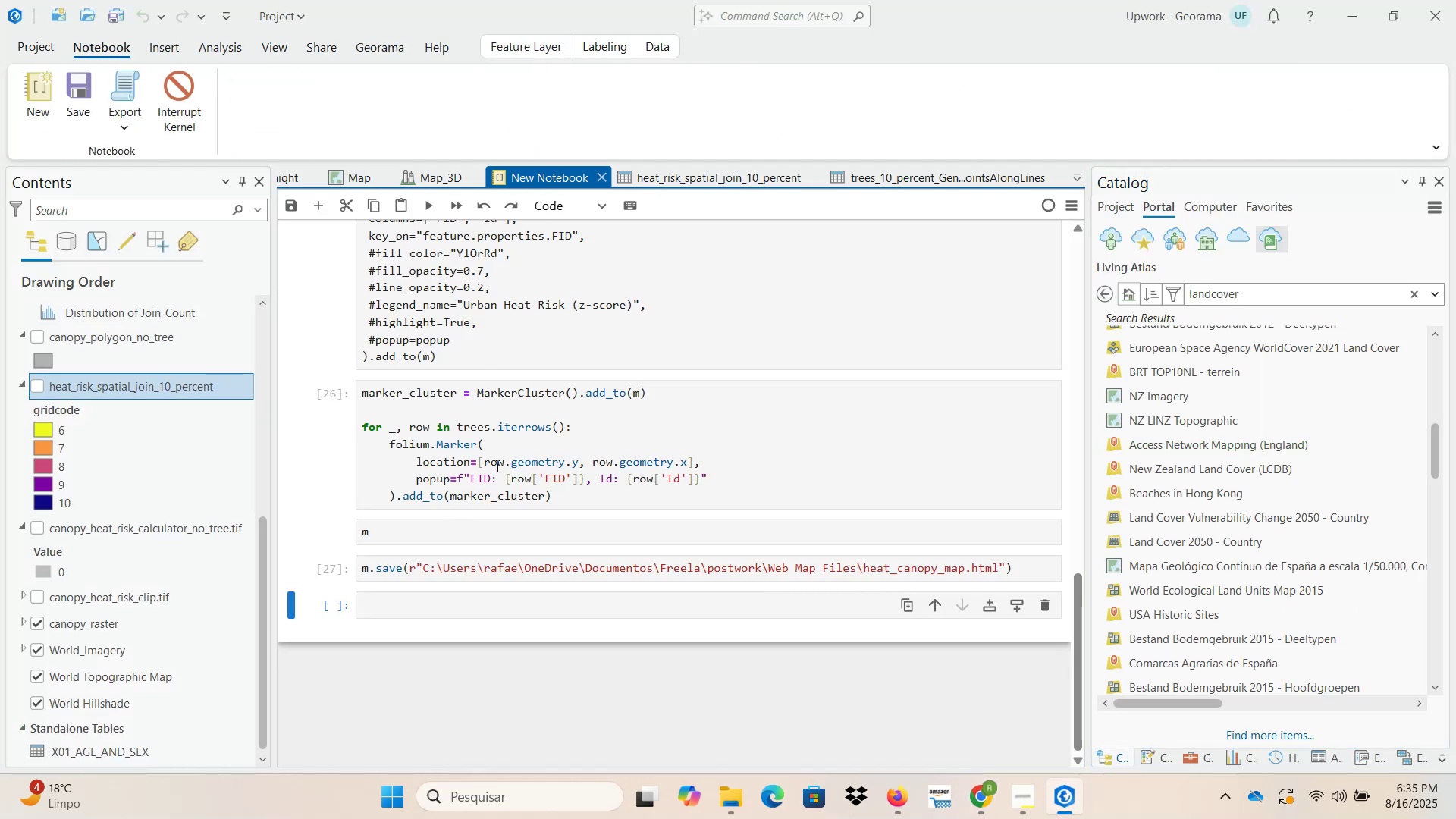 
left_click([496, 466])
 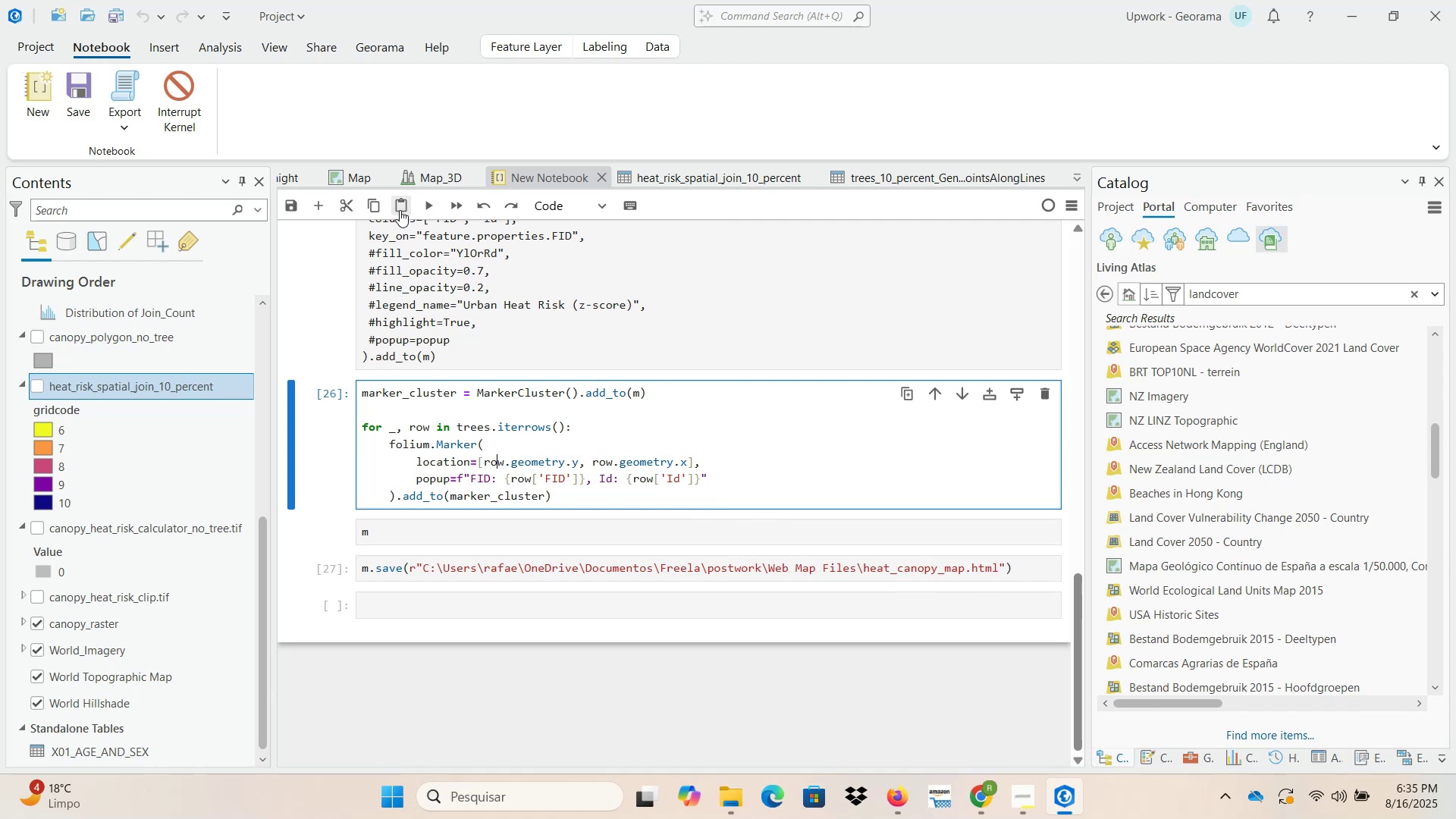 
left_click([319, 205])
 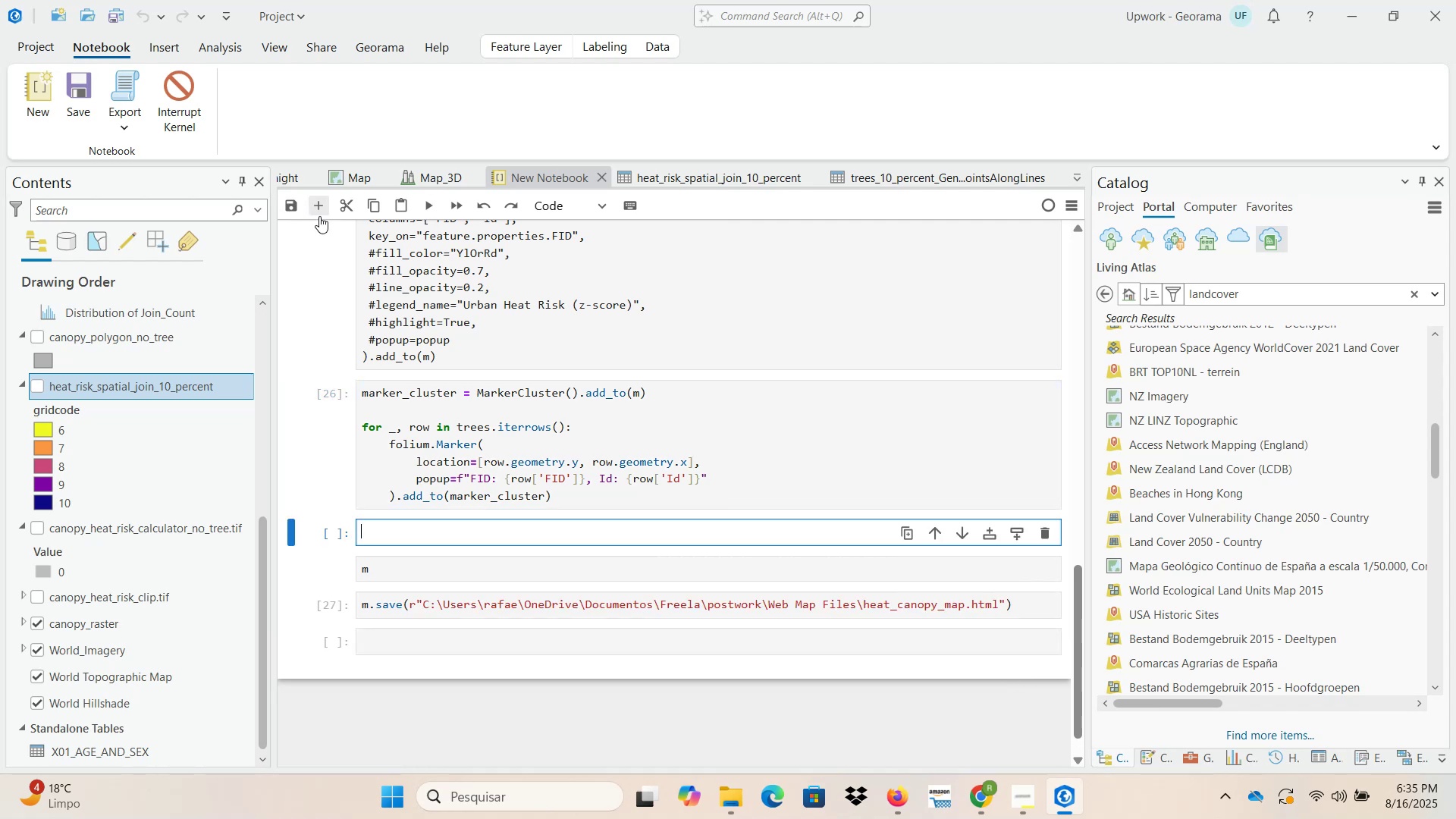 
key(Control+ControlLeft)
 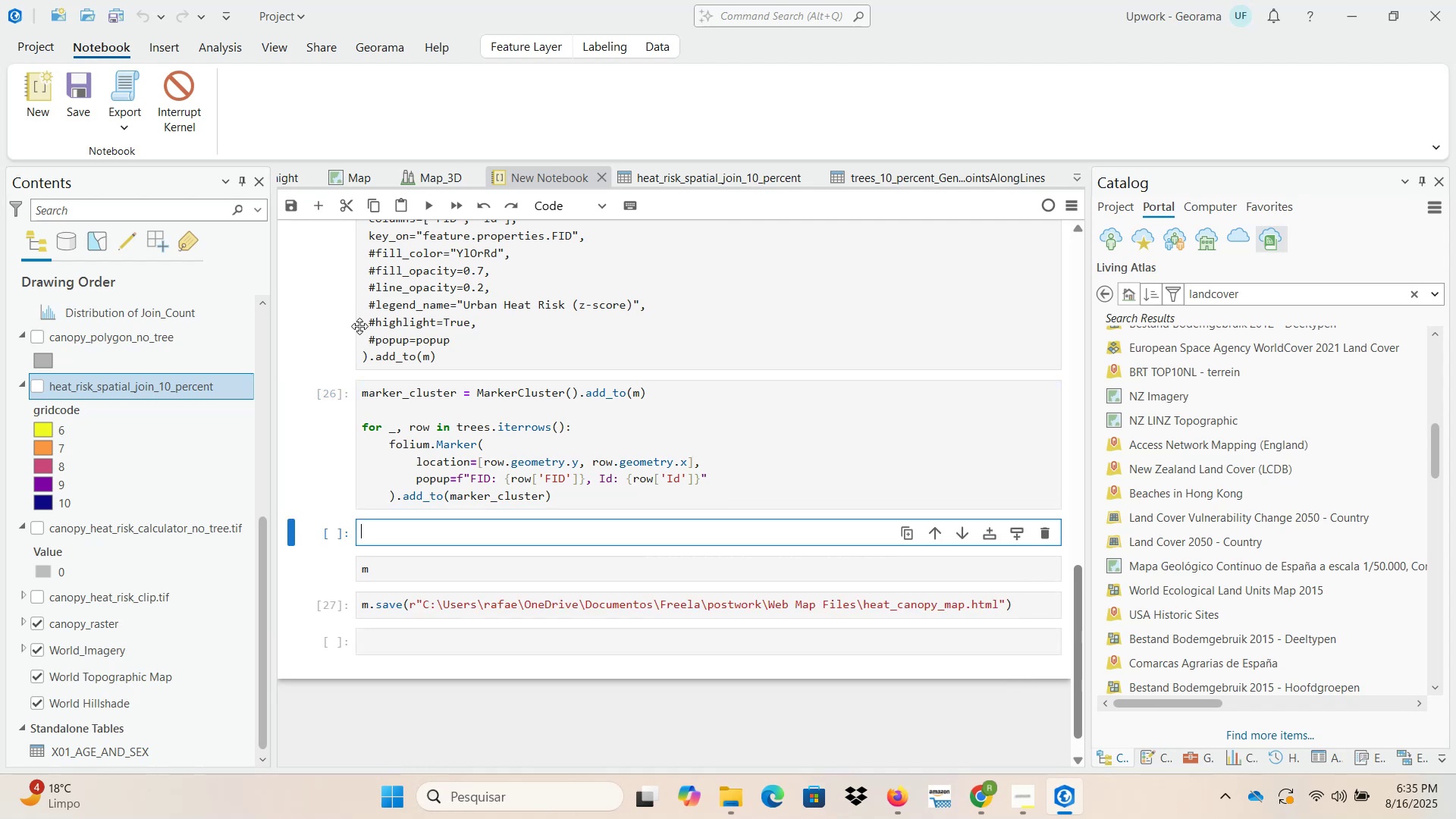 
key(Control+V)
 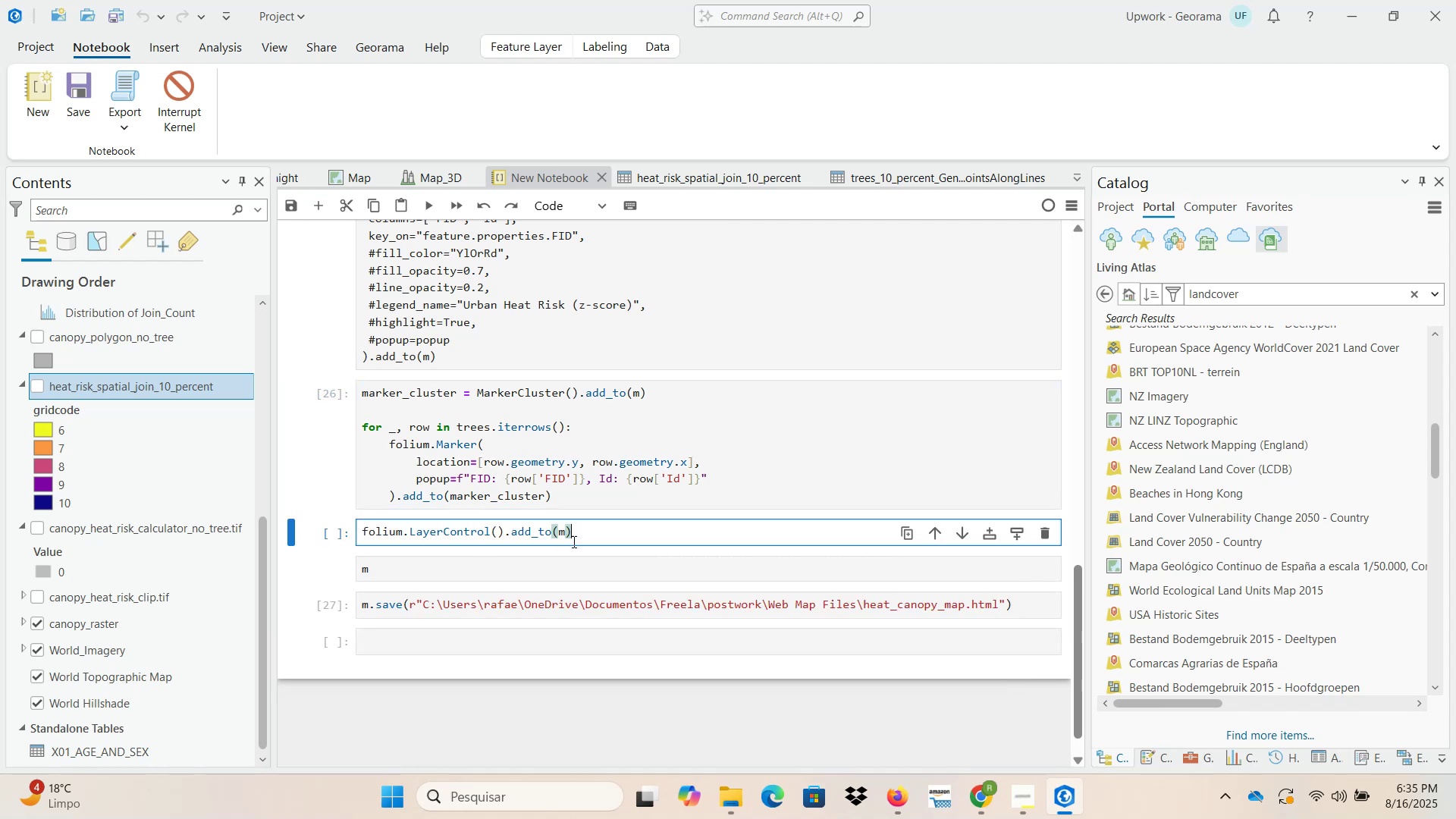 
left_click([597, 532])
 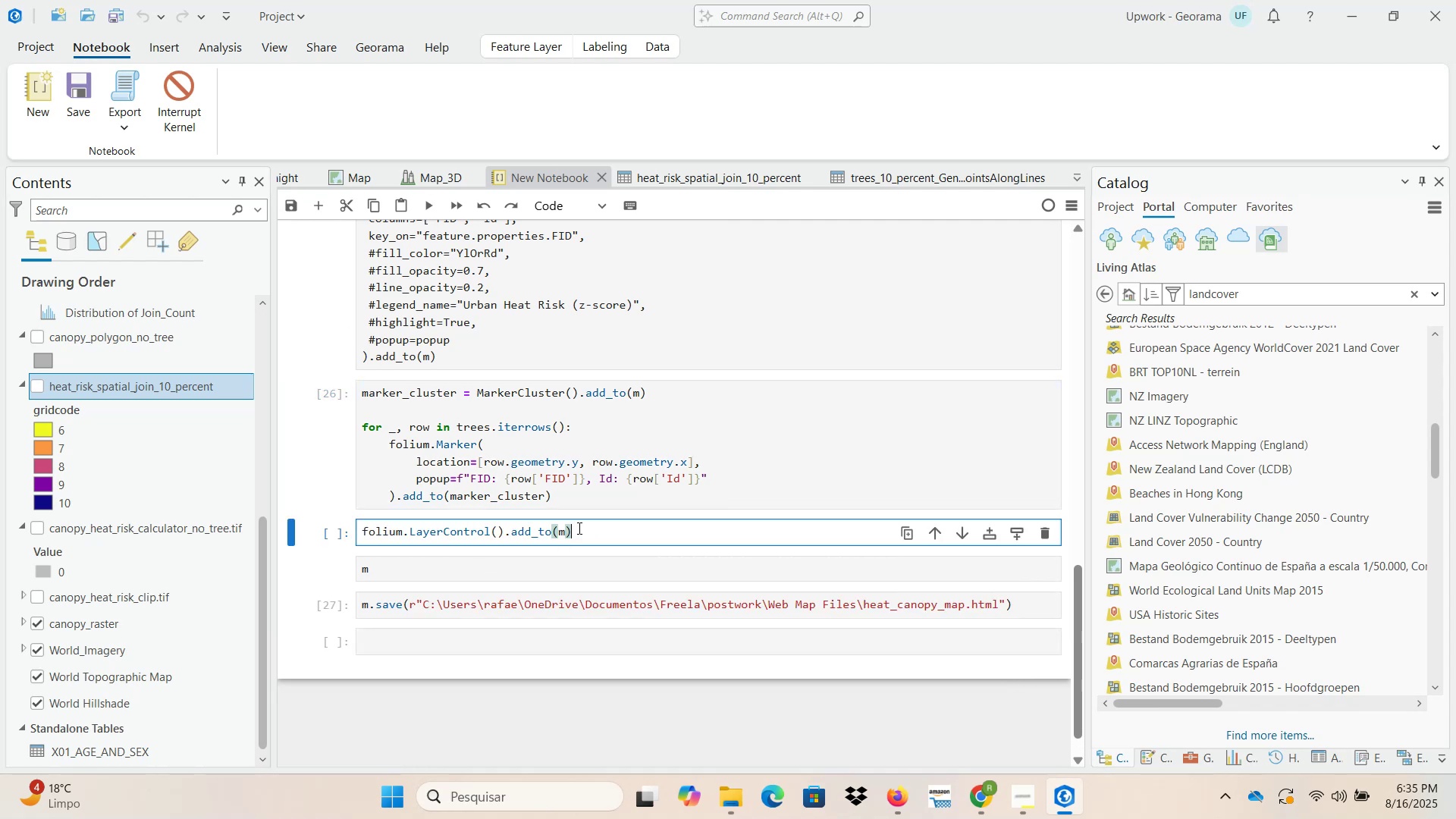 
scroll: coordinate [588, 485], scroll_direction: up, amount: 2.0
 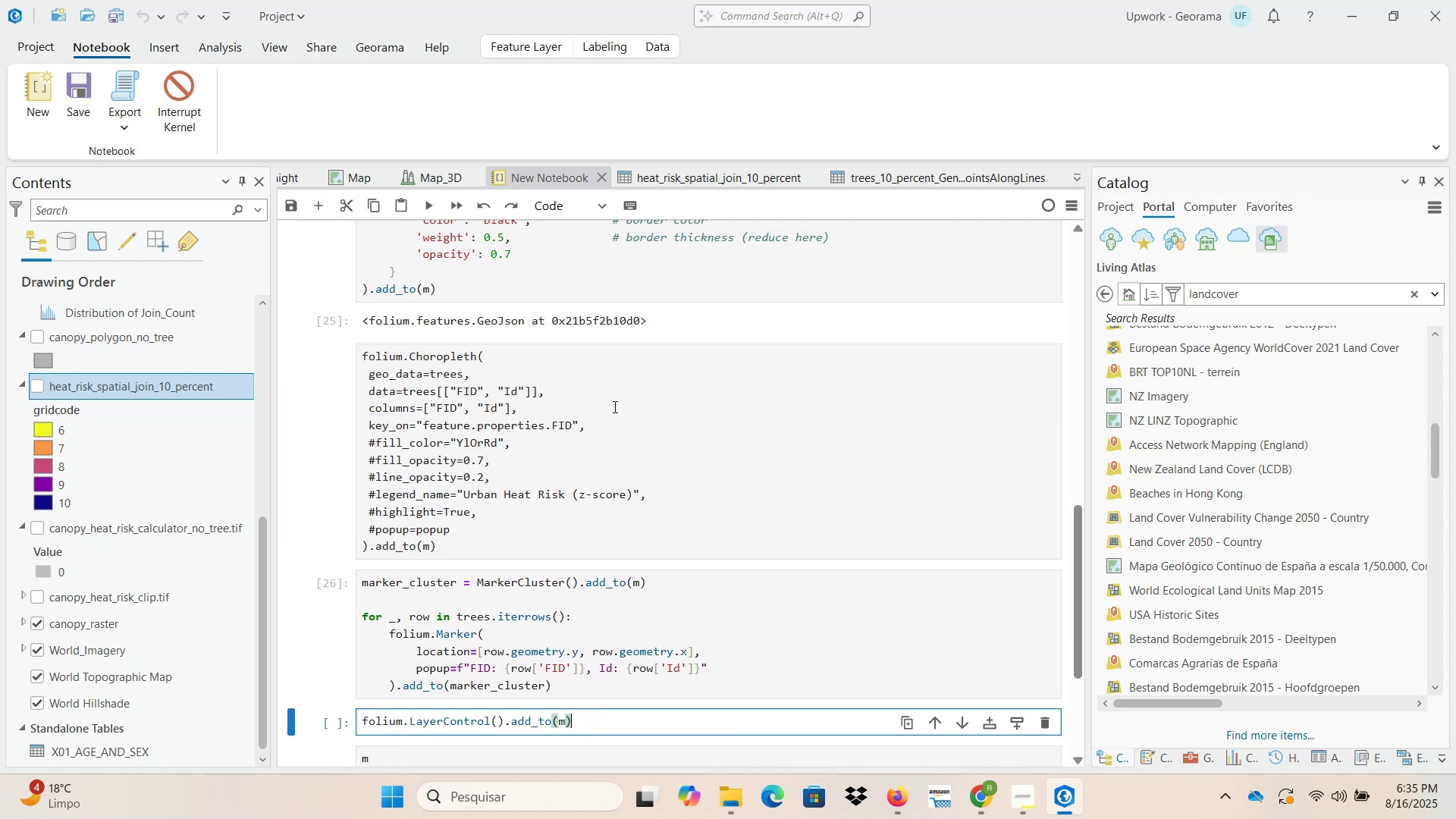 
left_click([613, 406])
 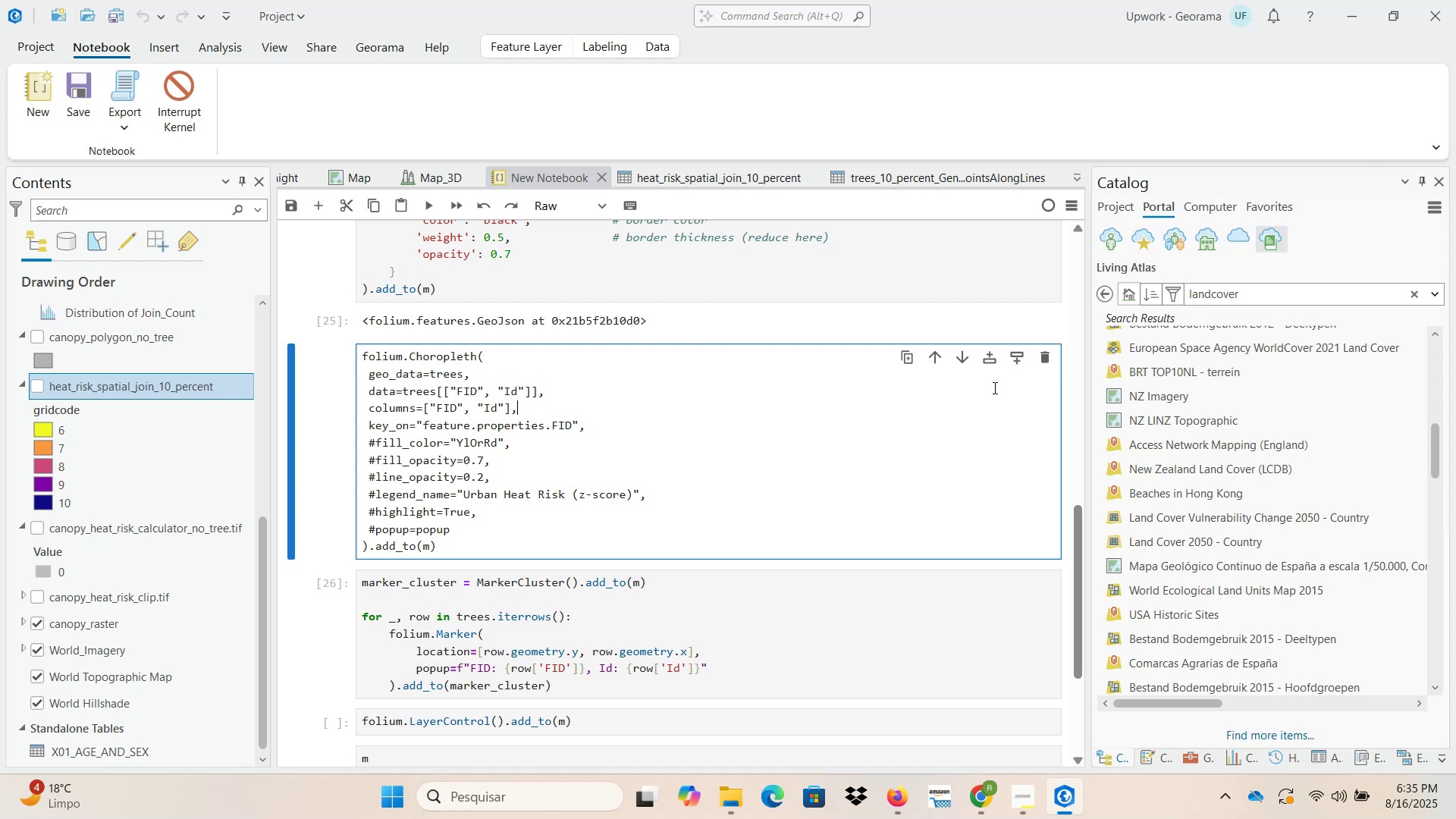 
left_click([1046, 358])
 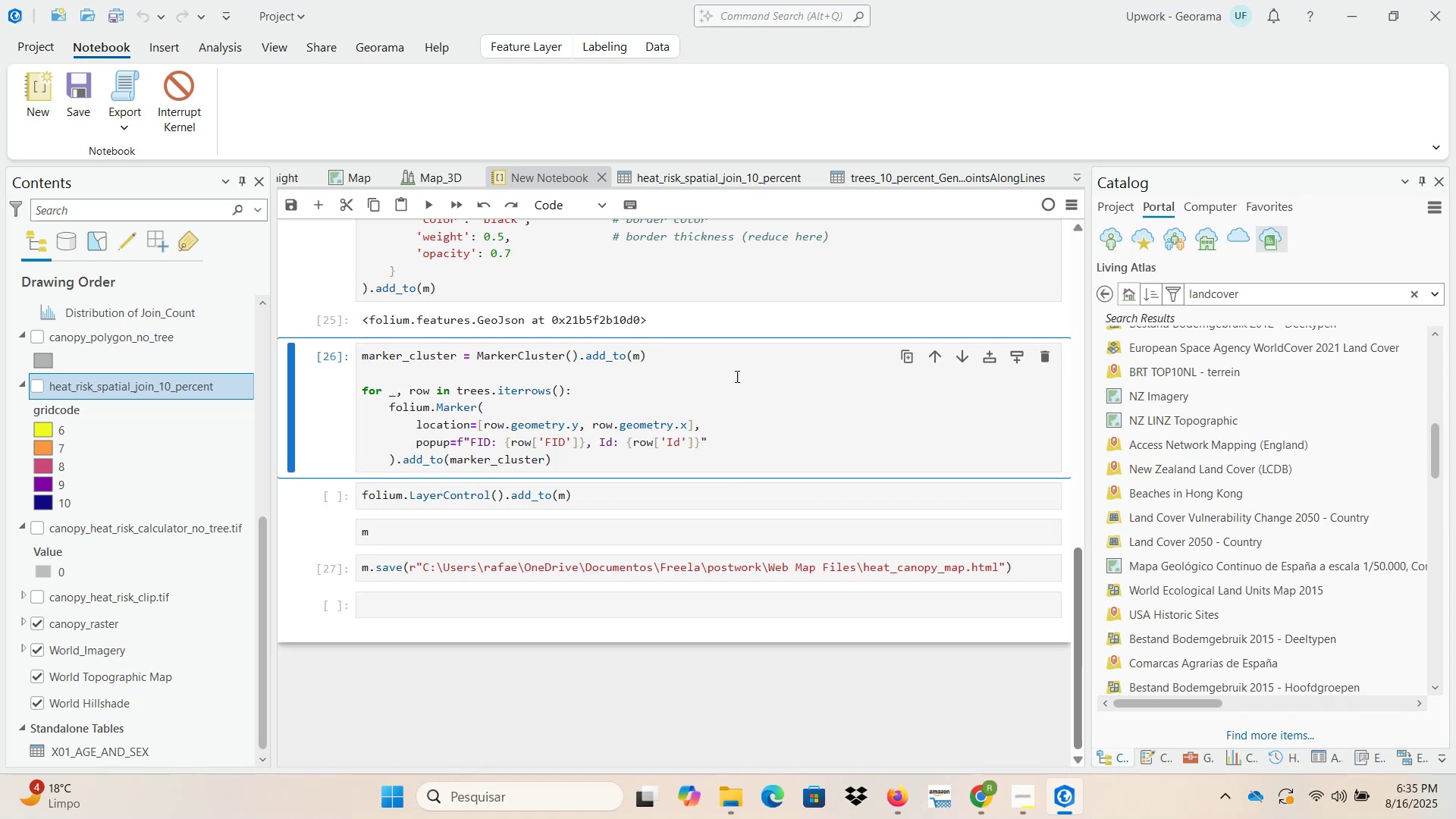 
scroll: coordinate [651, 456], scroll_direction: up, amount: 10.0
 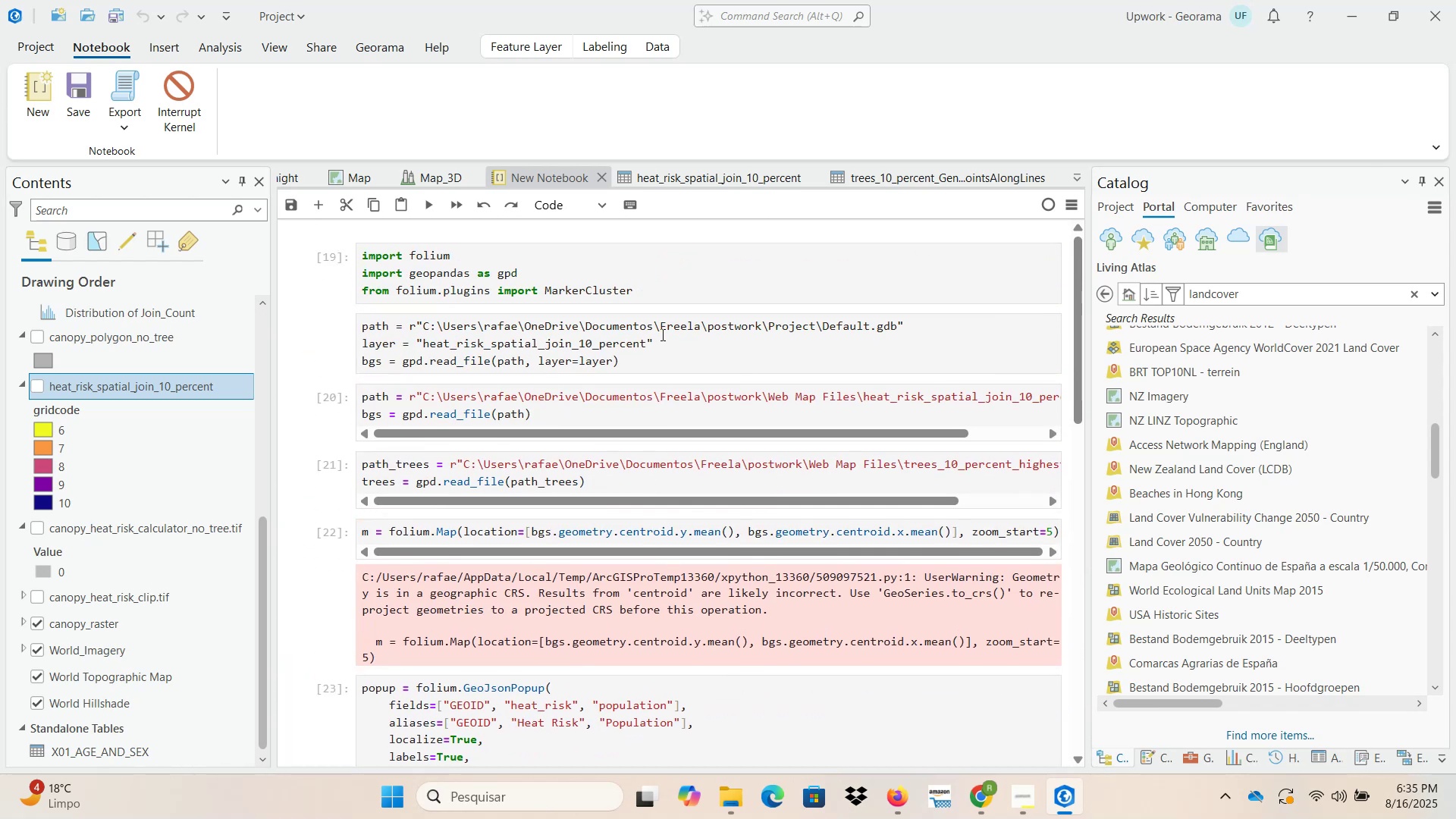 
left_click([661, 334])
 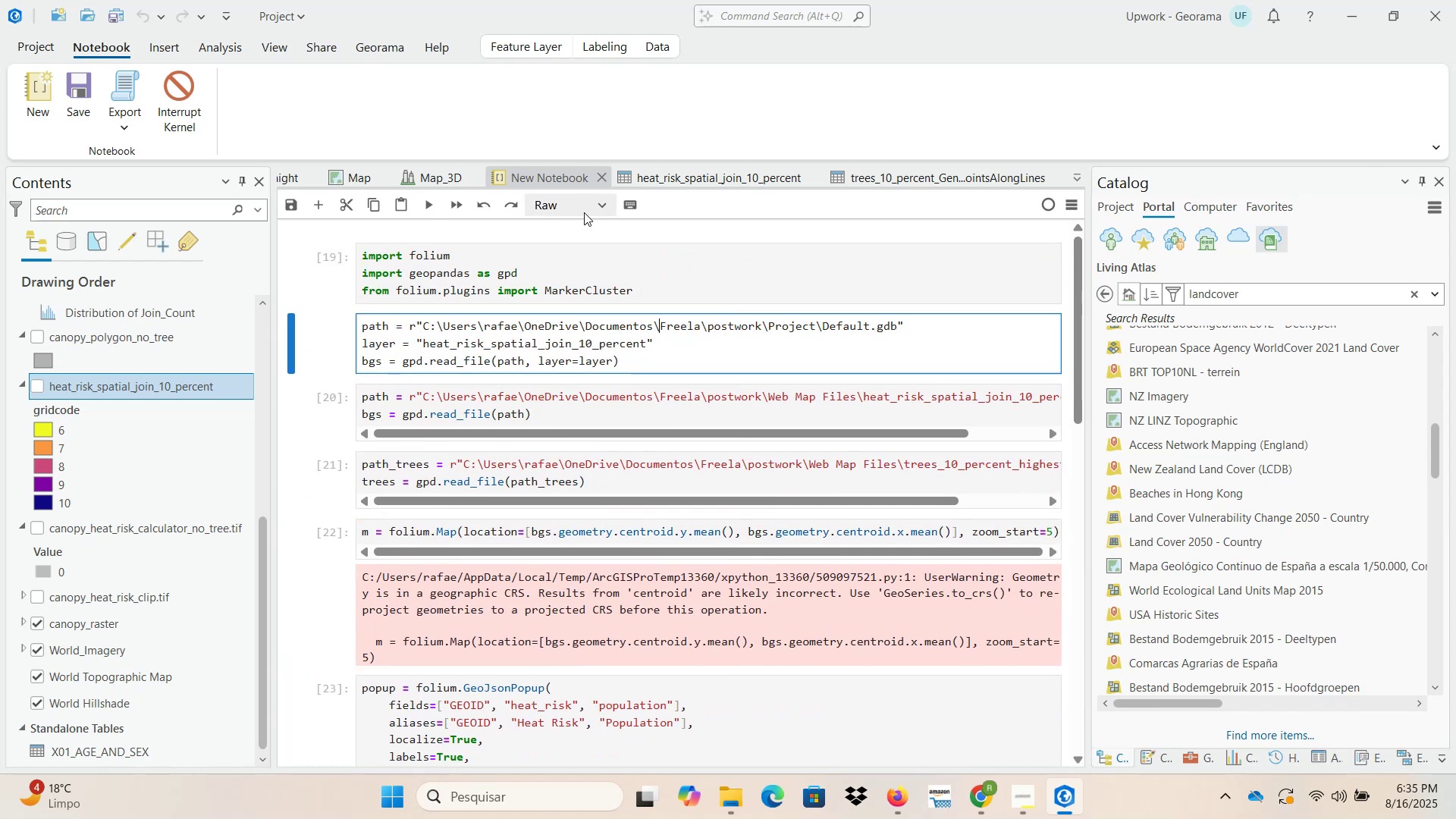 
double_click([988, 347])
 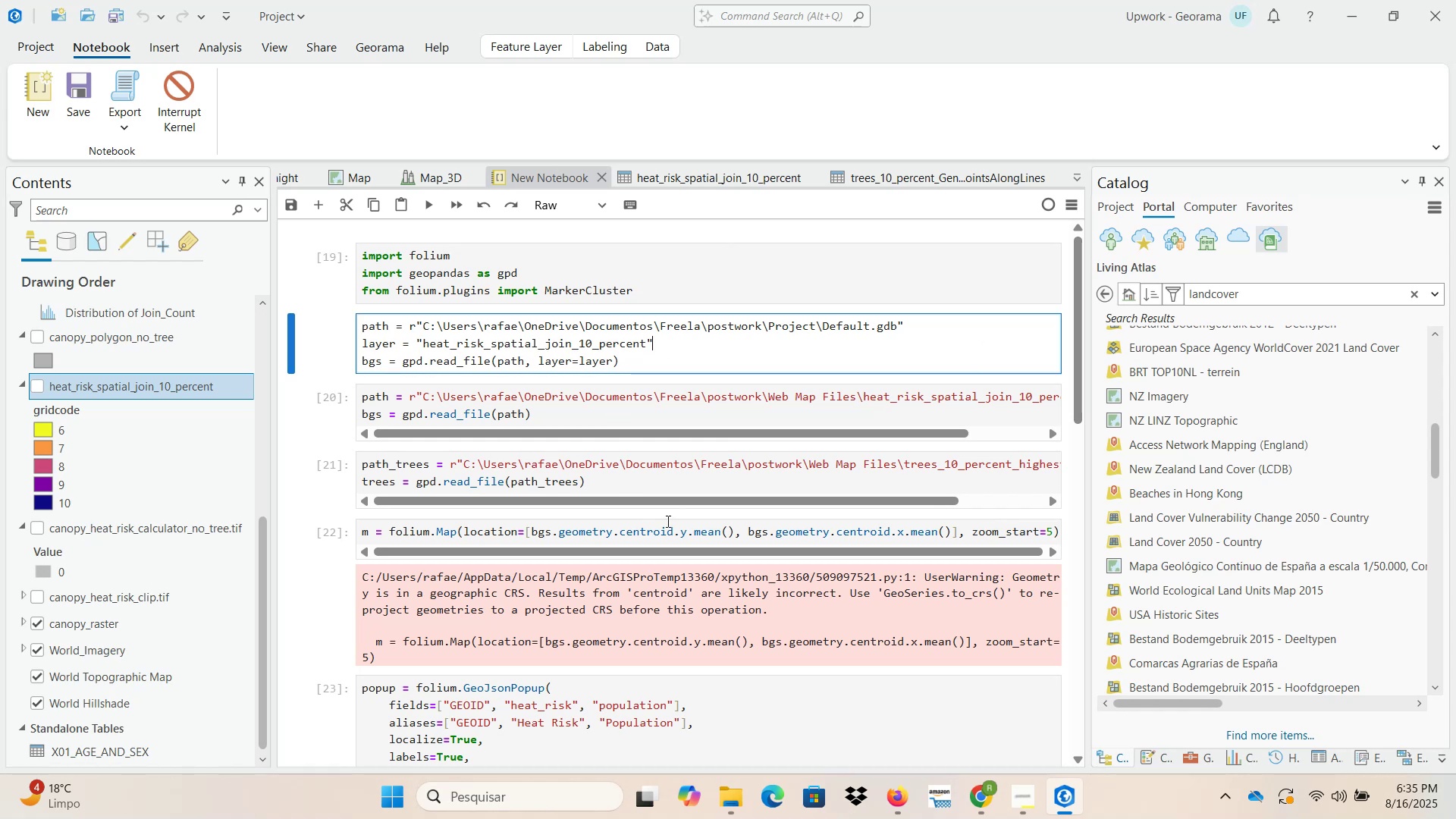 
scroll: coordinate [668, 542], scroll_direction: down, amount: 8.0
 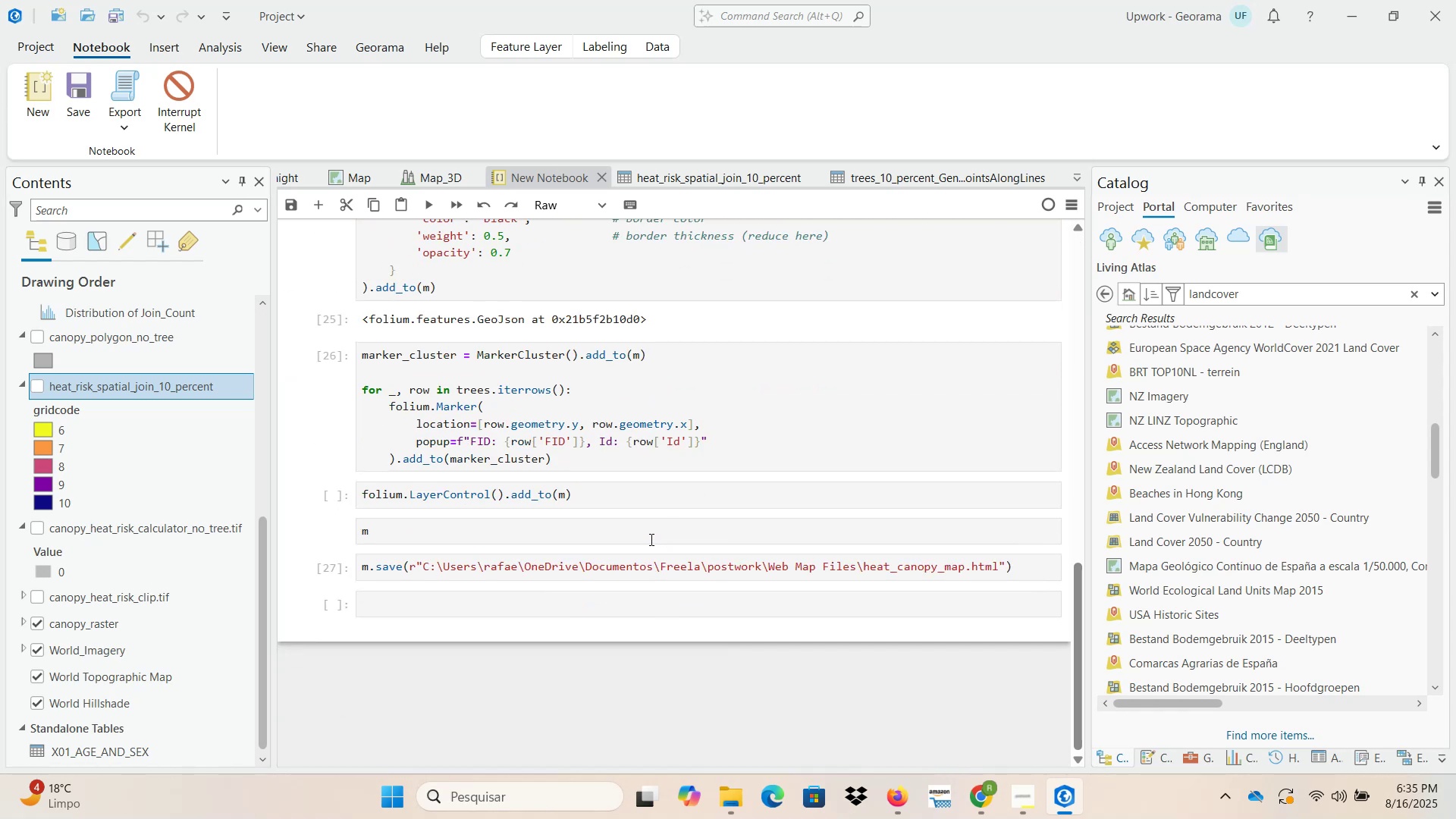 
wait(8.79)
 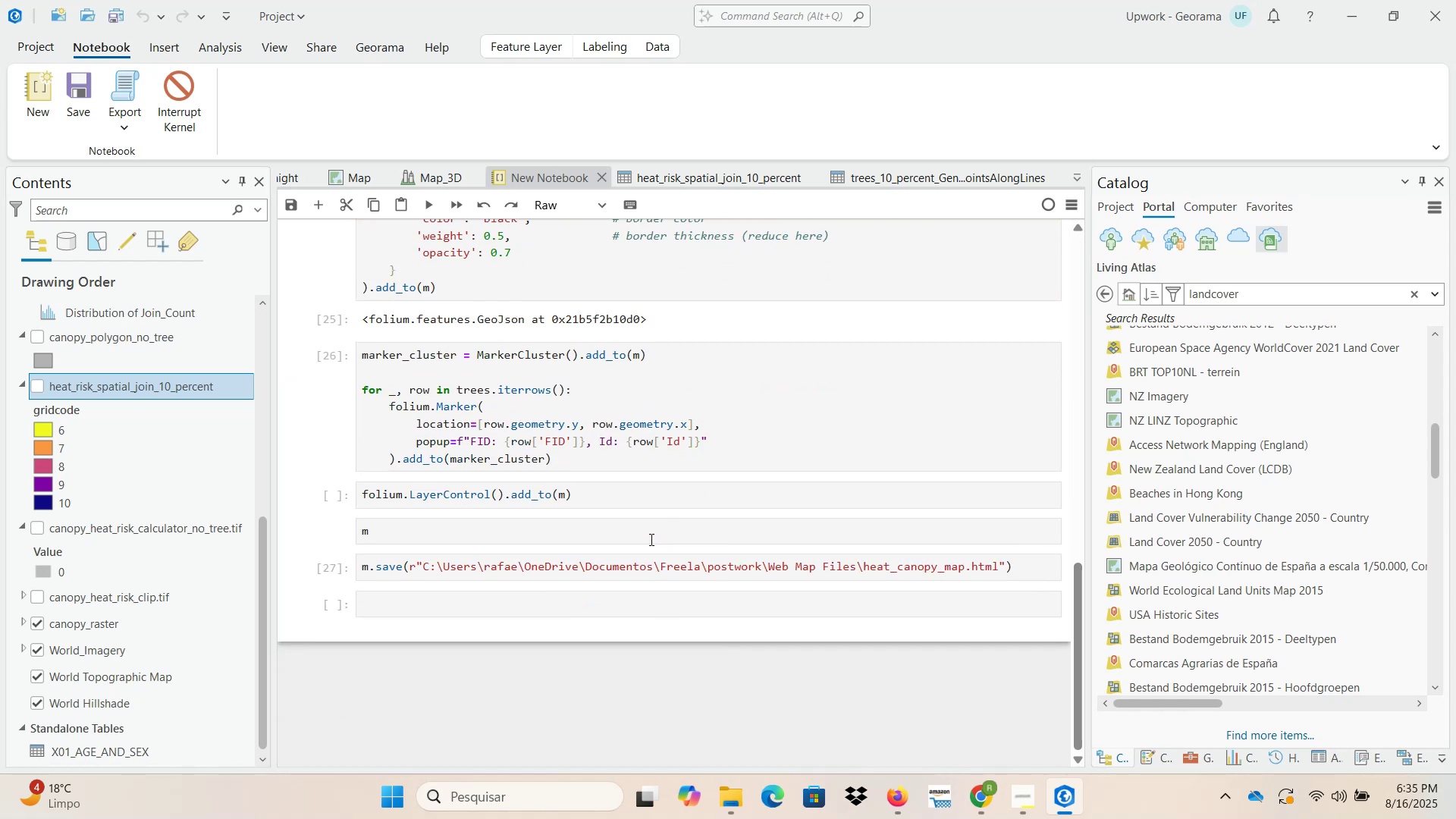 
scroll: coordinate [650, 539], scroll_direction: up, amount: 2.0
 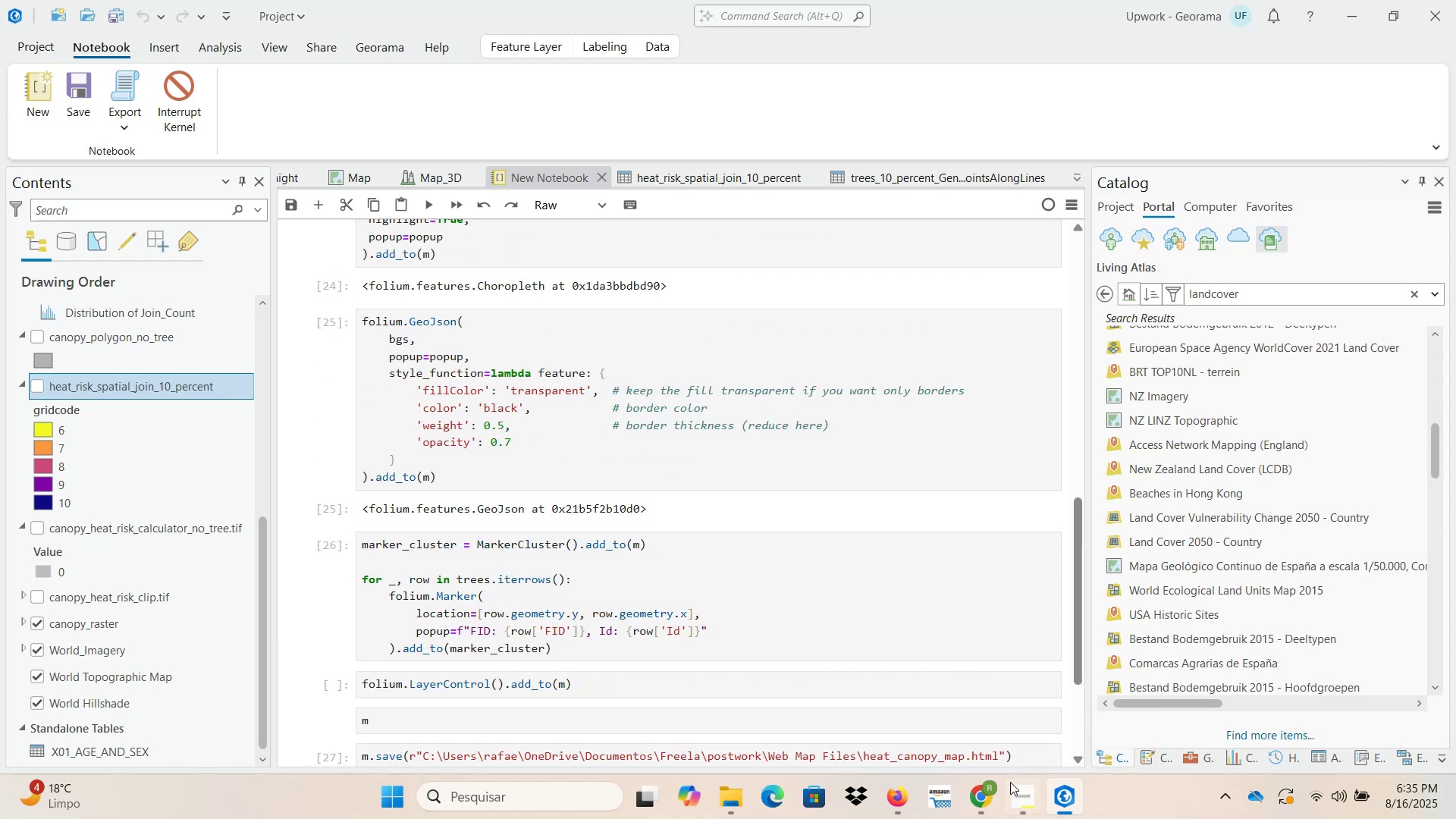 
left_click([968, 803])
 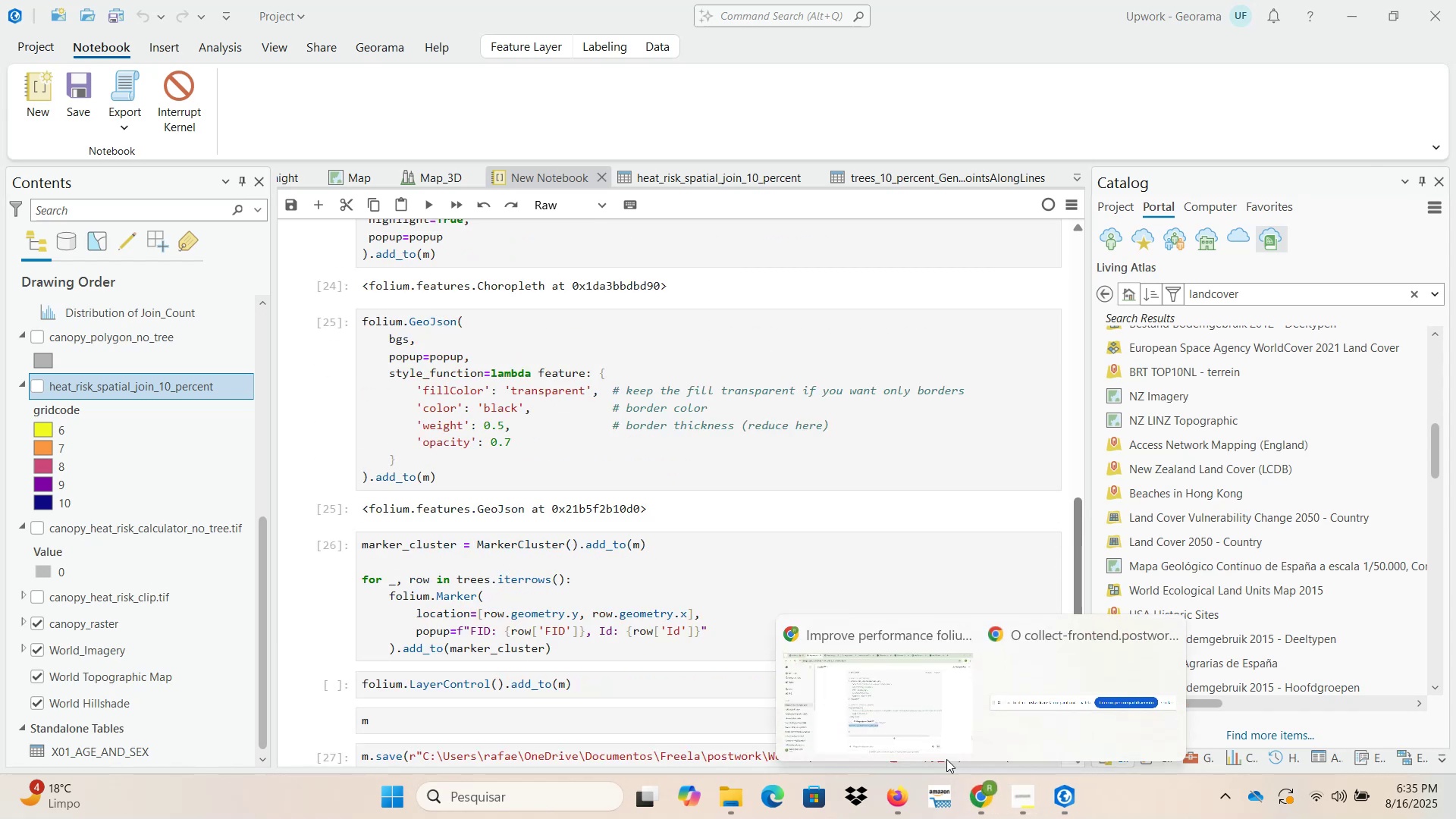 
left_click([883, 682])
 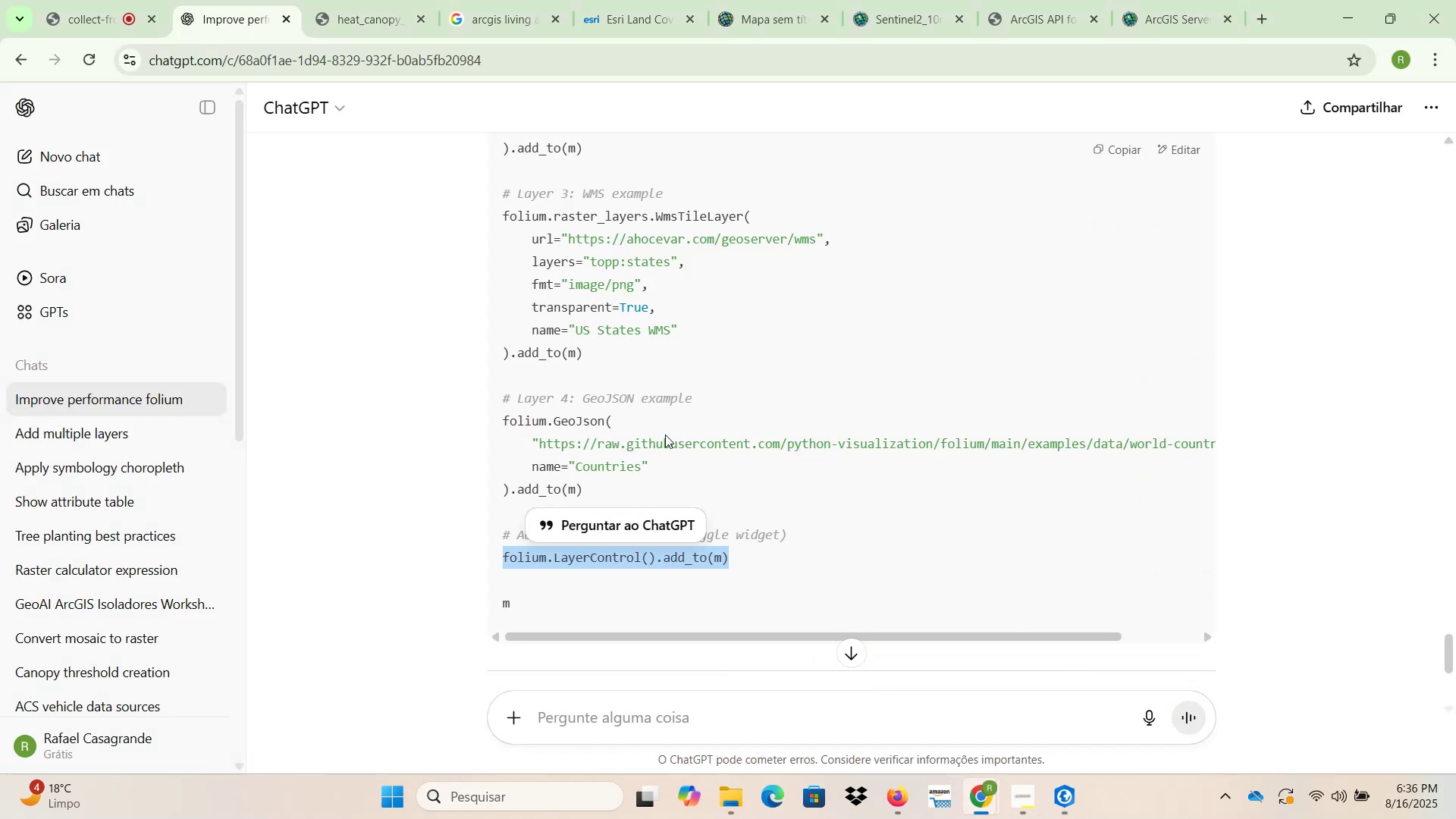 
left_click([708, 587])
 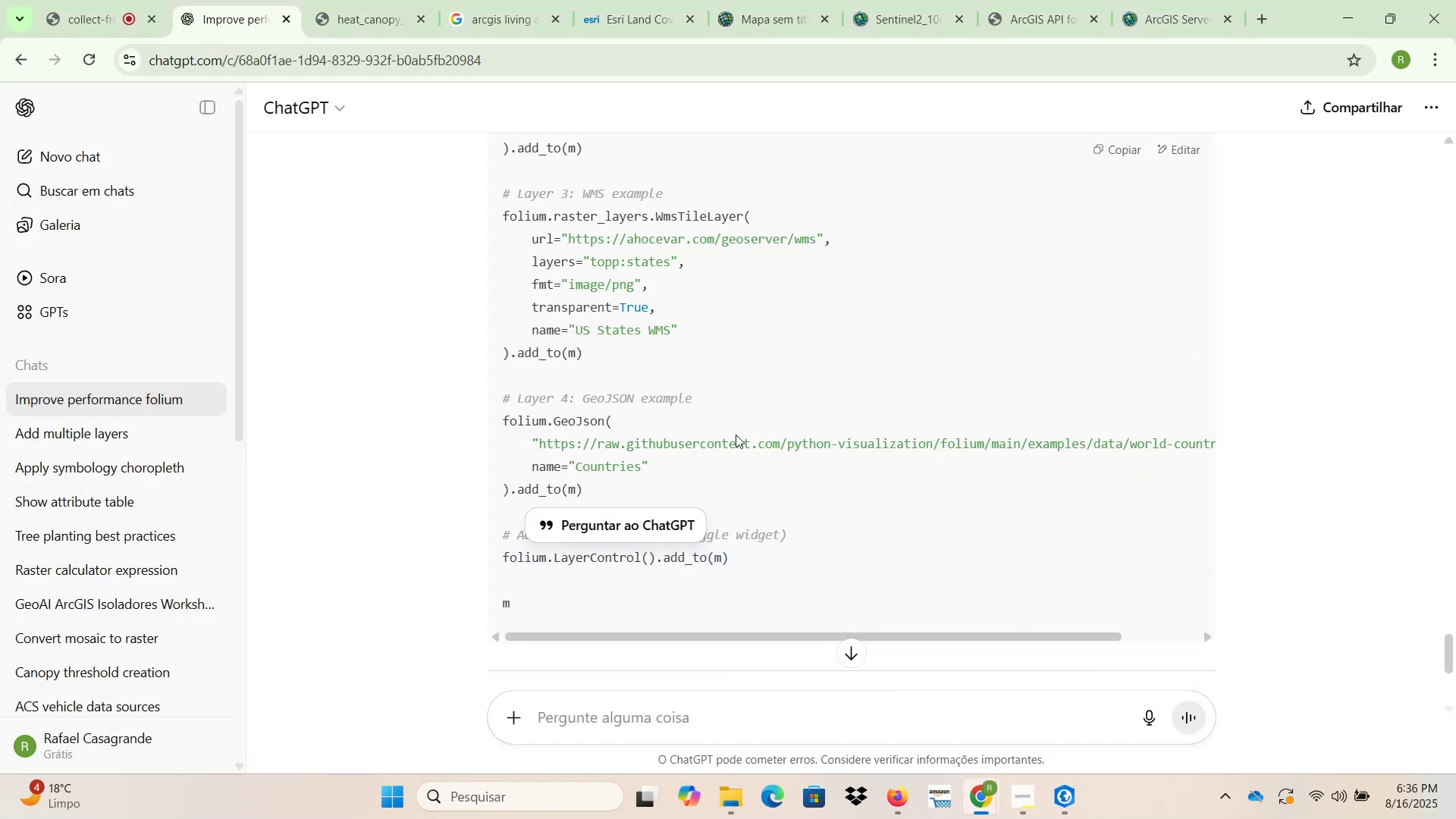 
scroll: coordinate [736, 431], scroll_direction: down, amount: 1.0
 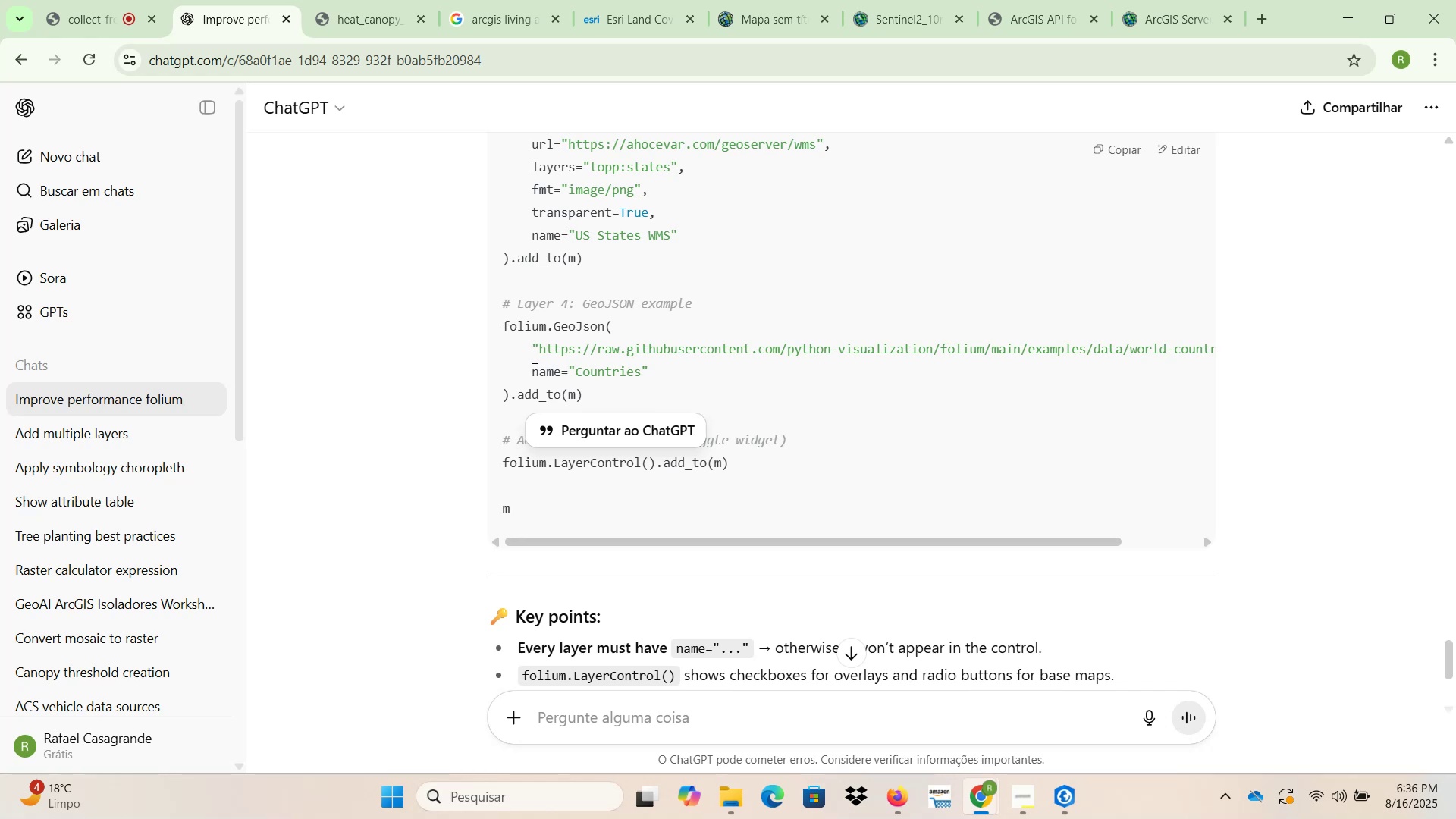 
wait(8.1)
 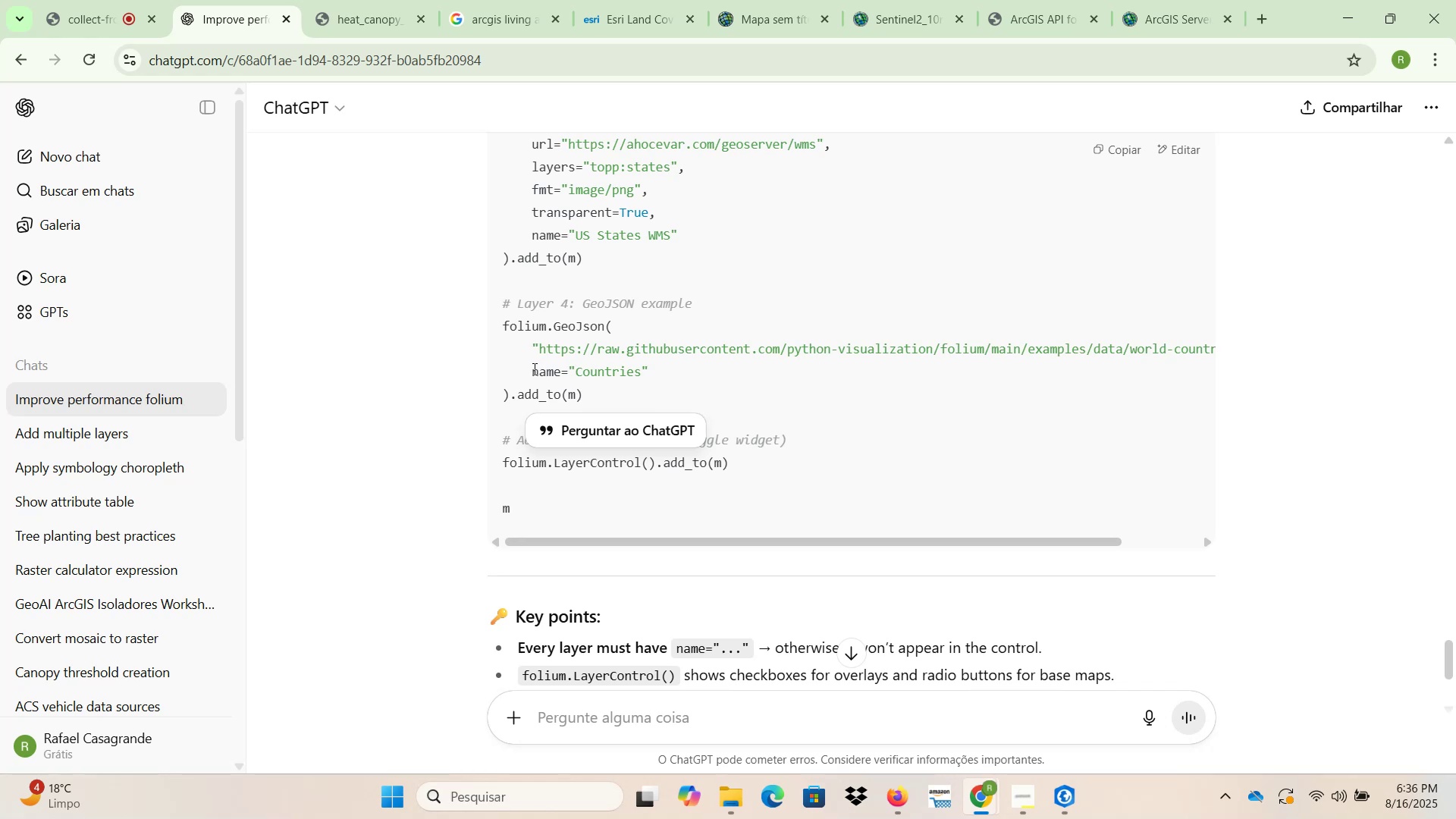 
left_click([981, 794])
 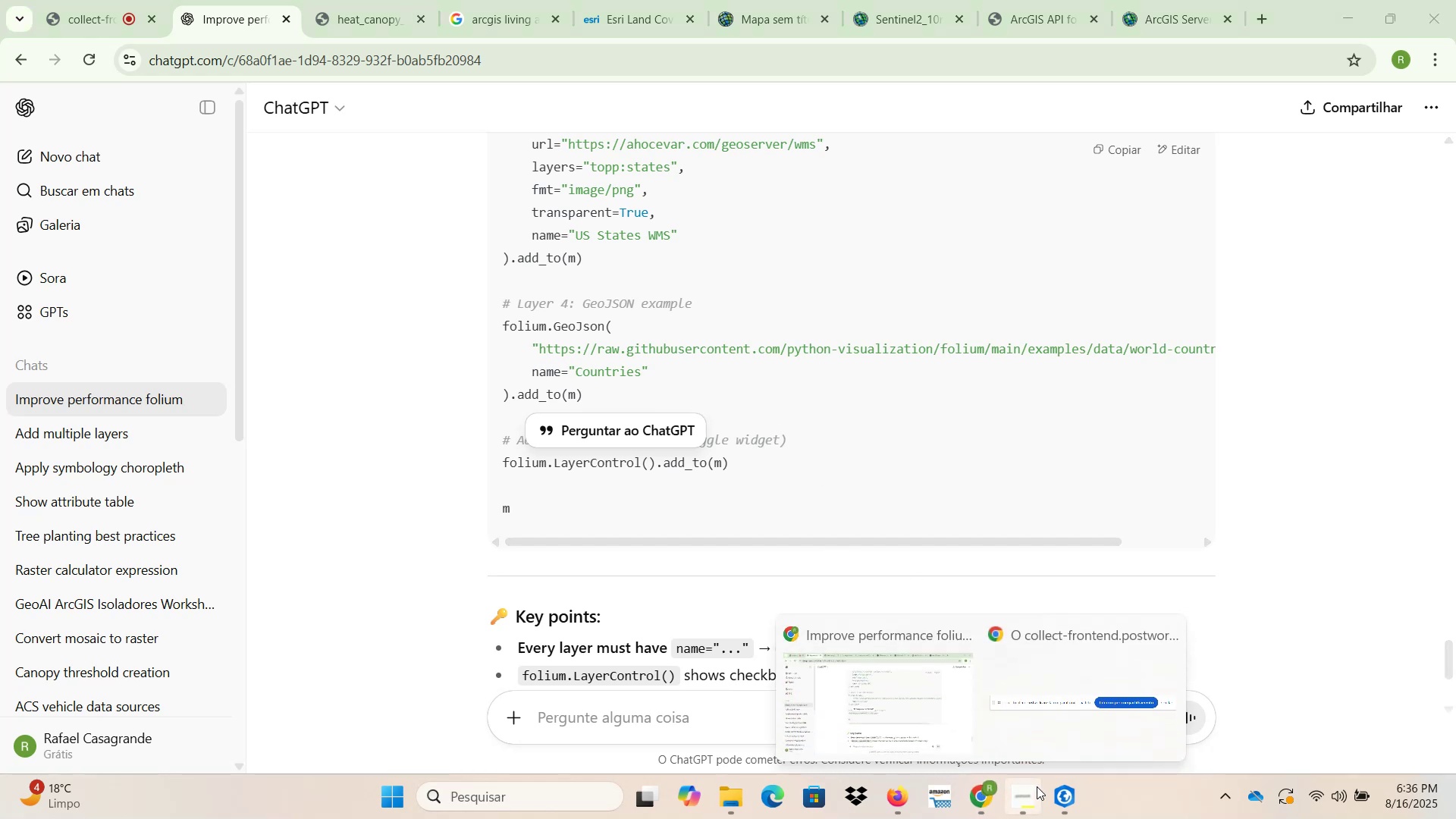 
left_click([1056, 798])
 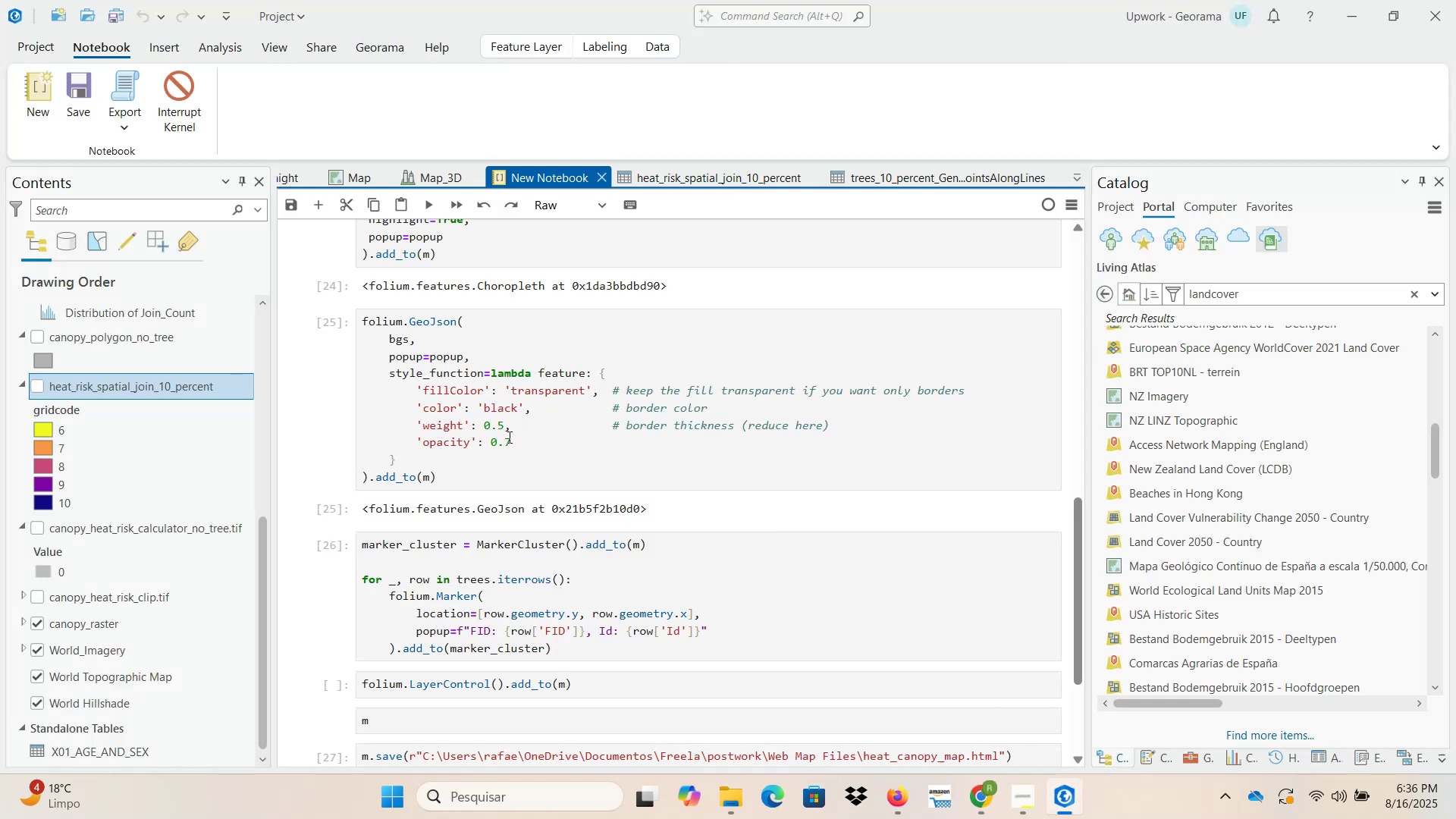 
scroll: coordinate [500, 436], scroll_direction: up, amount: 2.0
 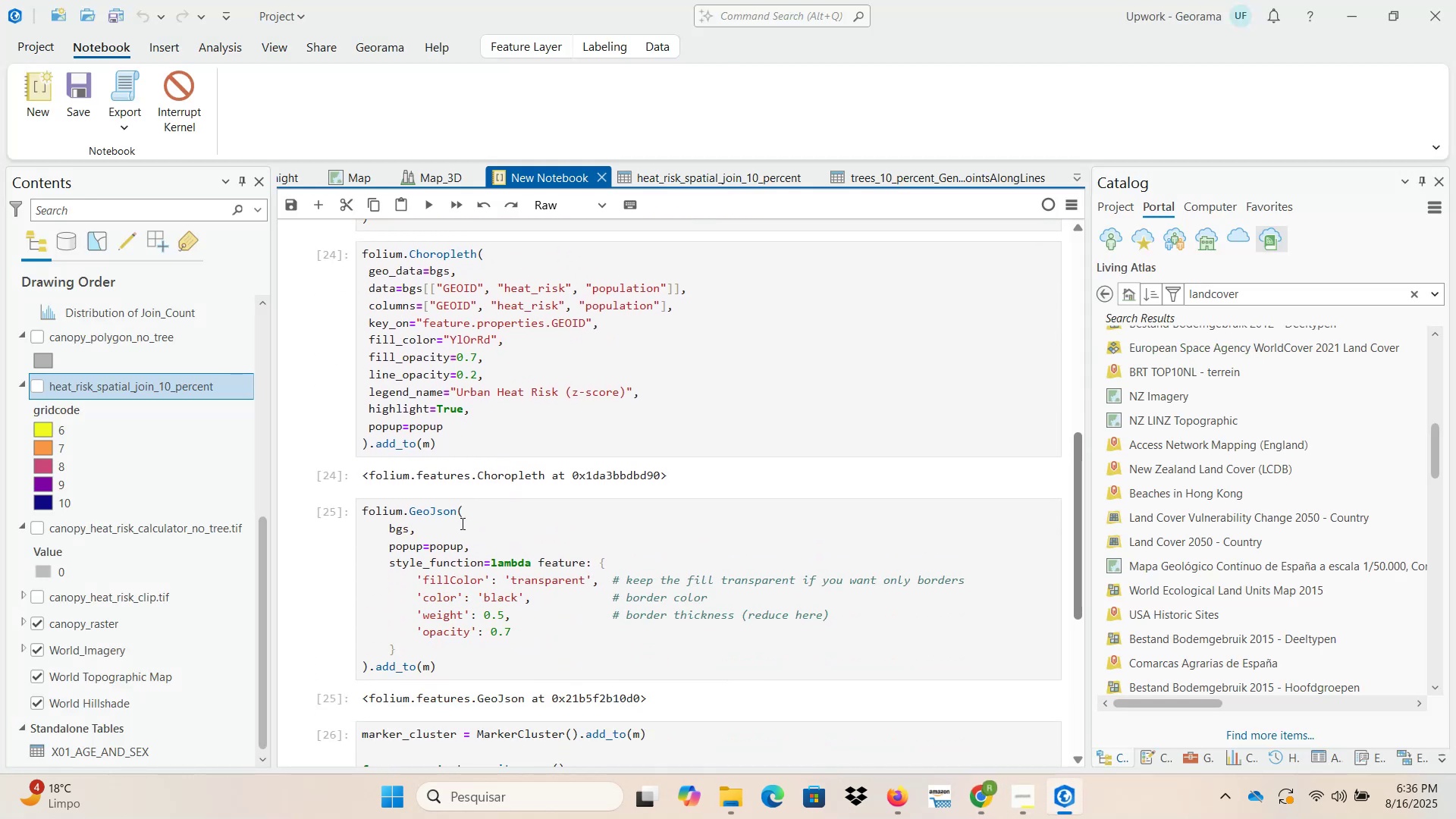 
left_click([482, 513])
 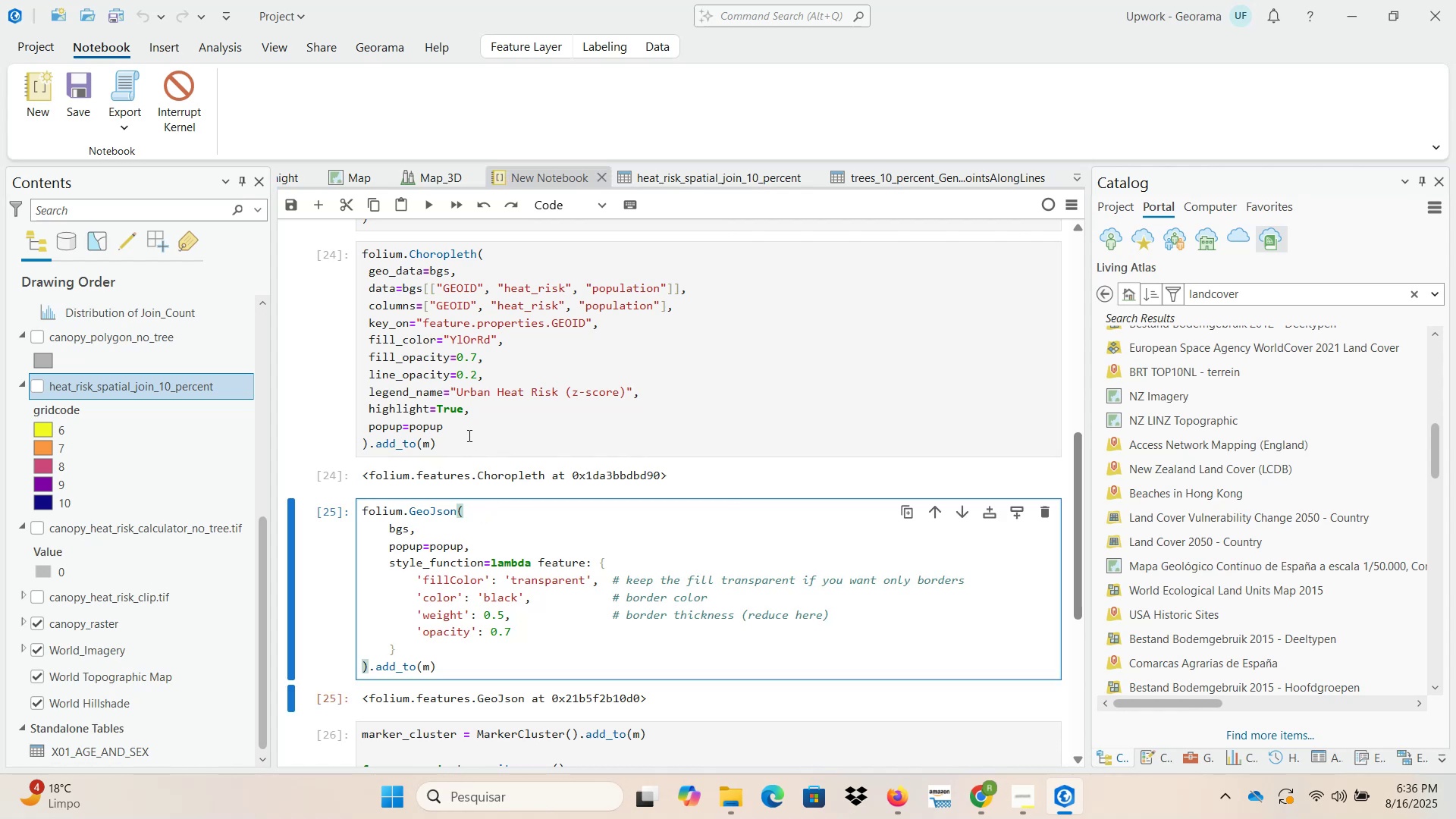 
key(NumpadEnter)
type(name=~~,)
 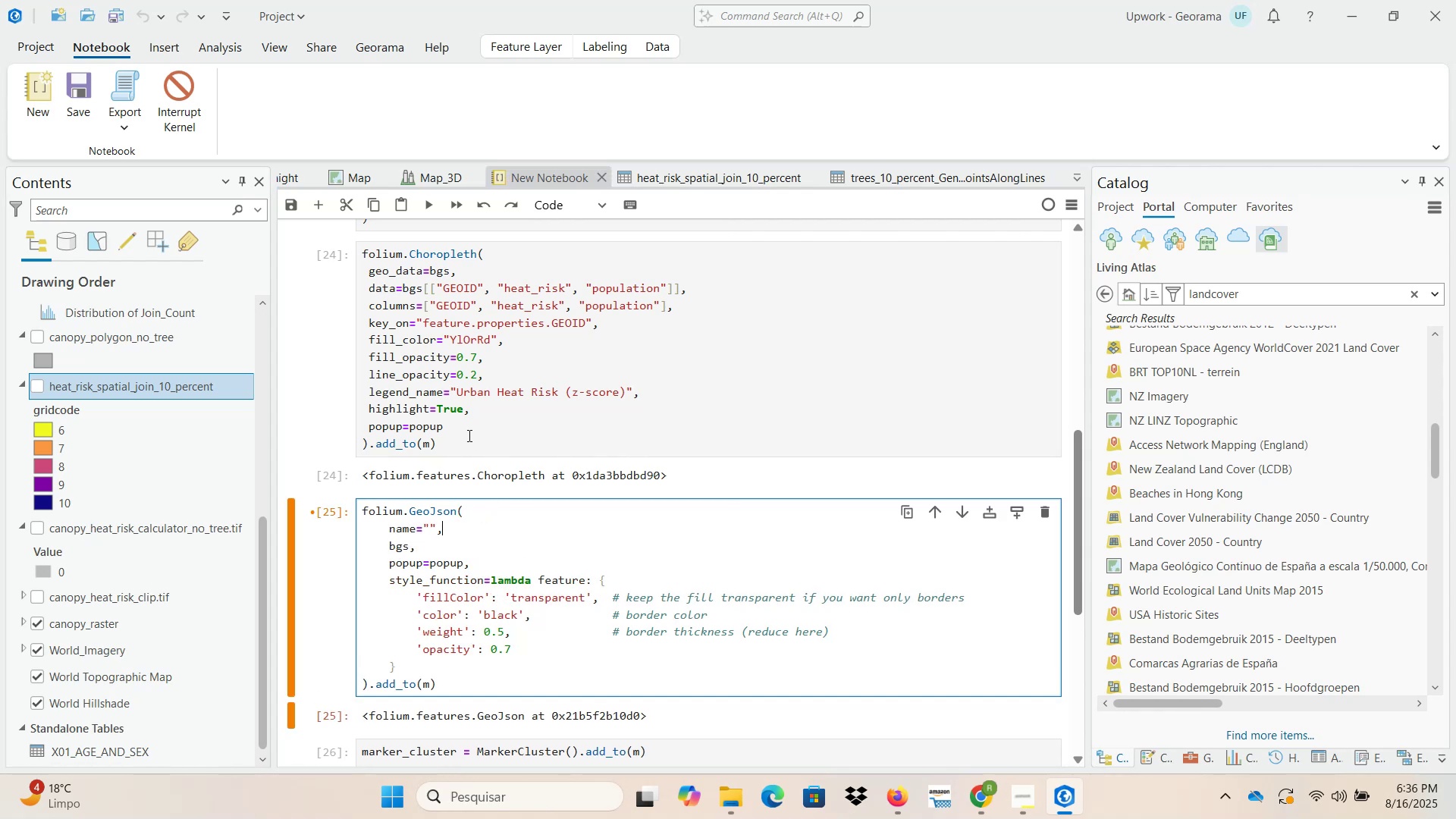 
key(ArrowLeft)
 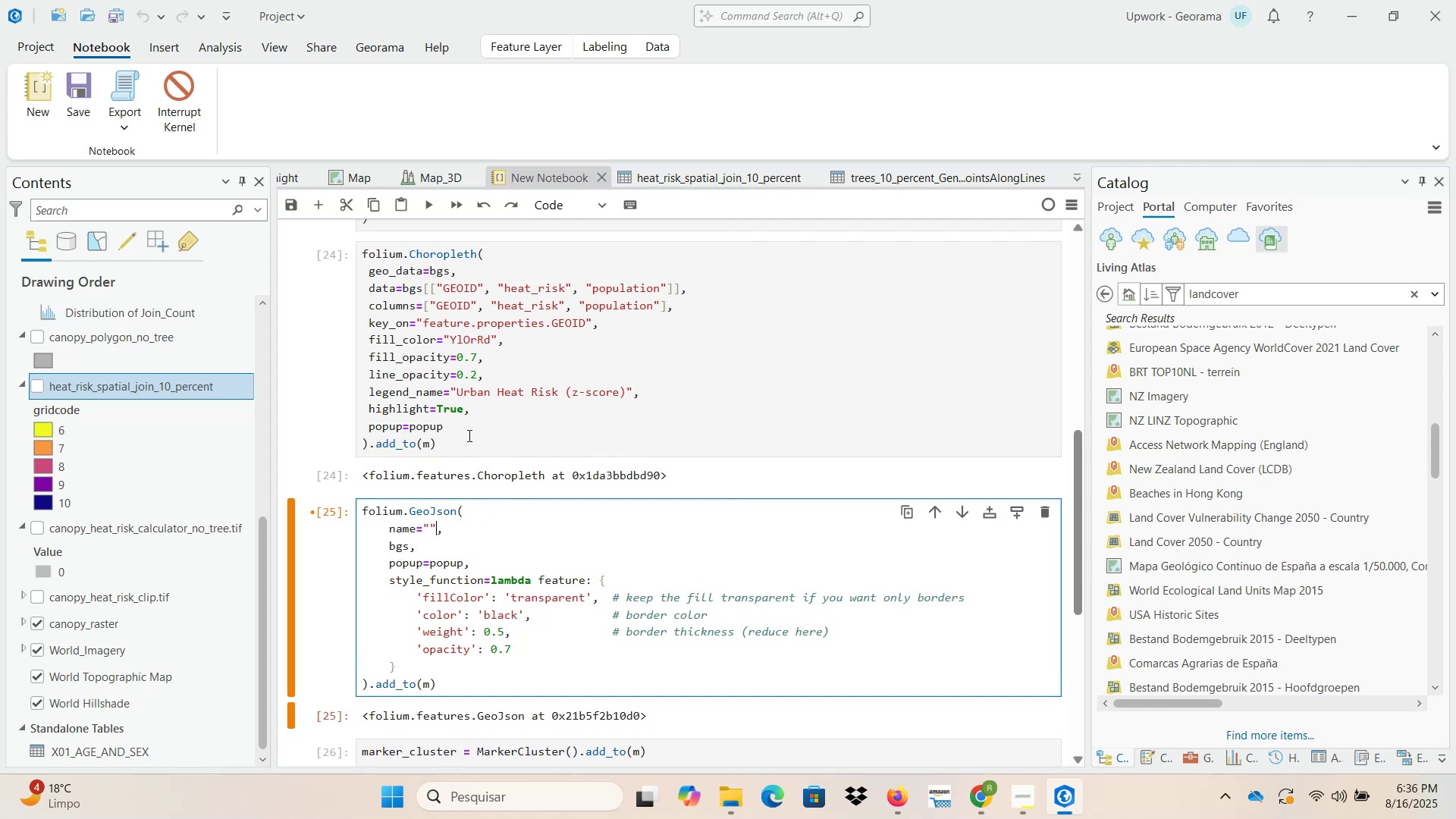 
key(ArrowLeft)
 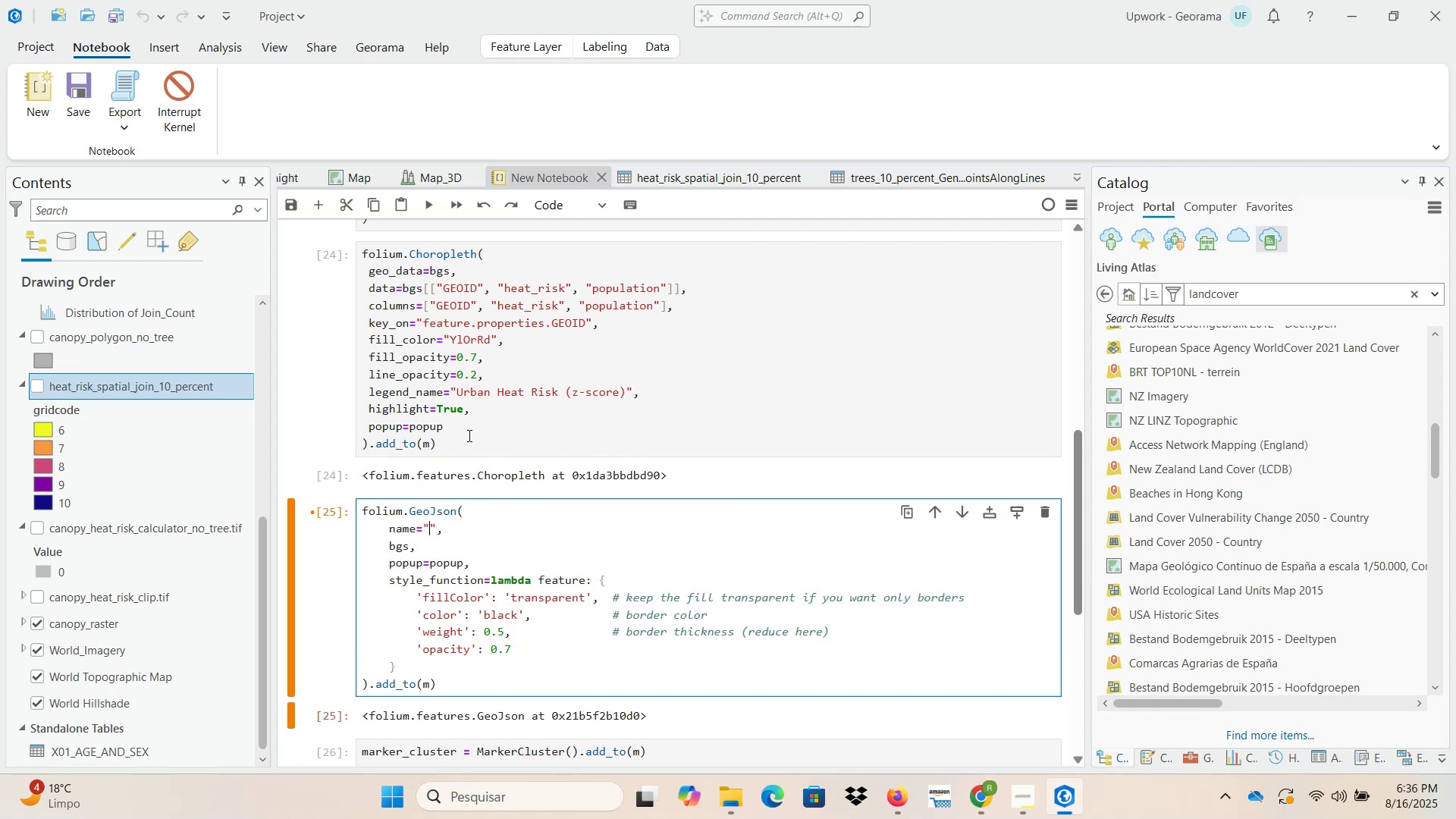 
key(ArrowLeft)
 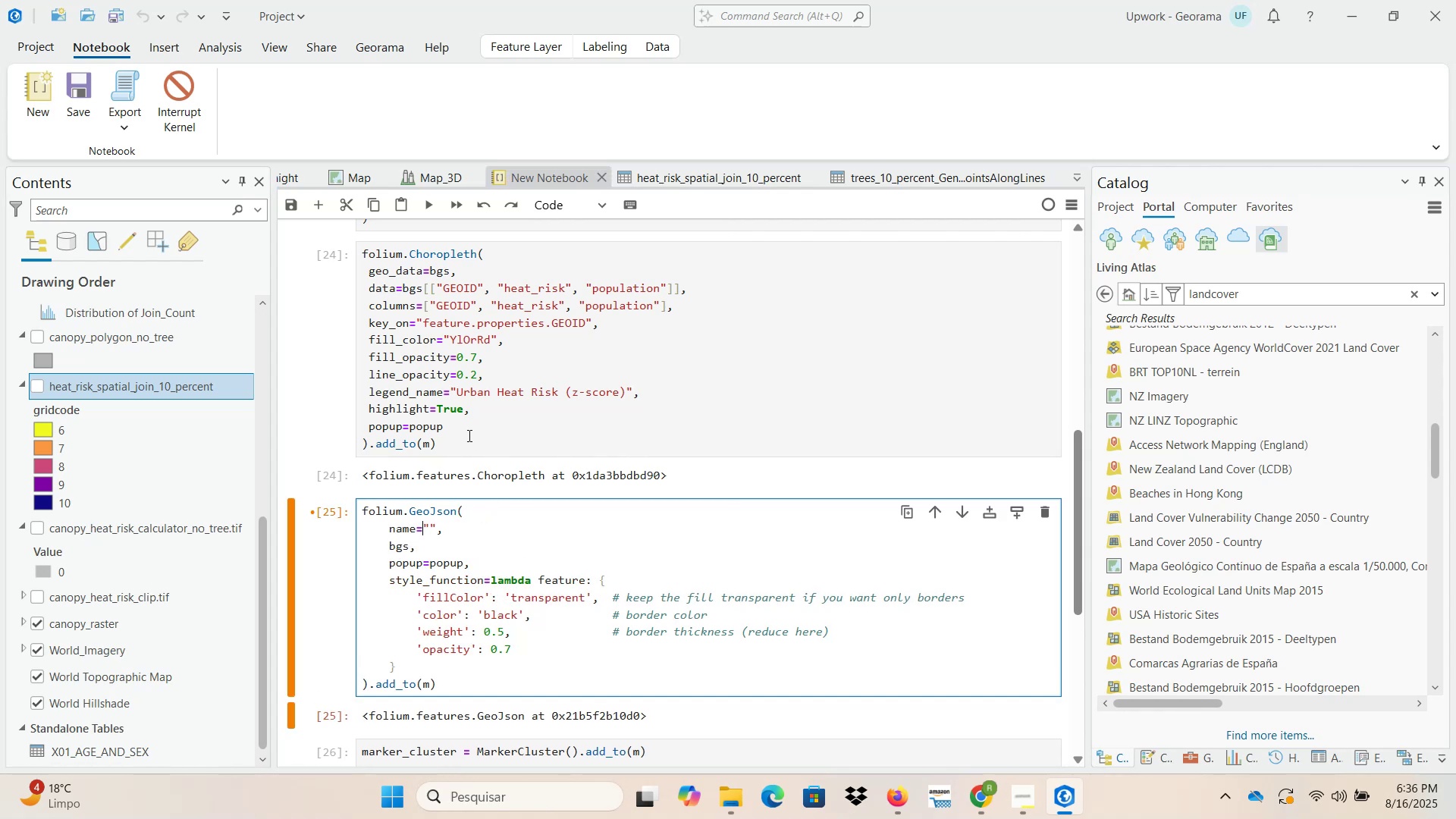 
key(ArrowRight)
 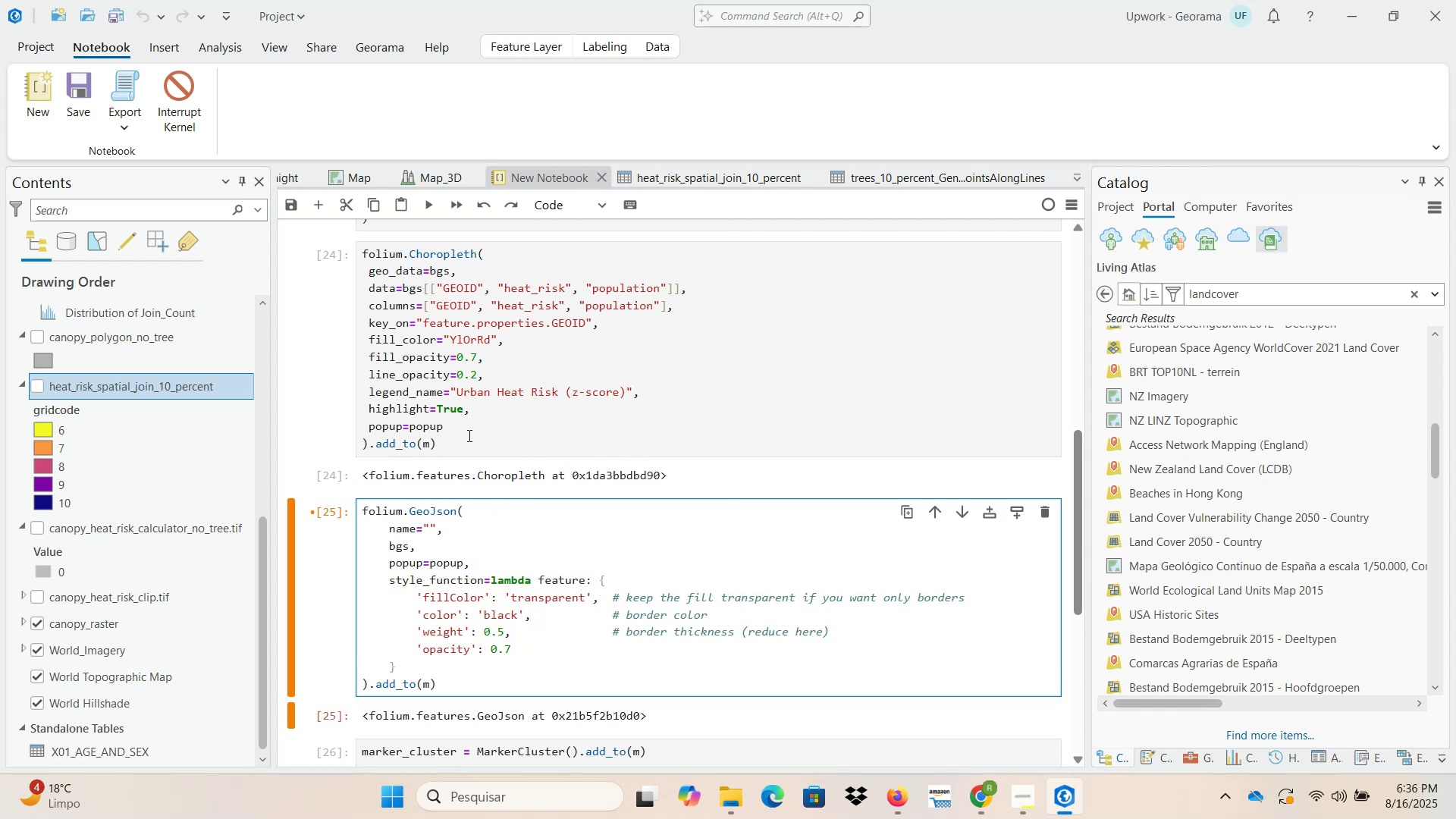 
type(Trees)
 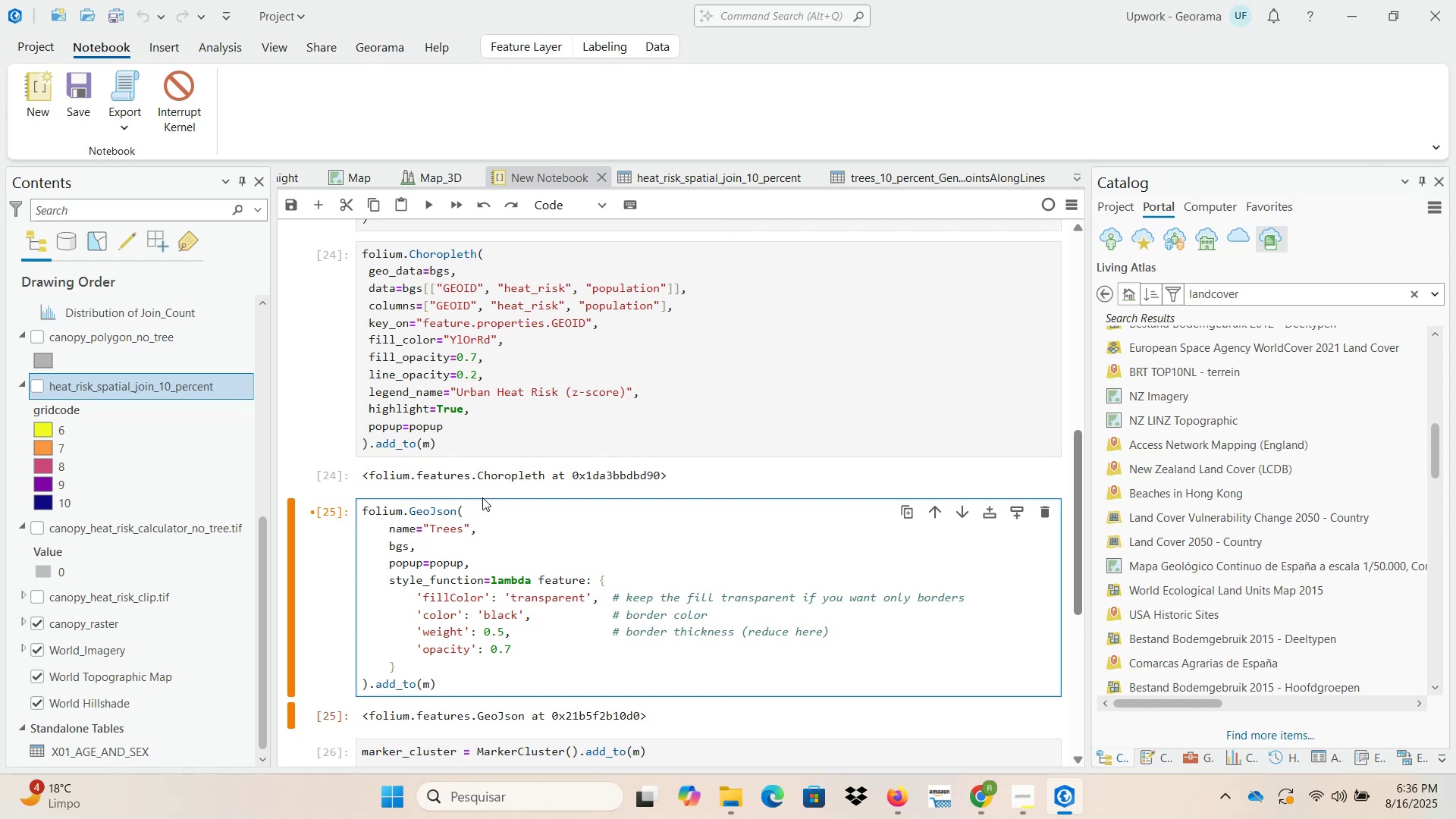 
left_click_drag(start_coordinate=[482, 526], to_coordinate=[390, 526])
 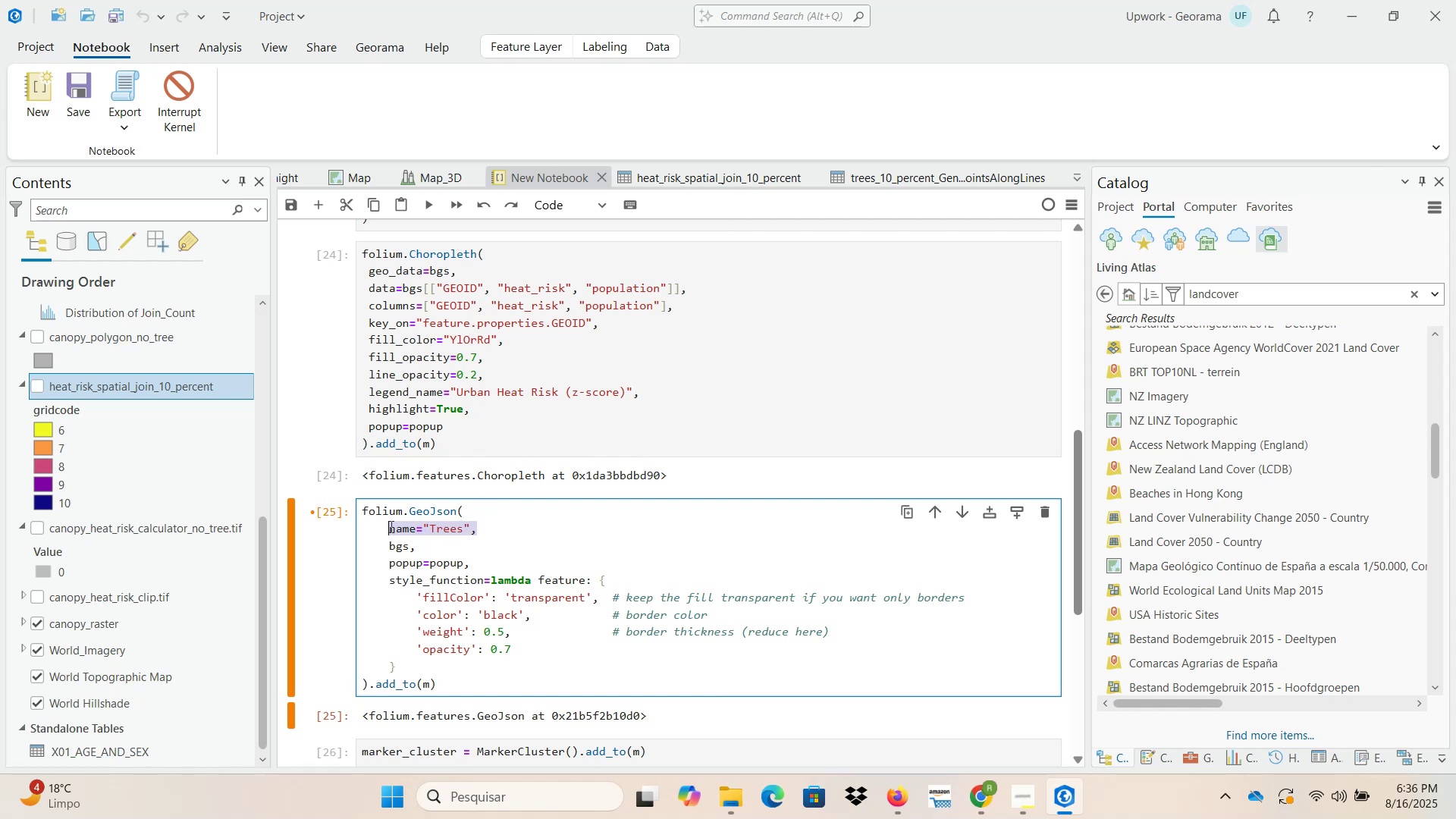 
key(Control+ControlLeft)
 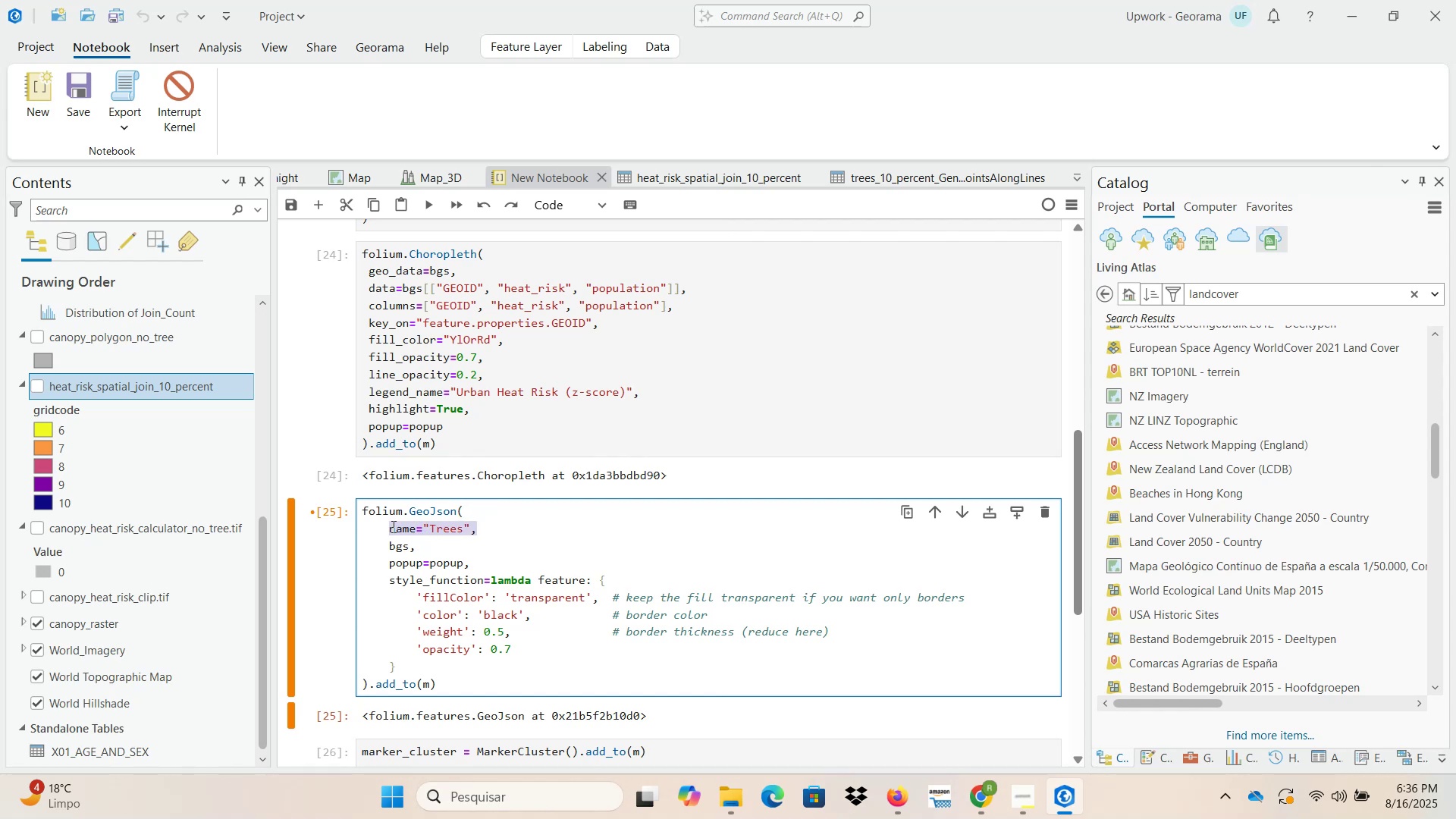 
key(Control+C)
 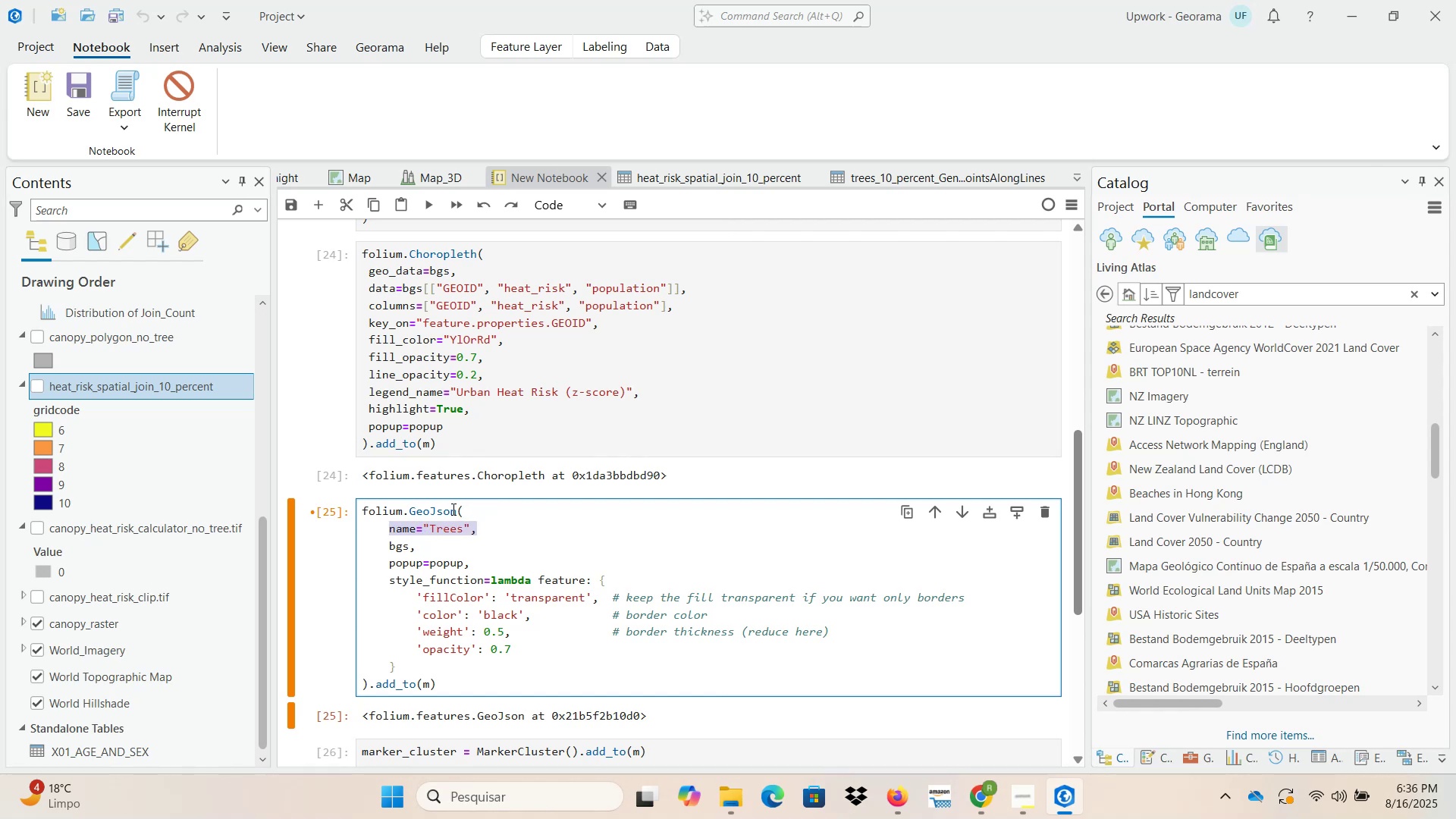 
scroll: coordinate [452, 509], scroll_direction: up, amount: 2.0
 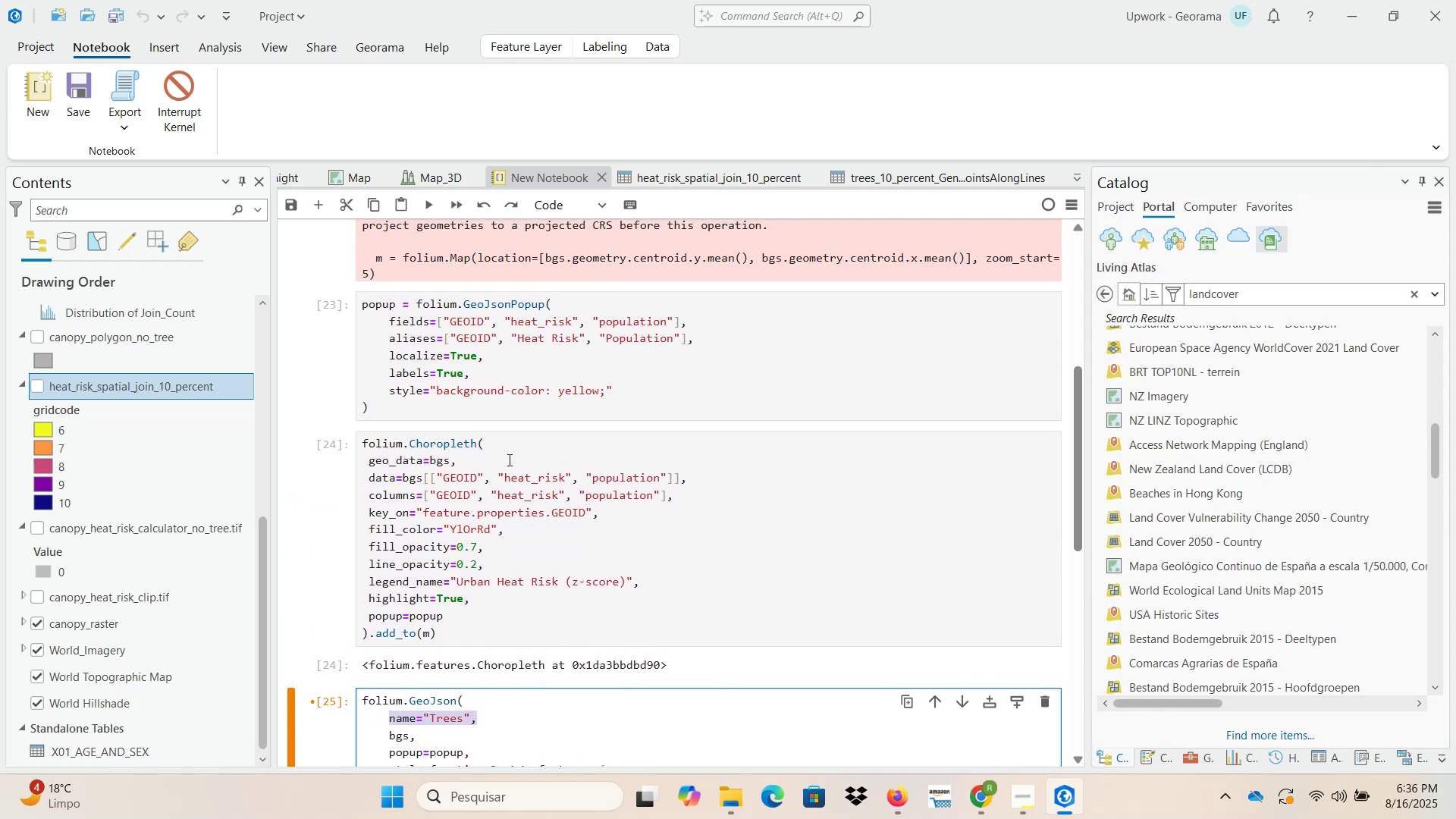 
left_click([513, 443])
 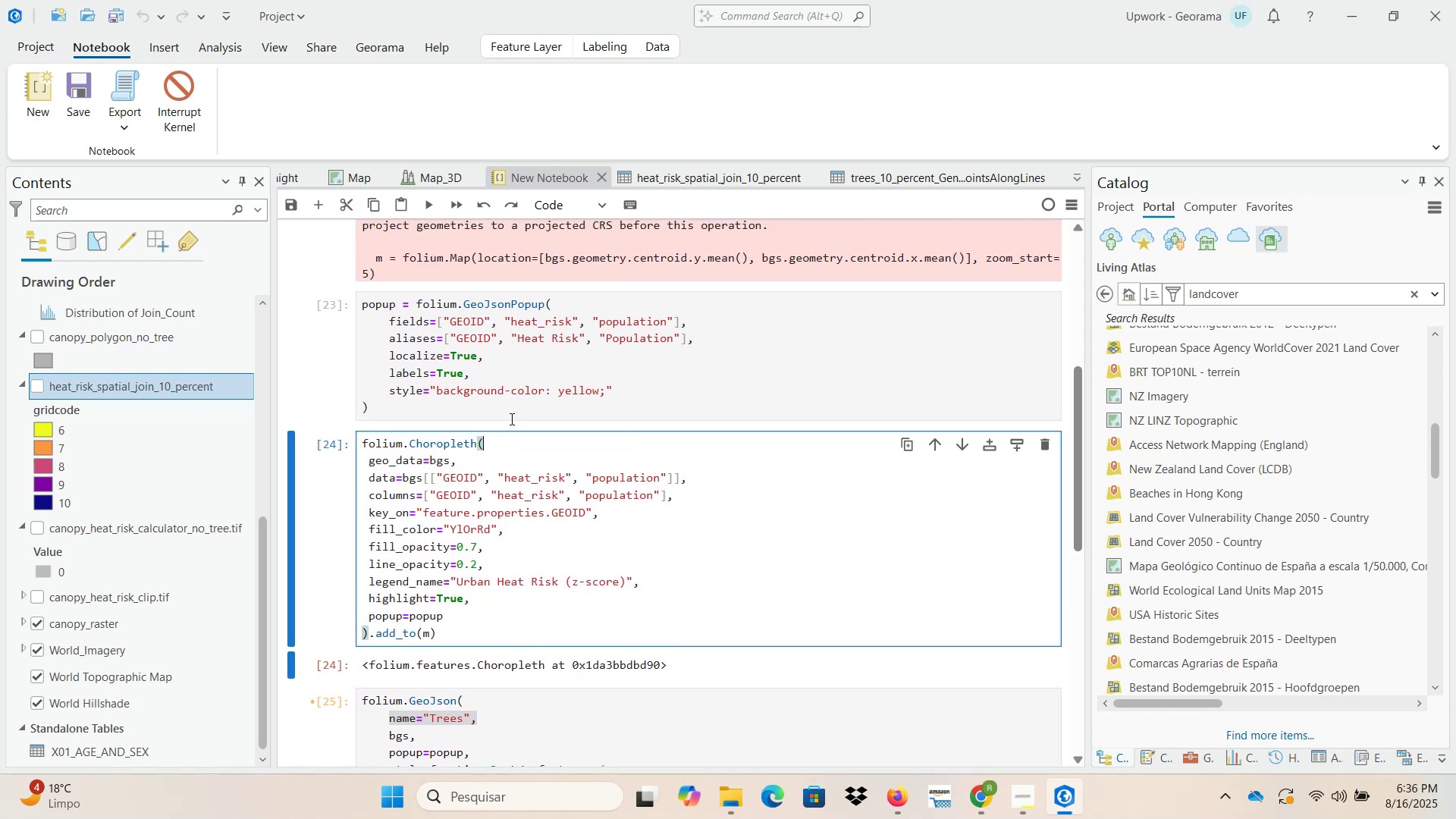 
key(NumpadEnter)
 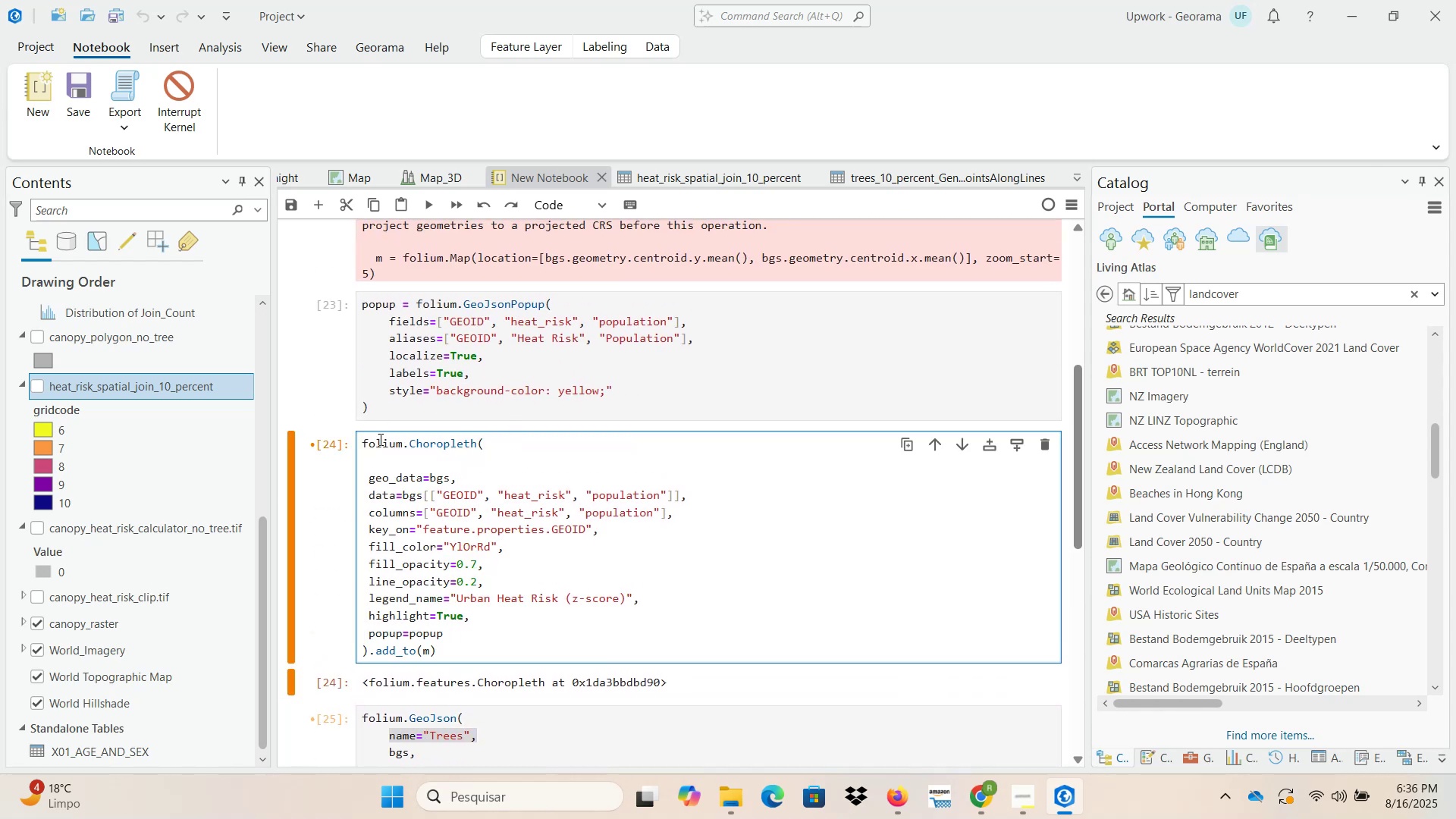 
left_click([372, 462])
 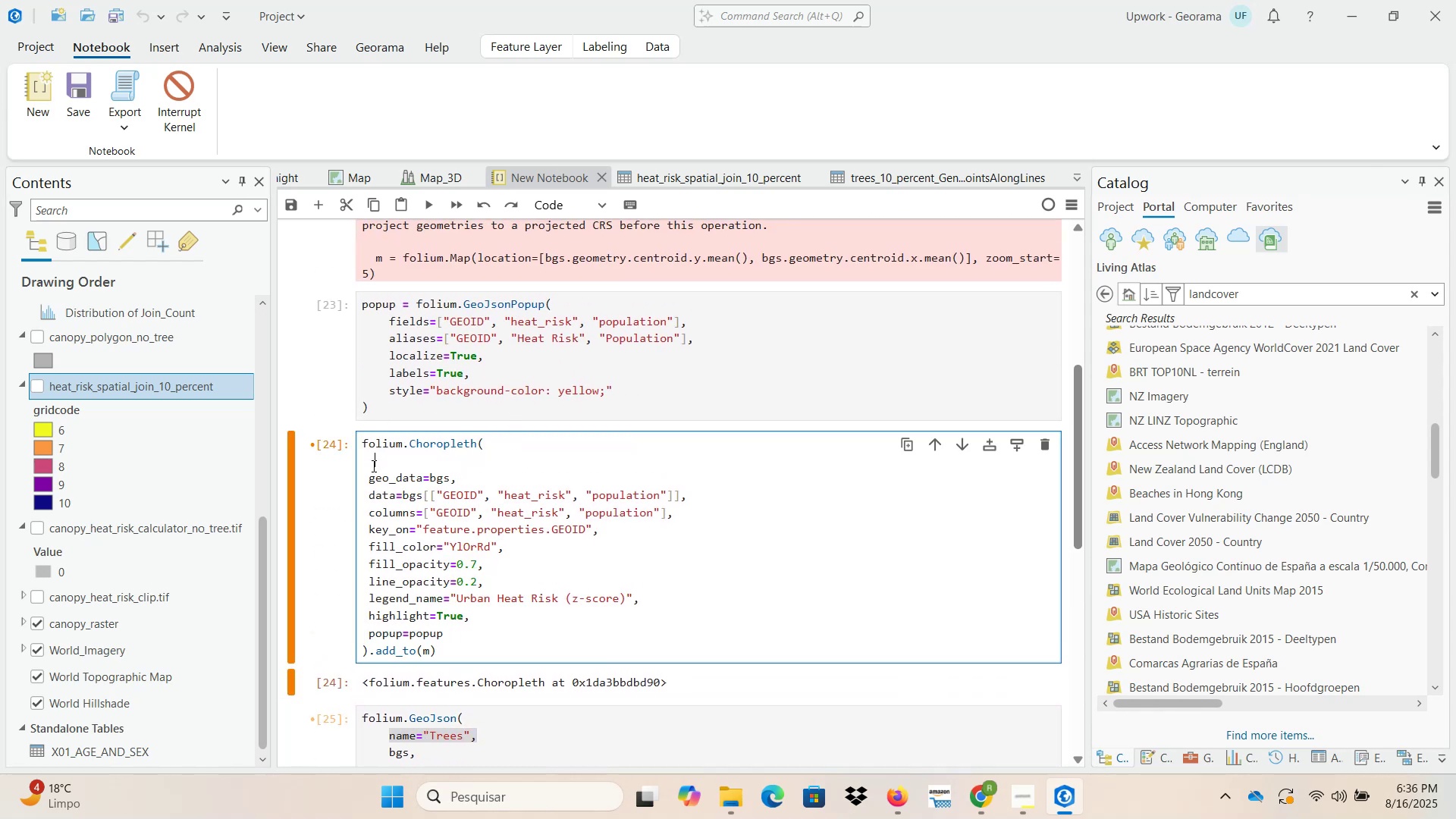 
left_click([372, 466])
 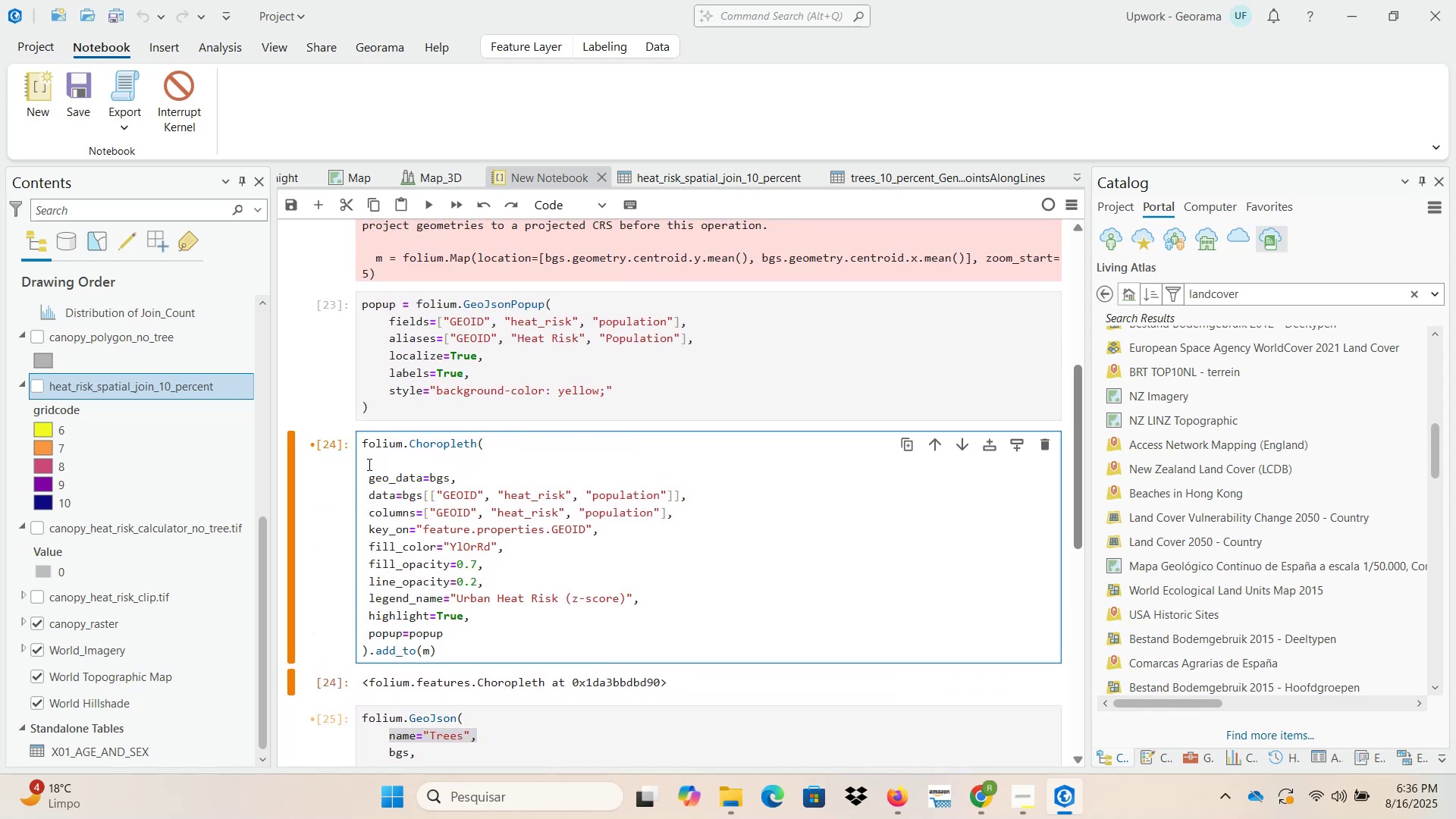 
left_click([368, 464])
 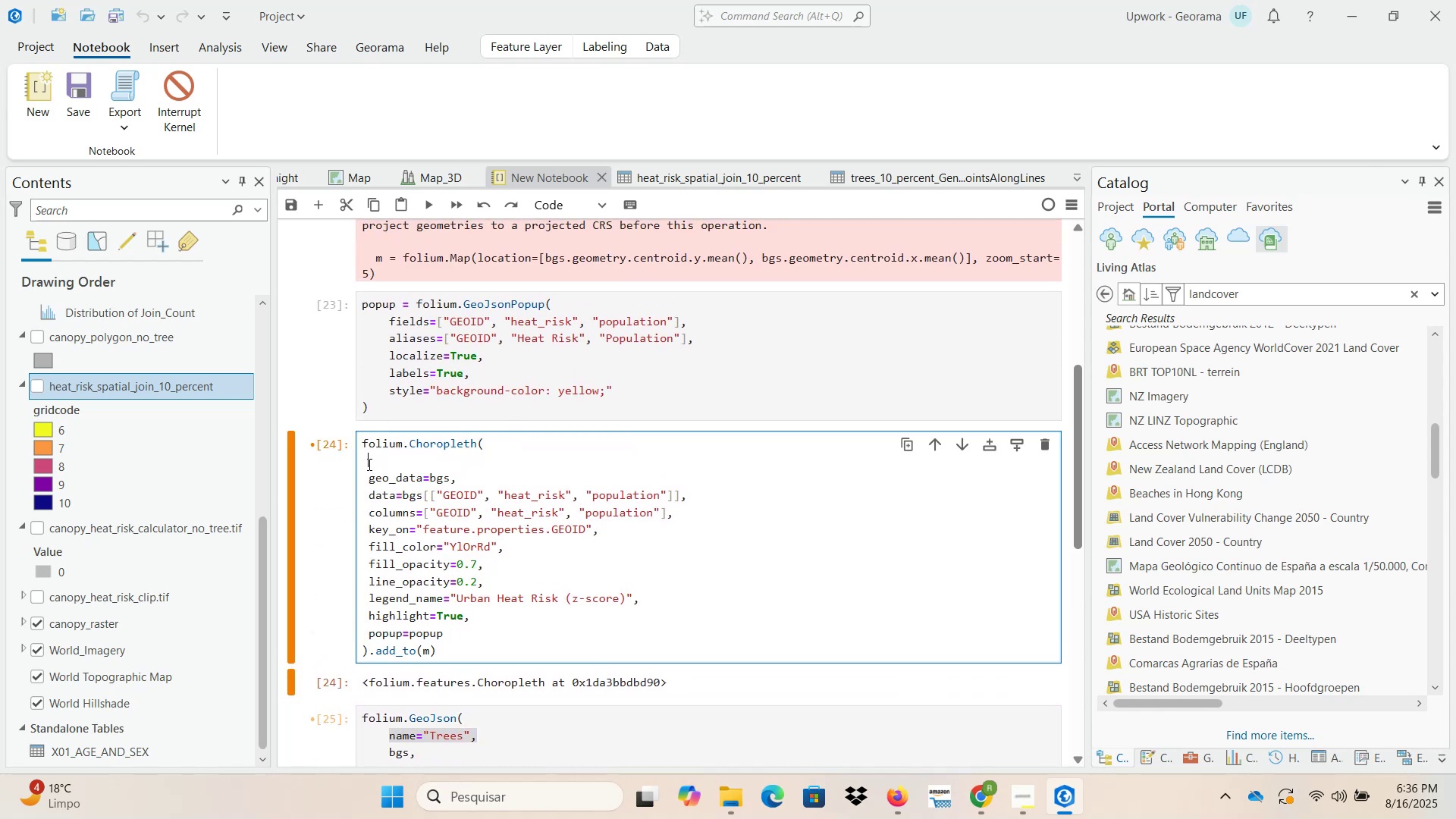 
key(Control+ControlLeft)
 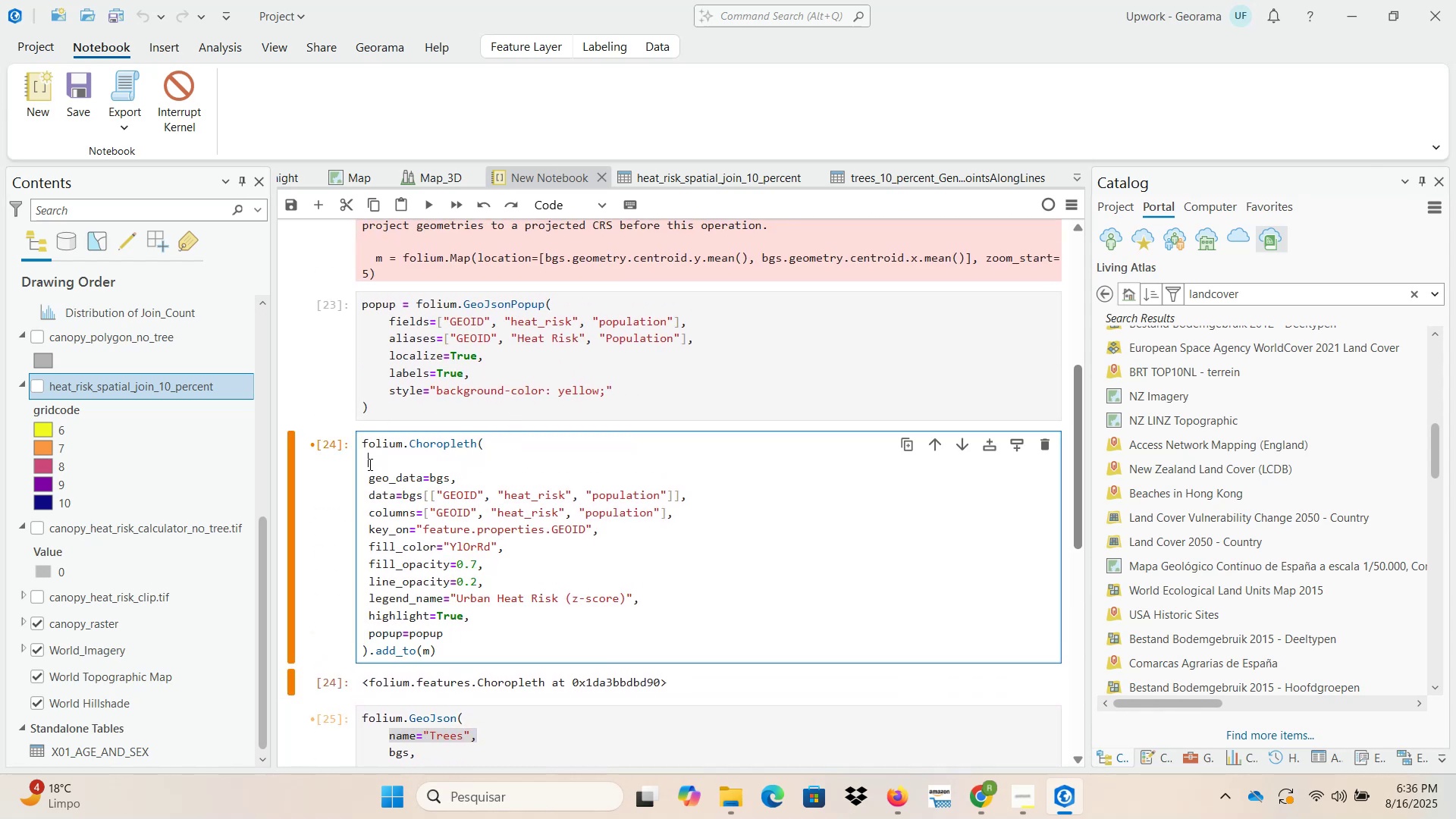 
key(Control+V)
 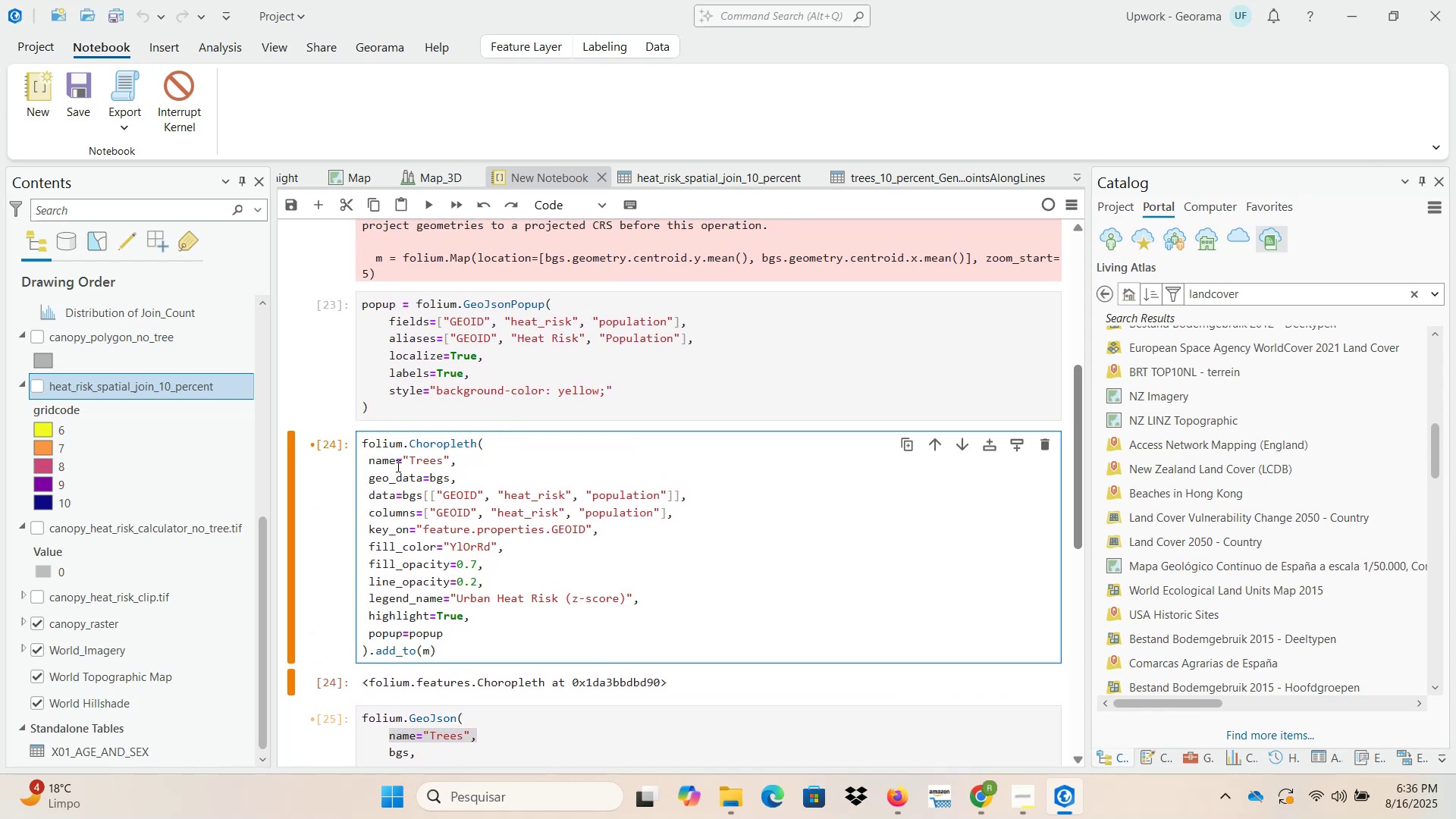 
left_click([411, 461])
 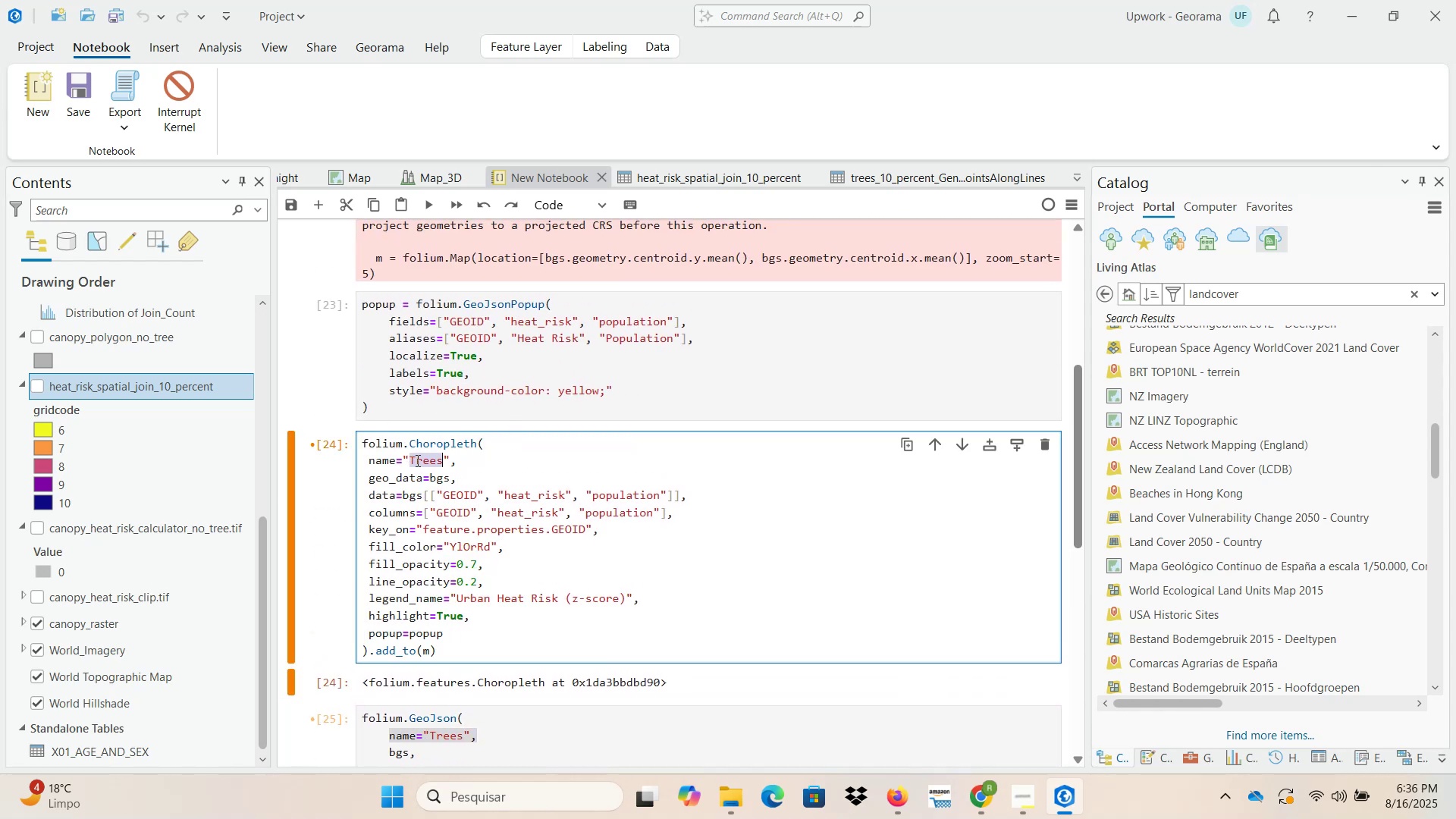 
triple_click([422, 460])
 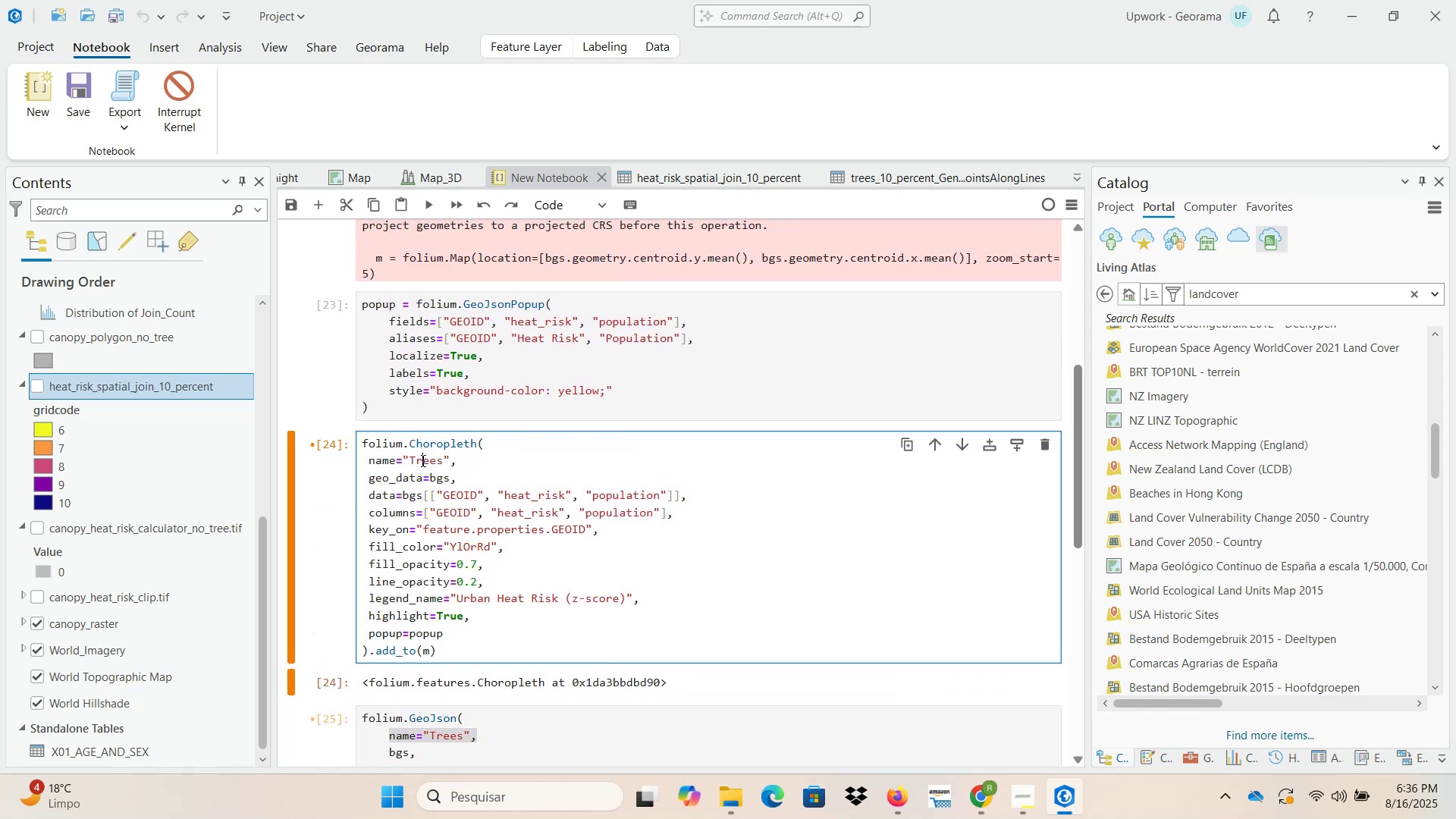 
triple_click([422, 460])
 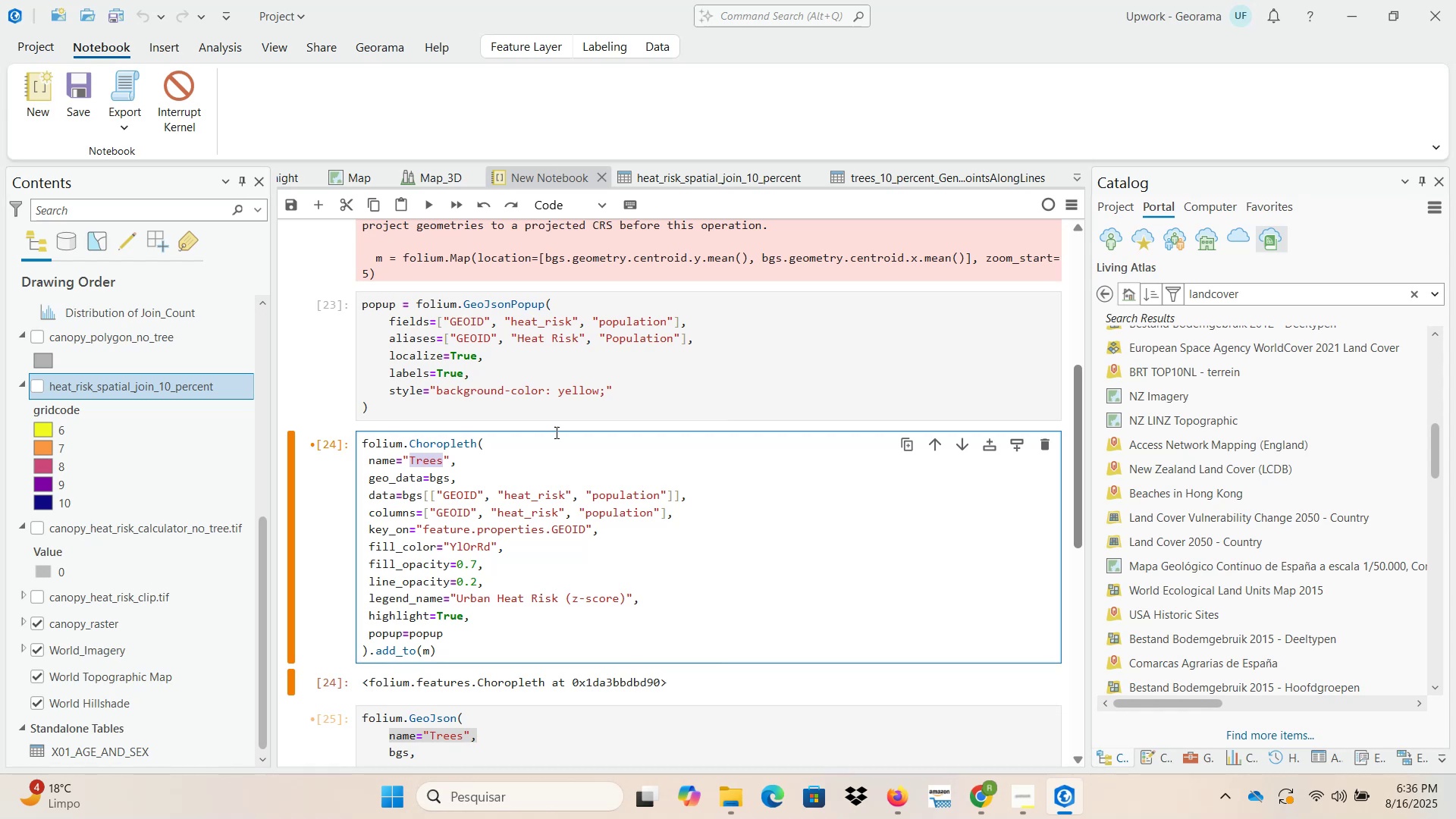 
type(Blocks)
 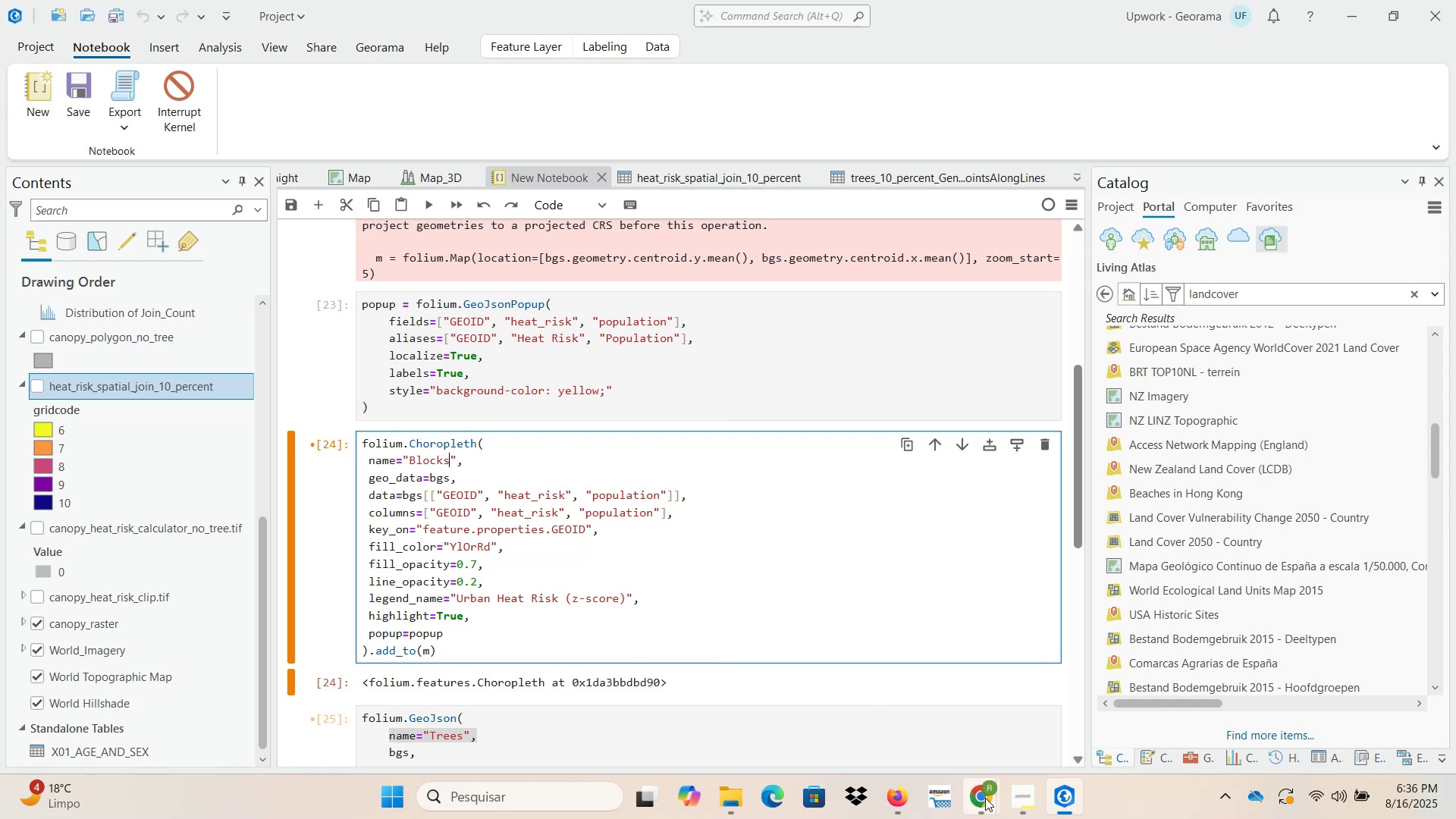 
double_click([876, 704])
 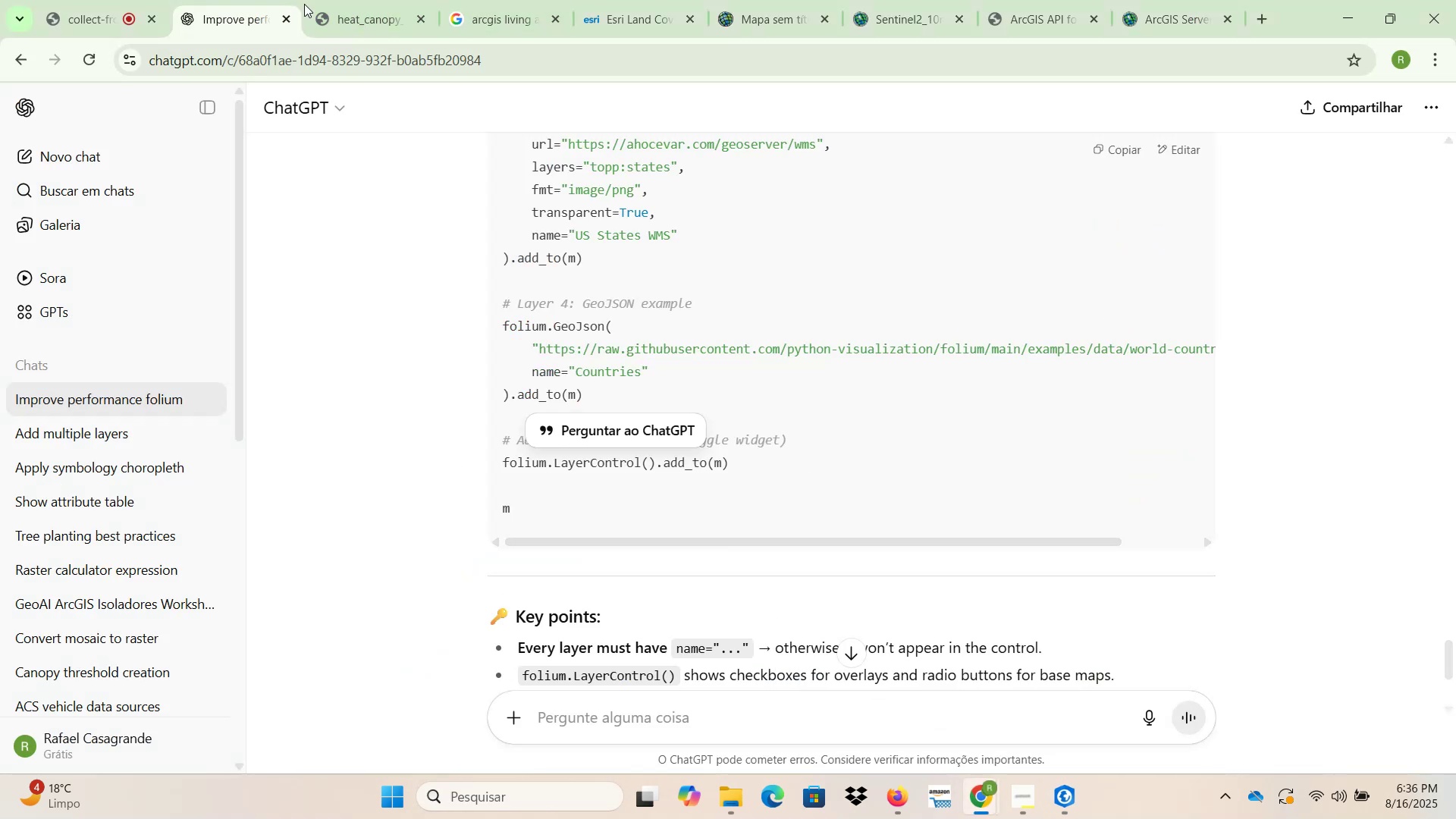 
left_click([350, 5])
 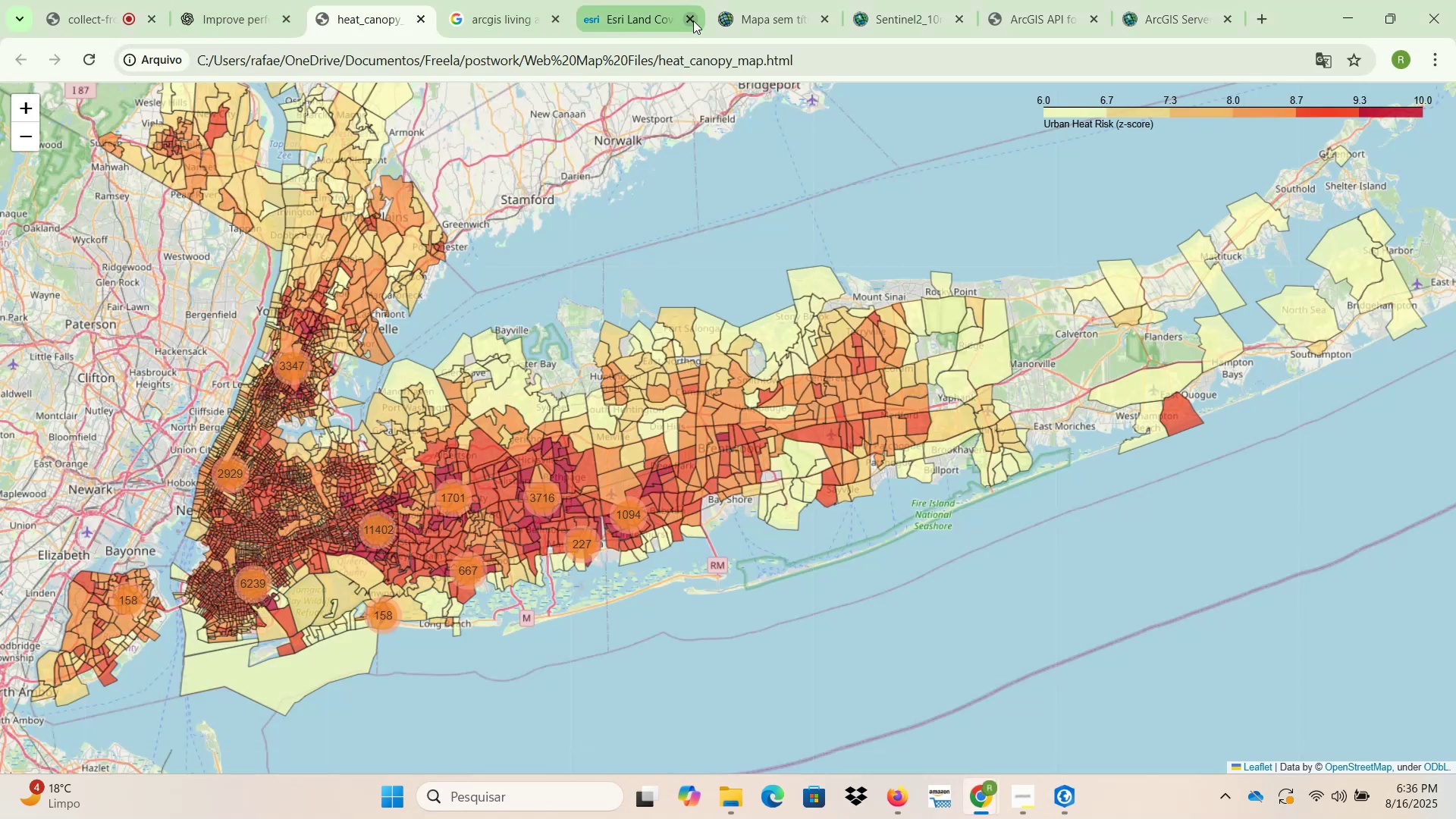 
left_click([901, 17])
 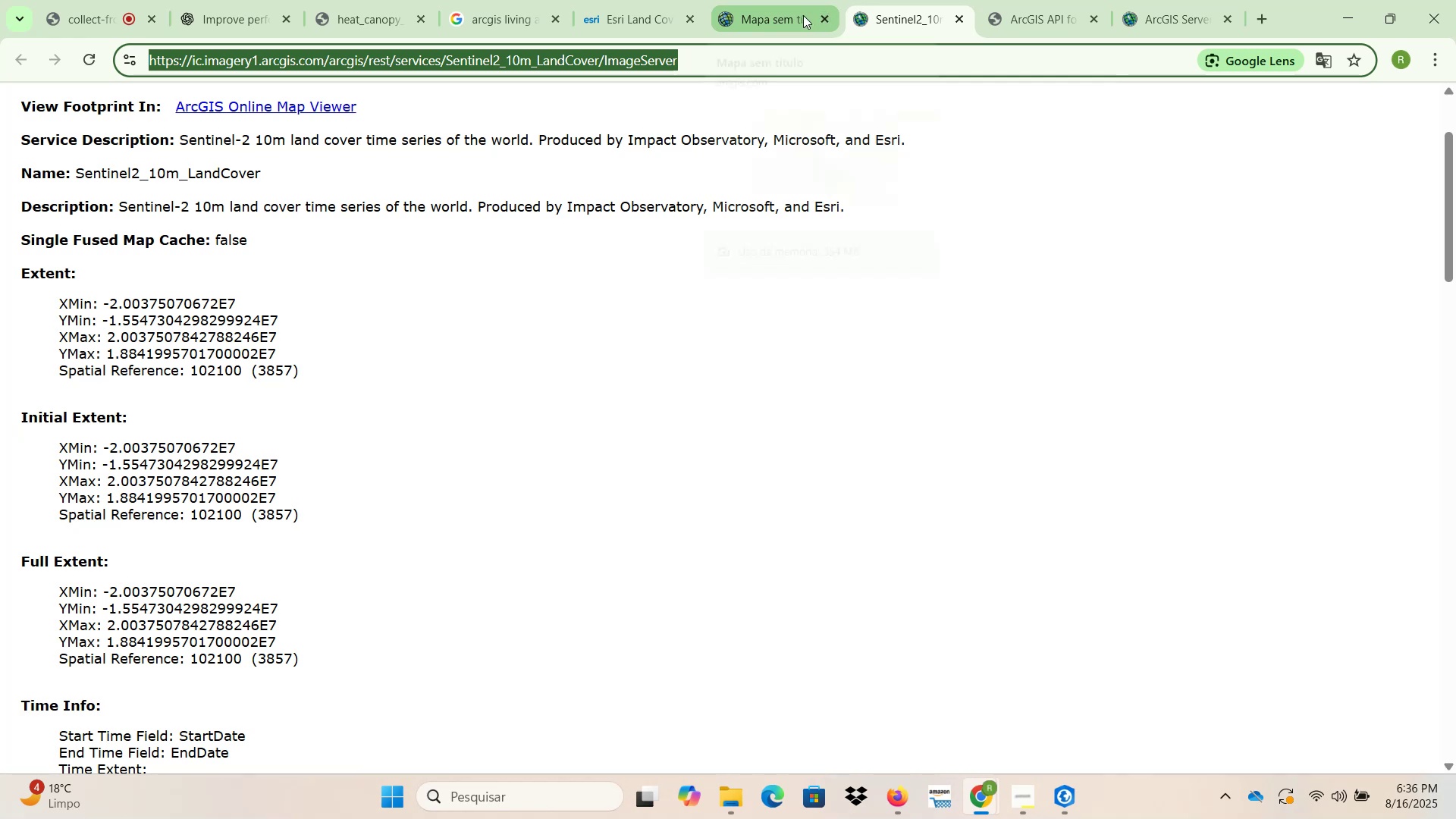 
double_click([824, 20])
 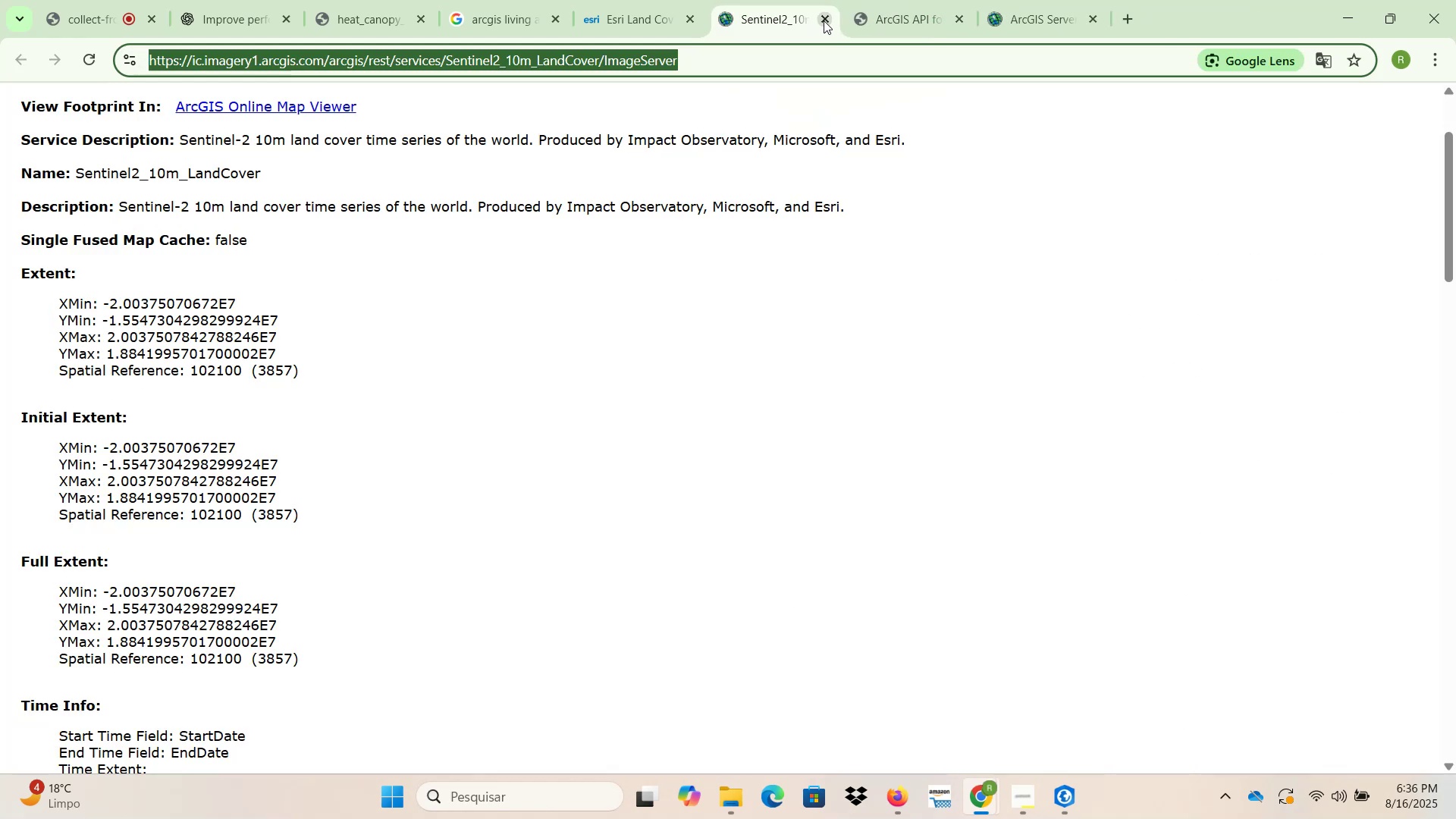 
triple_click([824, 20])
 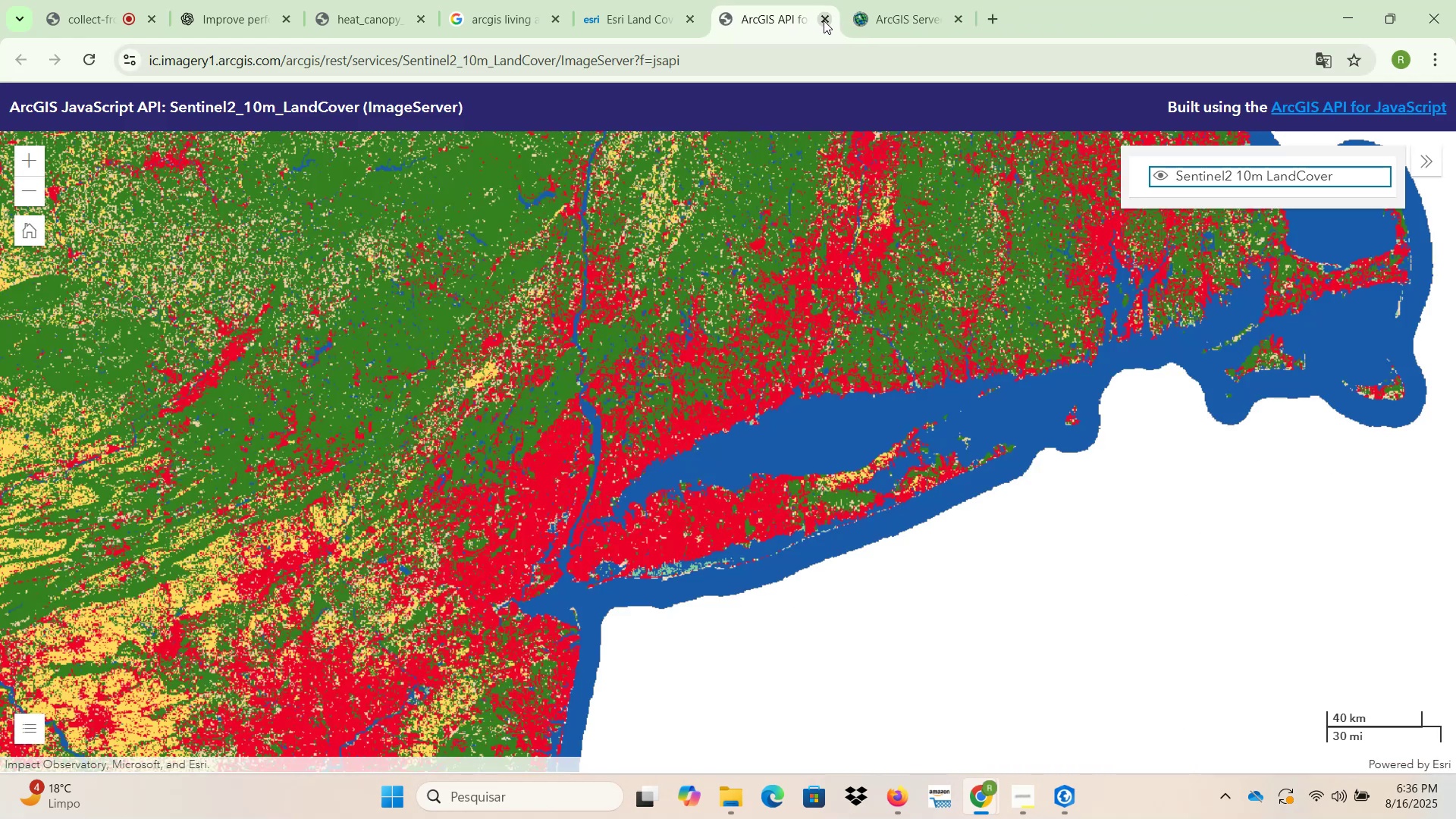 
left_click([824, 20])
 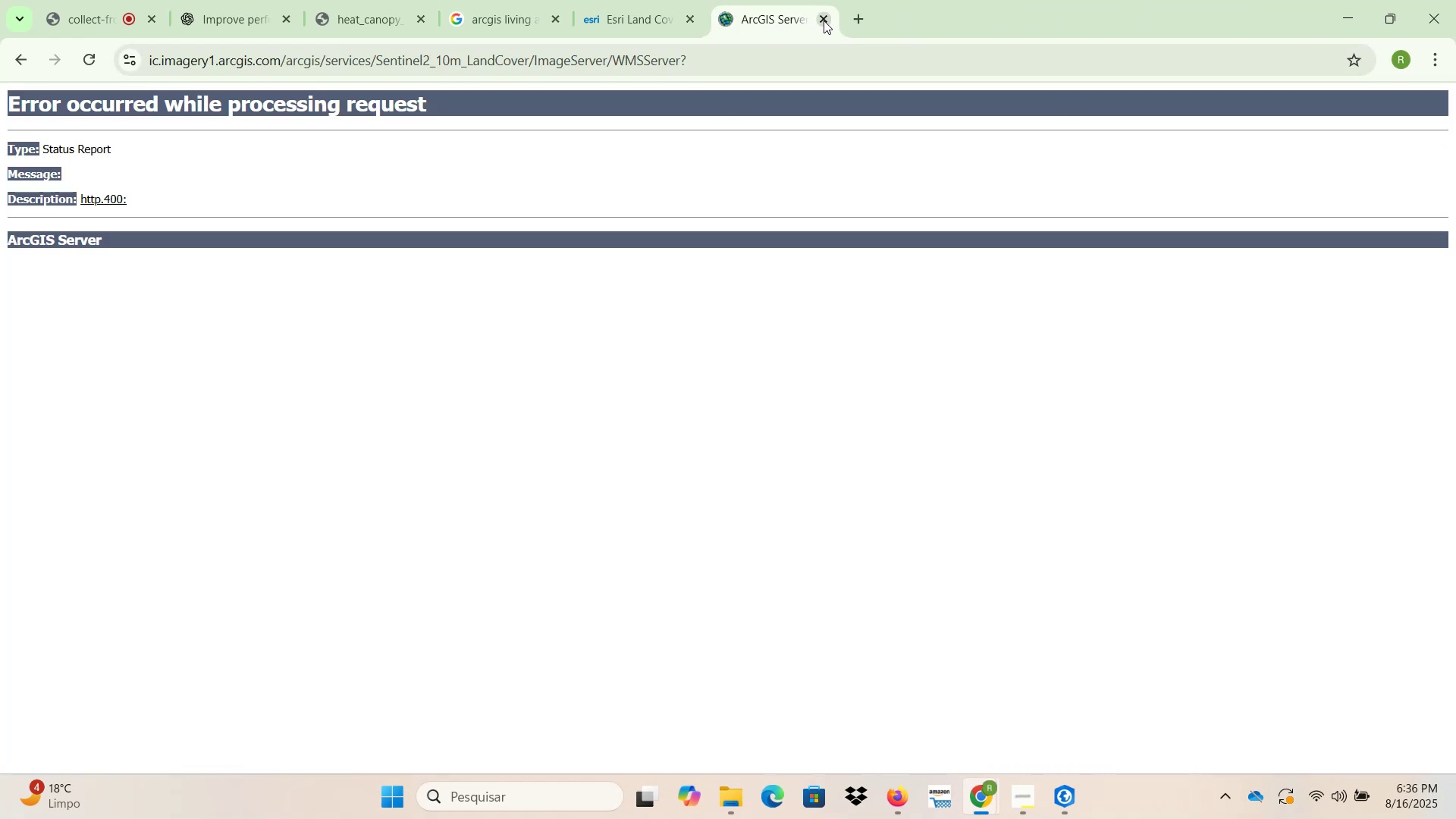 
left_click([824, 20])
 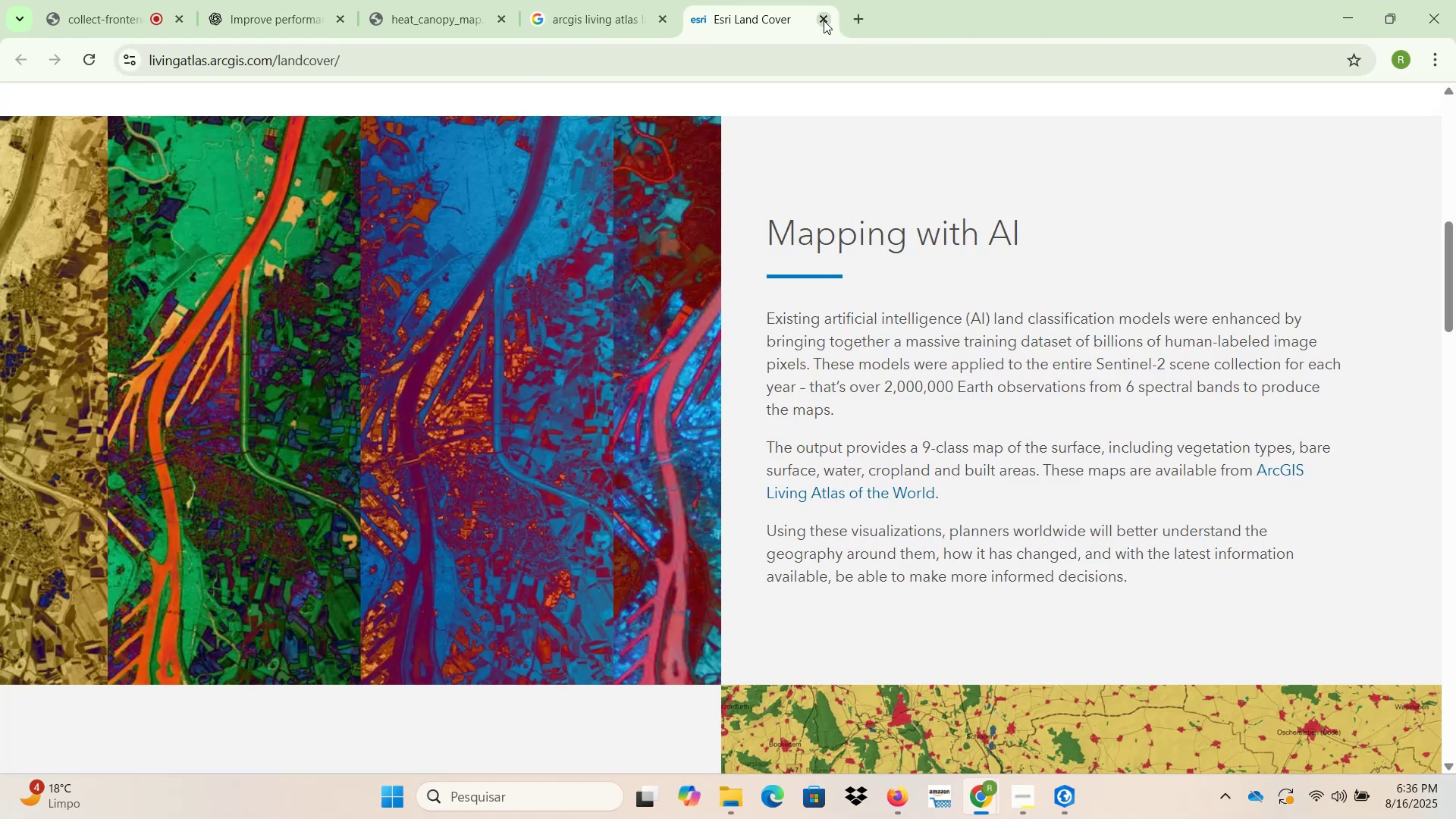 
left_click([824, 20])
 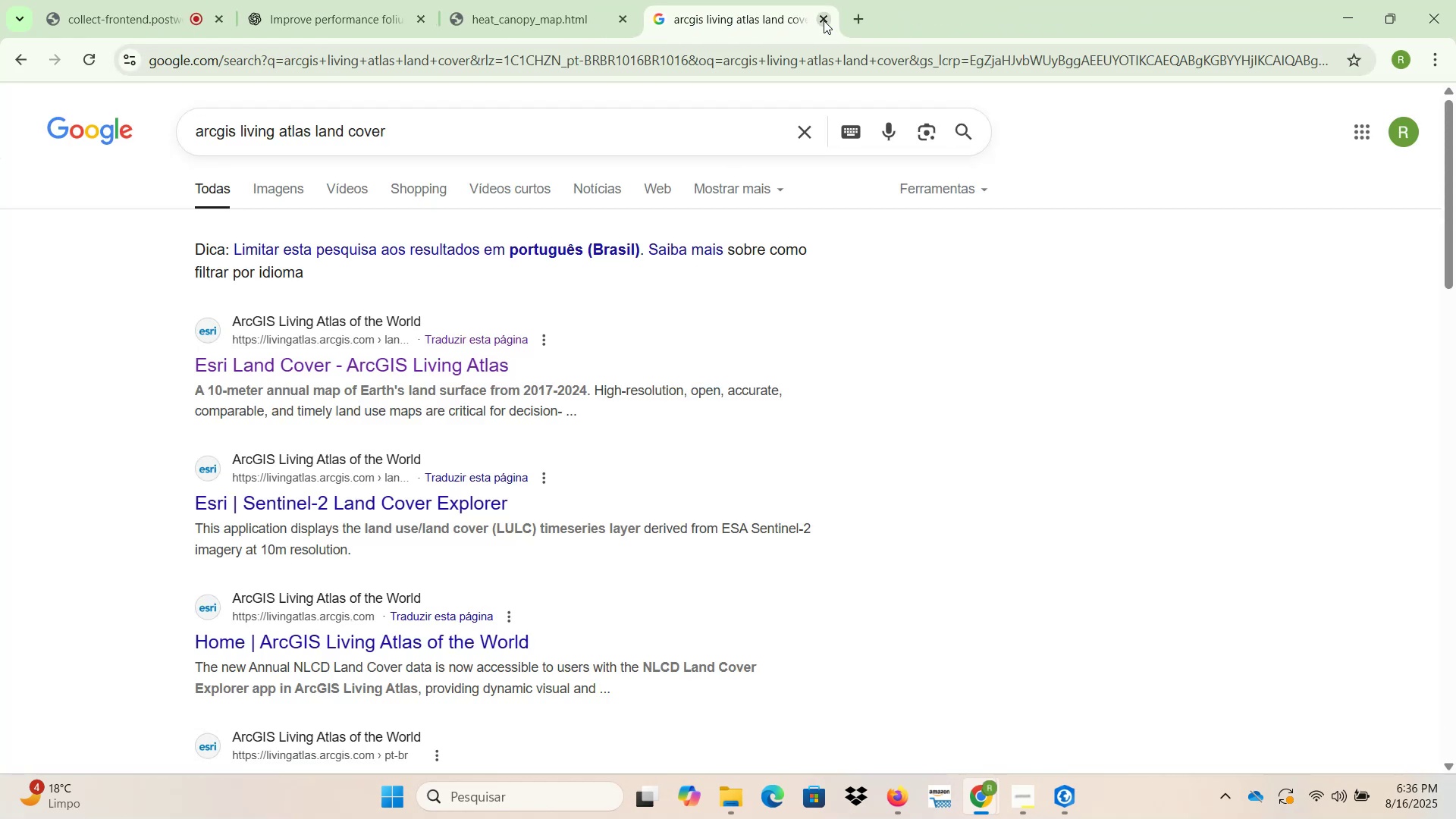 
left_click([824, 20])
 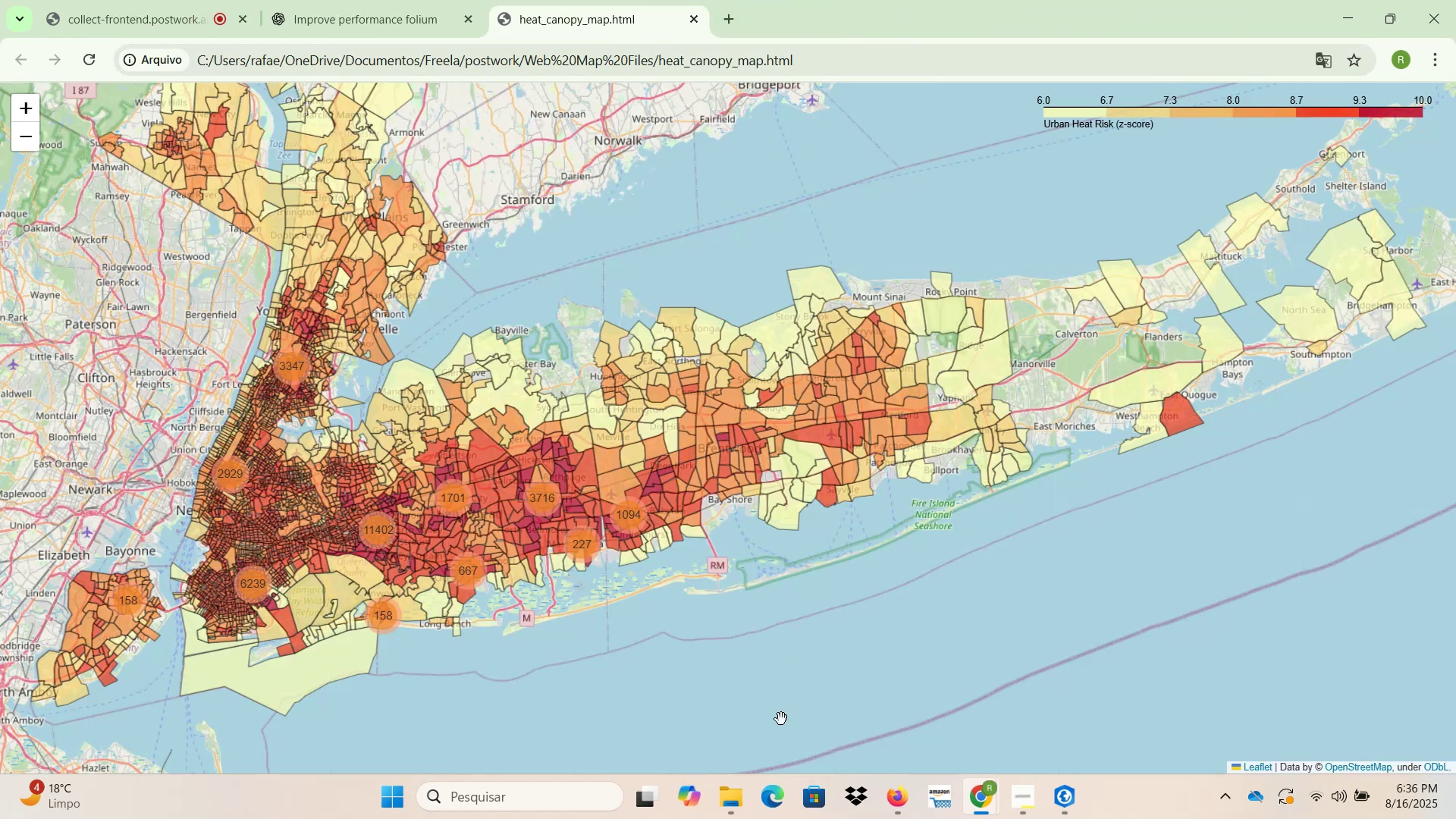 
left_click([733, 815])
 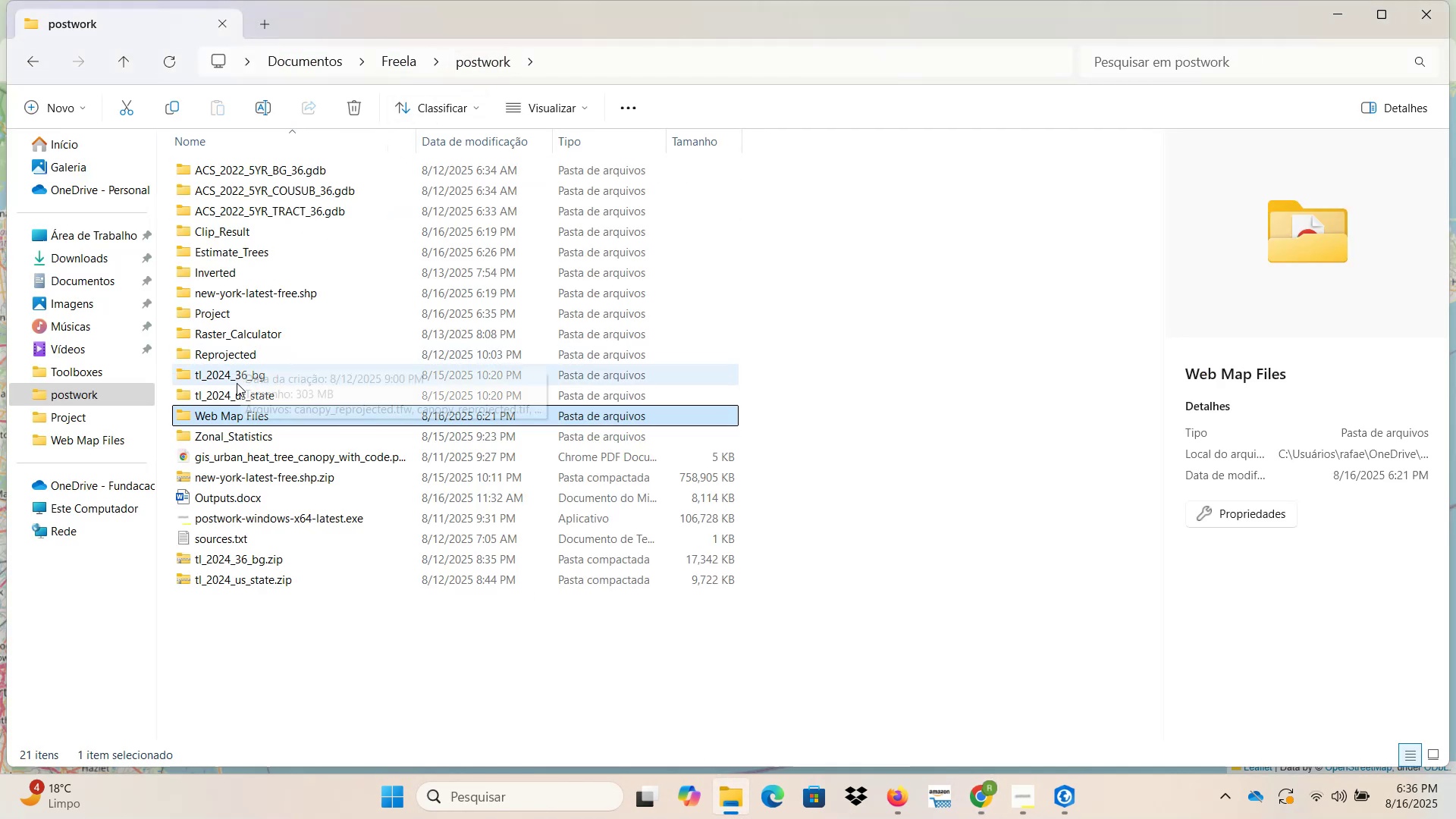 
double_click([237, 461])
 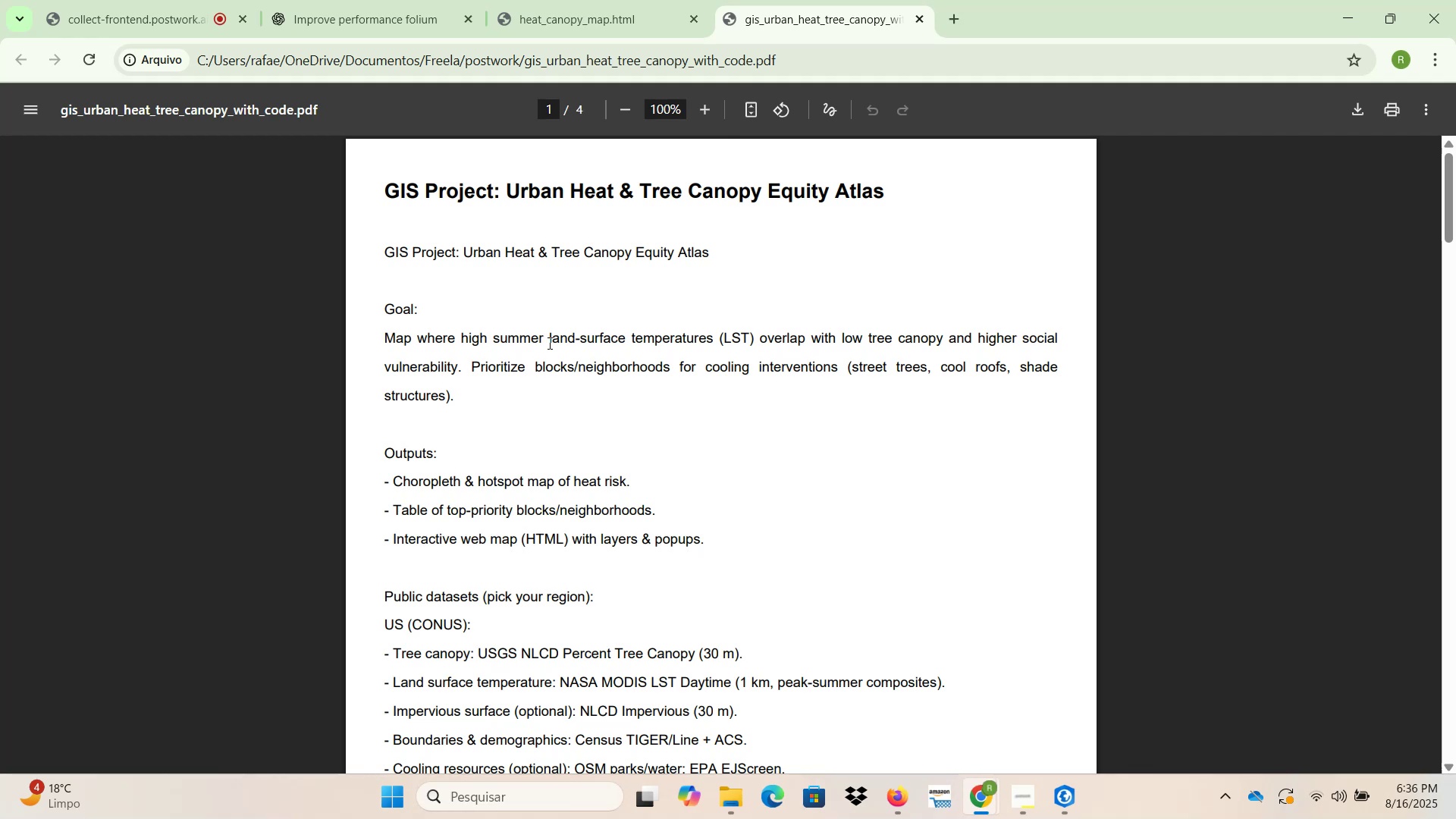 
scroll: coordinate [614, 388], scroll_direction: down, amount: 5.0
 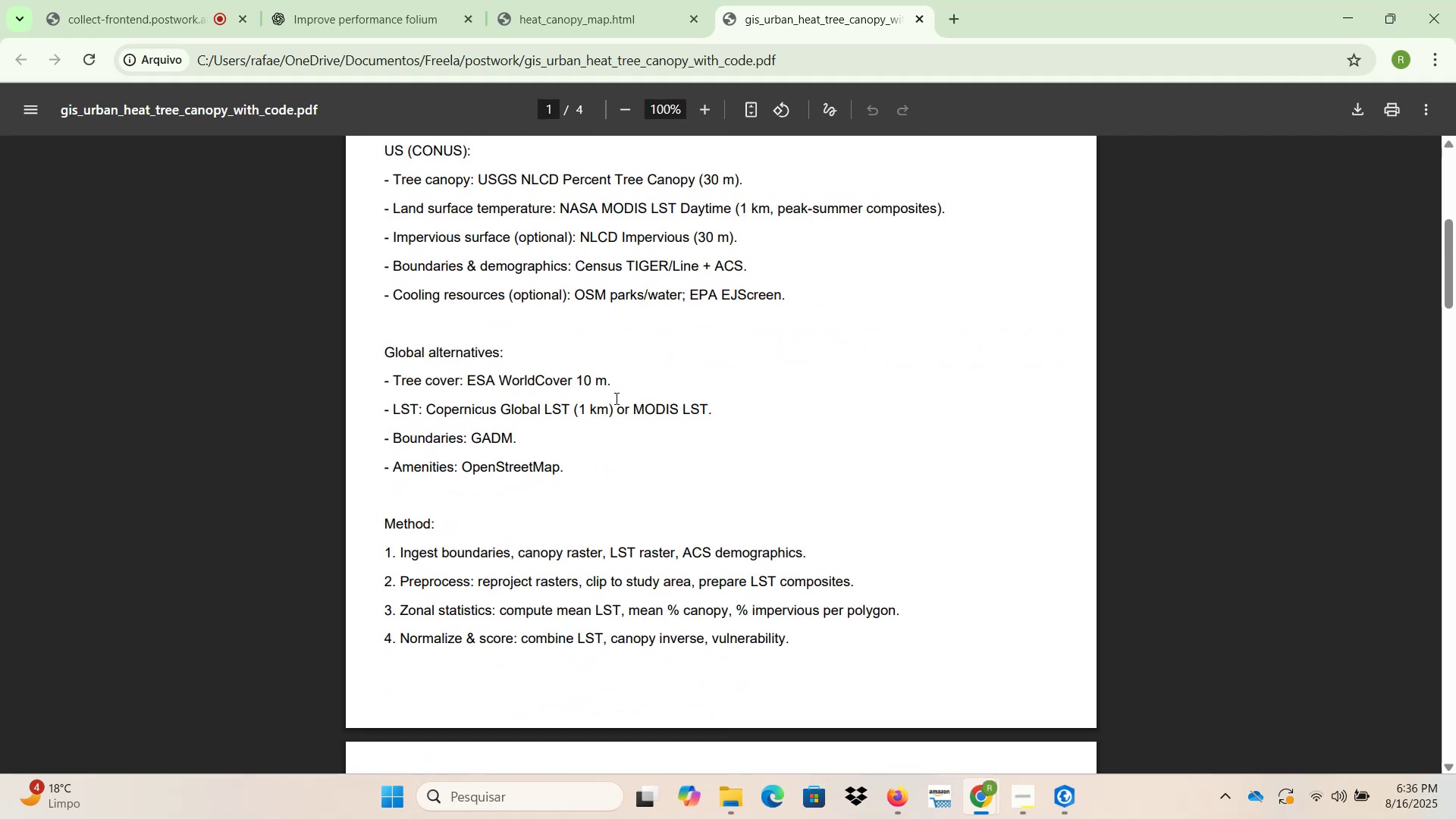 
scroll: coordinate [616, 407], scroll_direction: up, amount: 5.0
 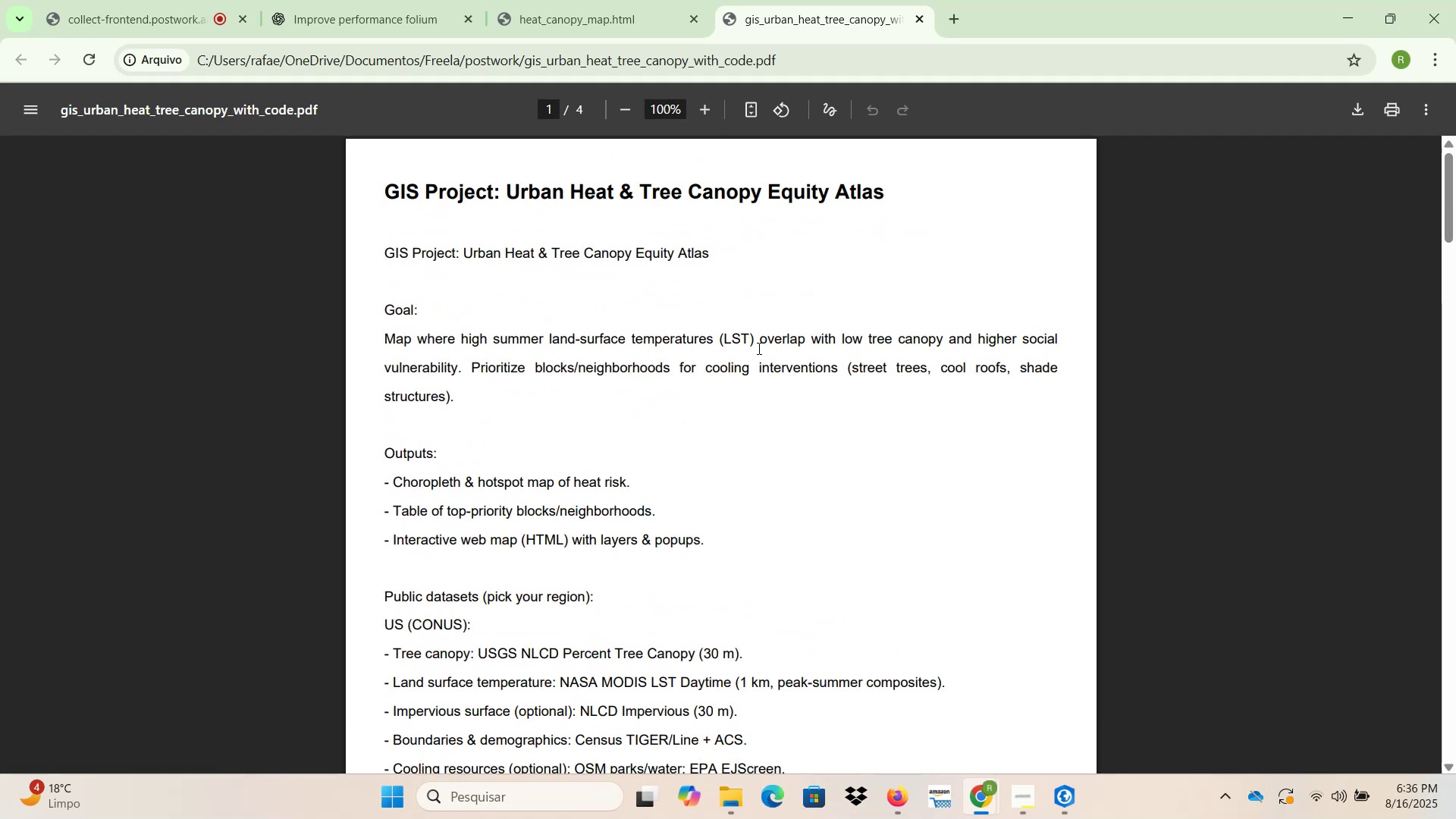 
left_click_drag(start_coordinate=[535, 363], to_coordinate=[662, 362])
 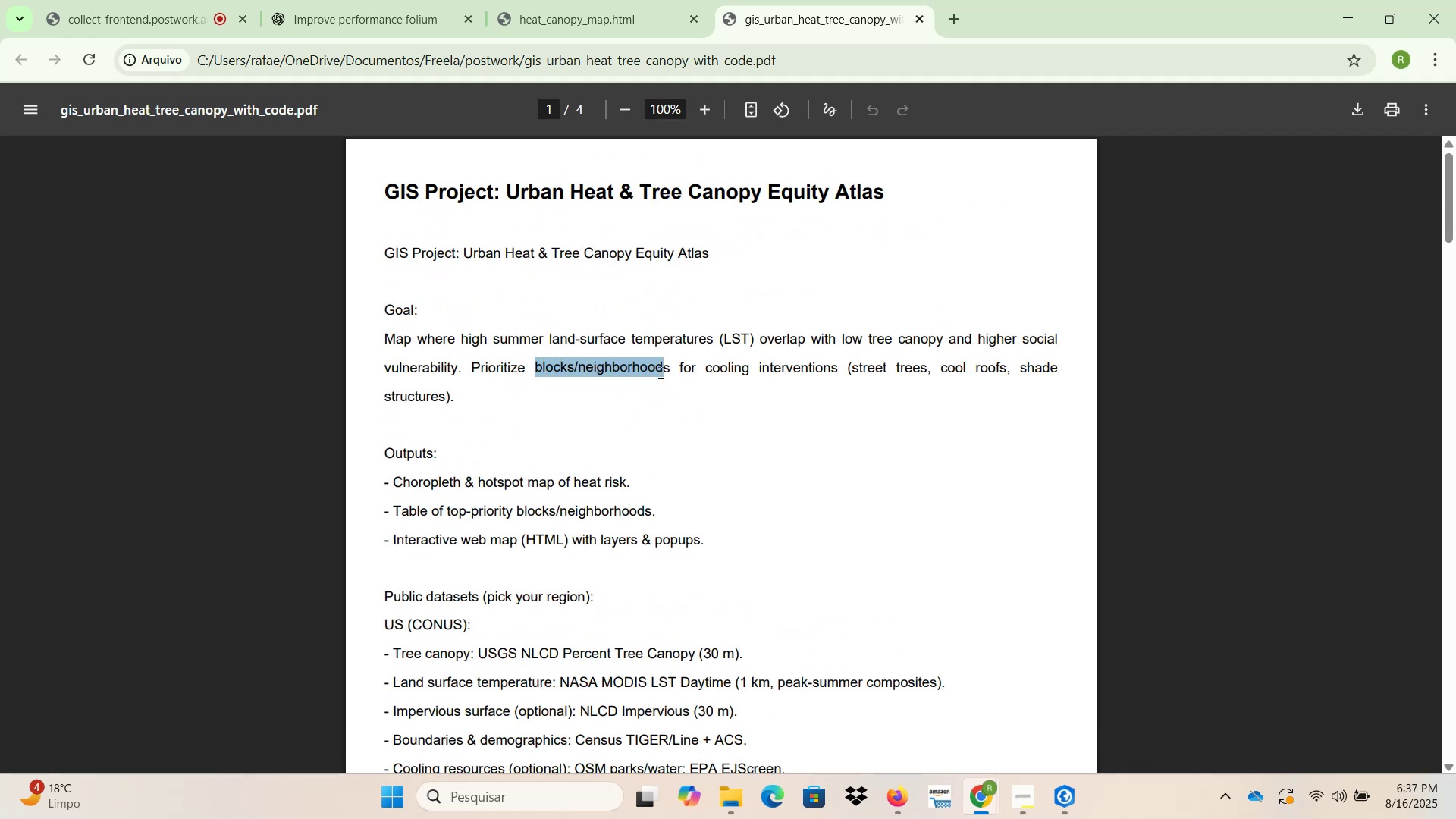 
left_click([658, 374])
 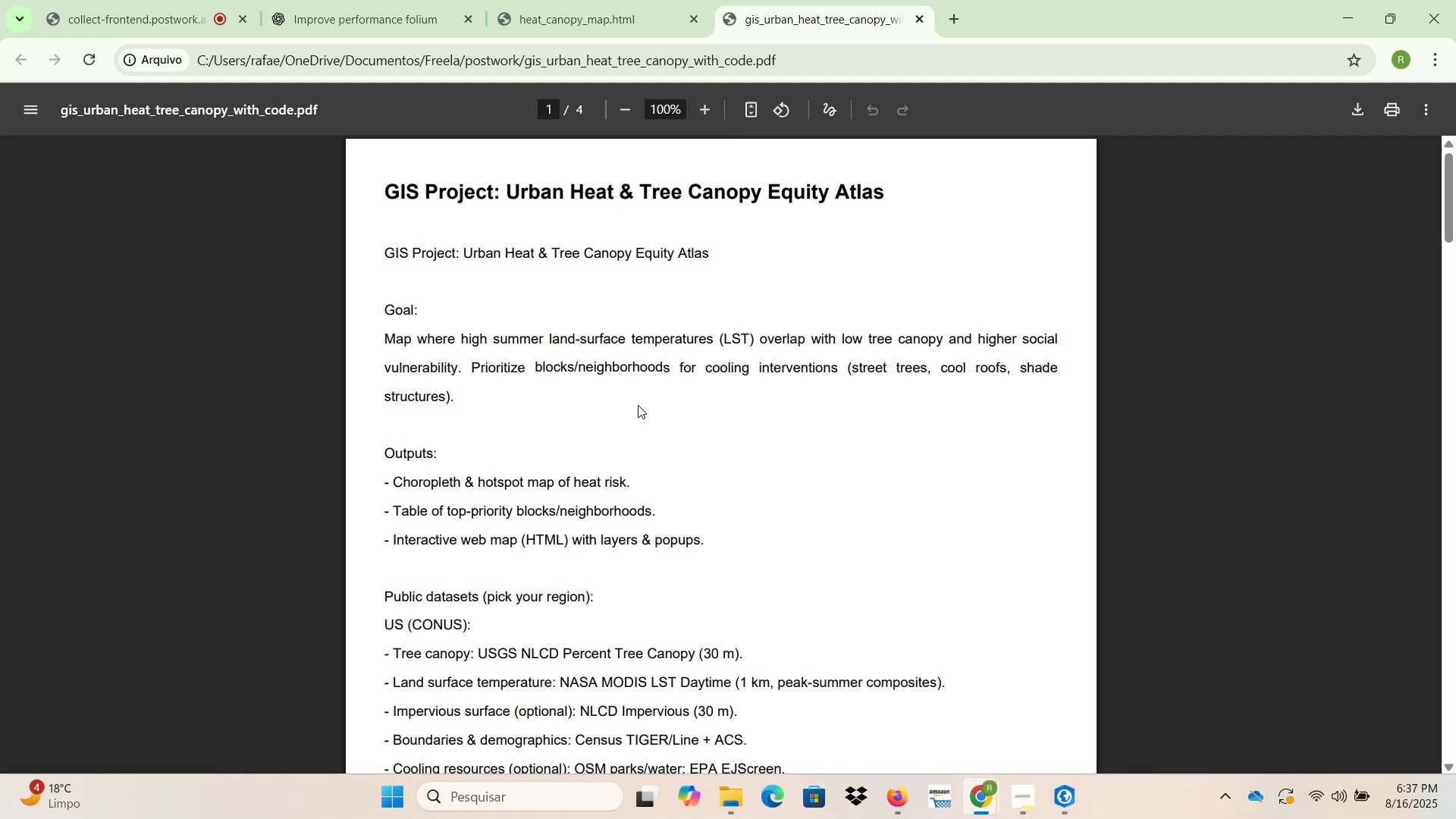 
scroll: coordinate [634, 444], scroll_direction: down, amount: 1.0
 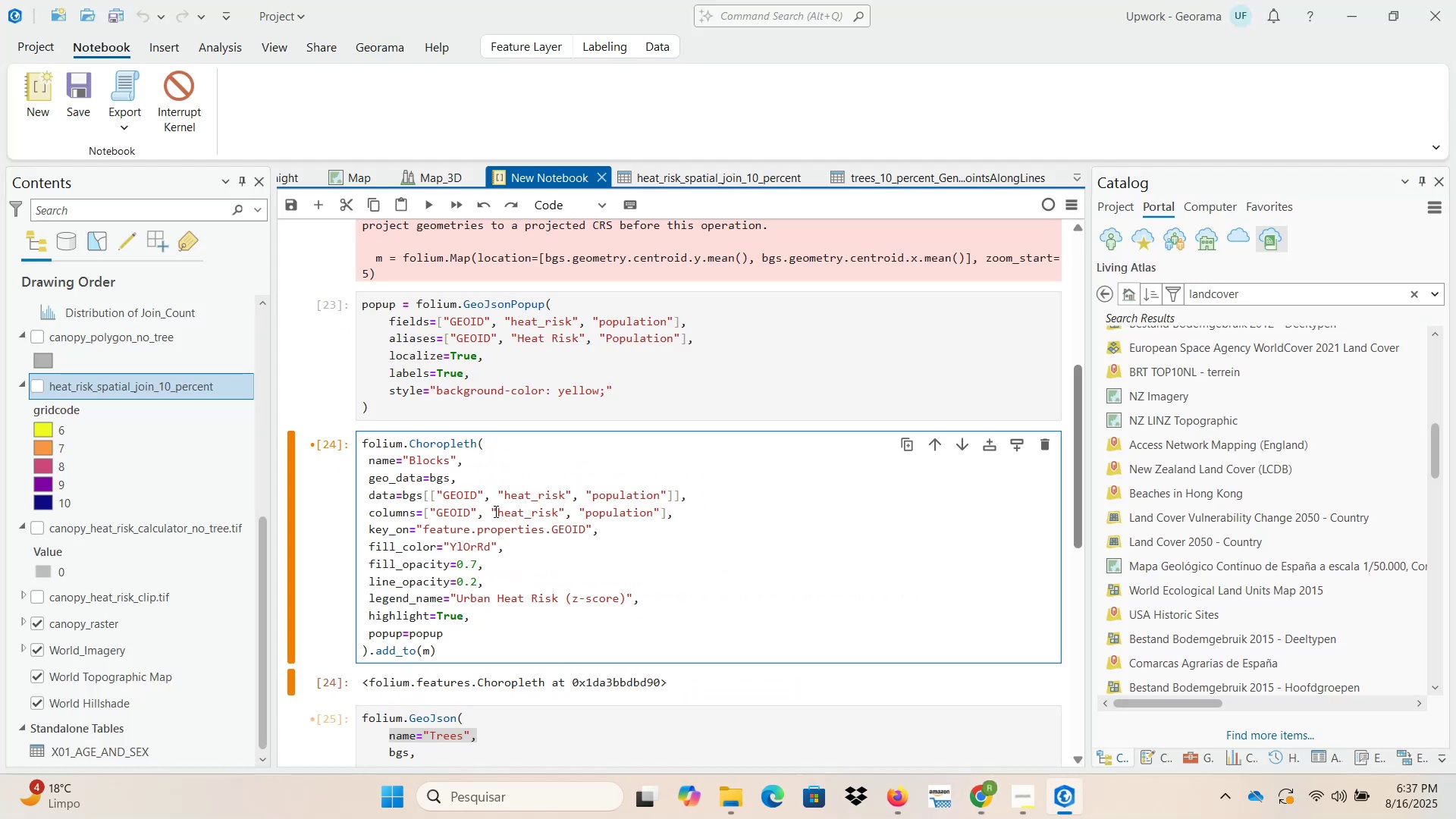 
wait(5.63)
 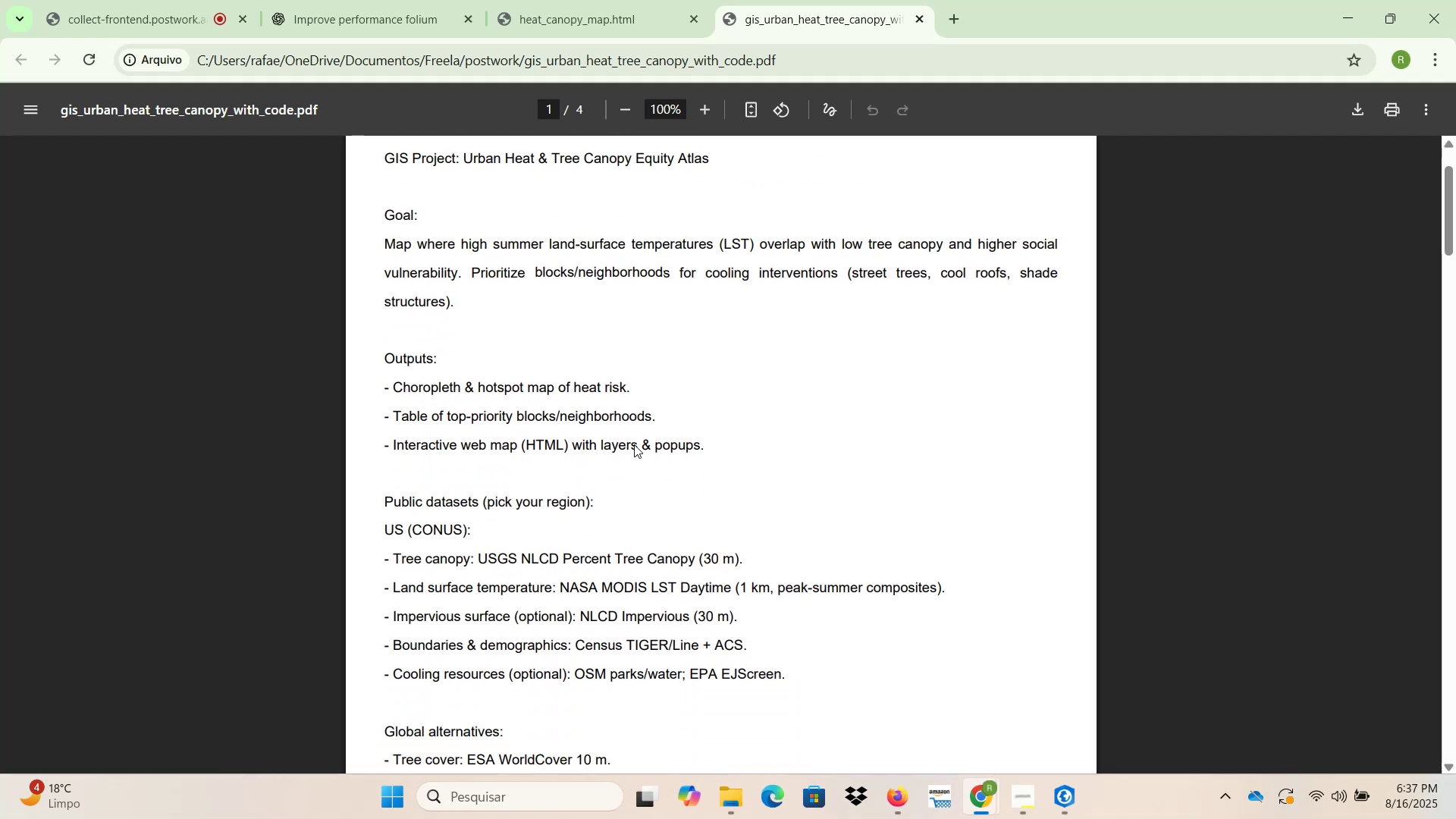 
scroll: coordinate [510, 487], scroll_direction: down, amount: 6.0
 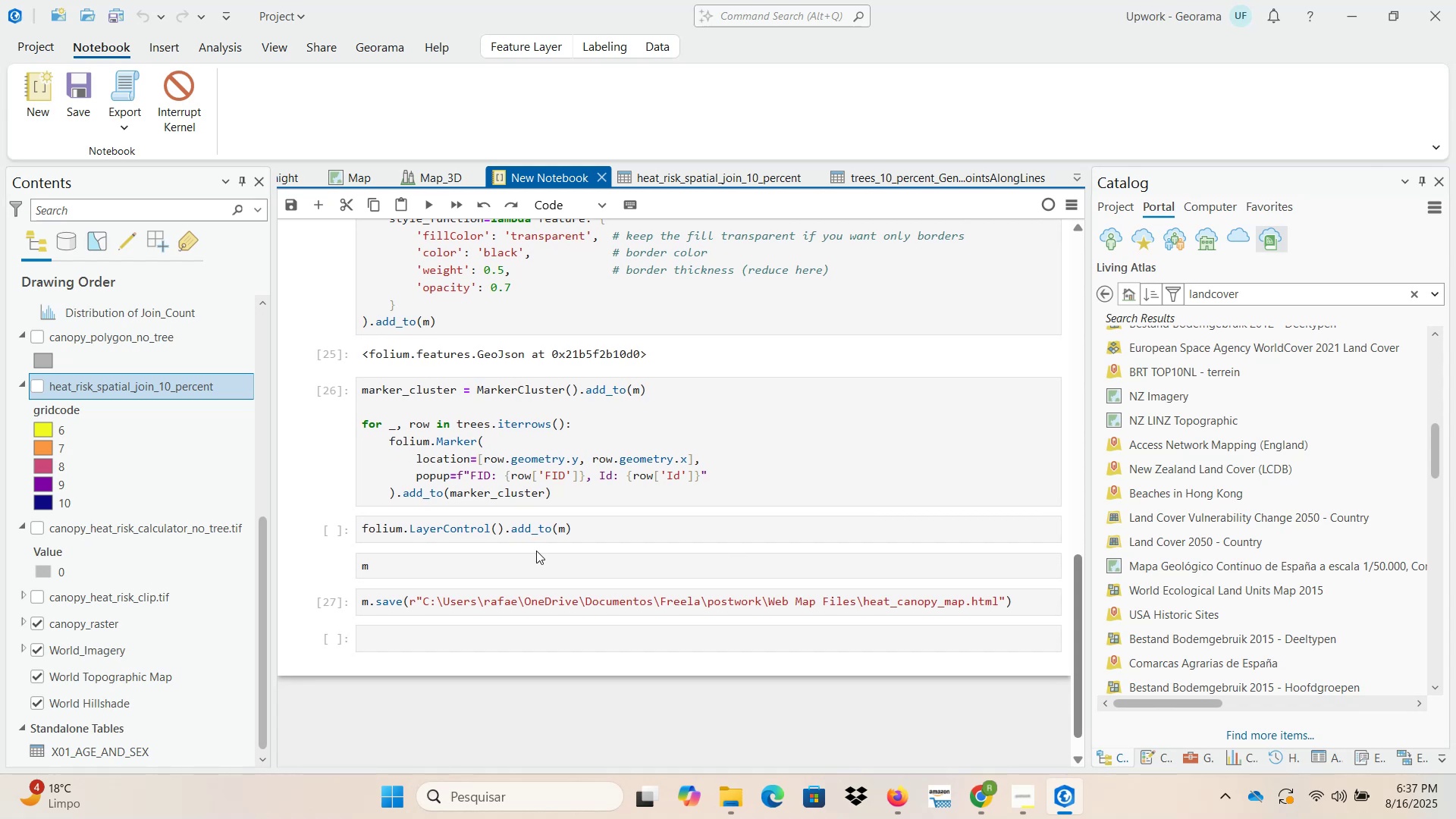 
left_click([551, 566])
 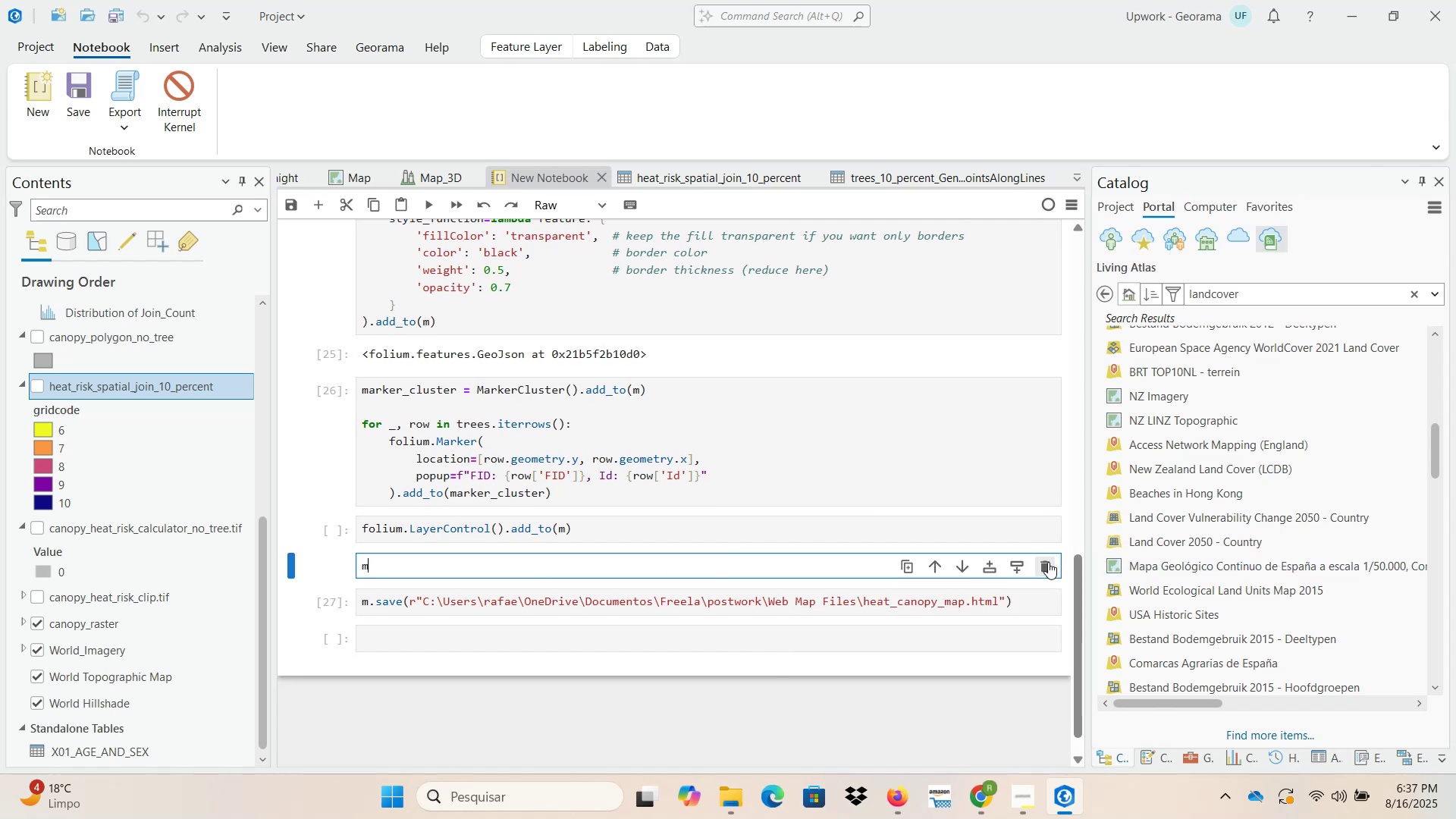 
left_click([1047, 563])
 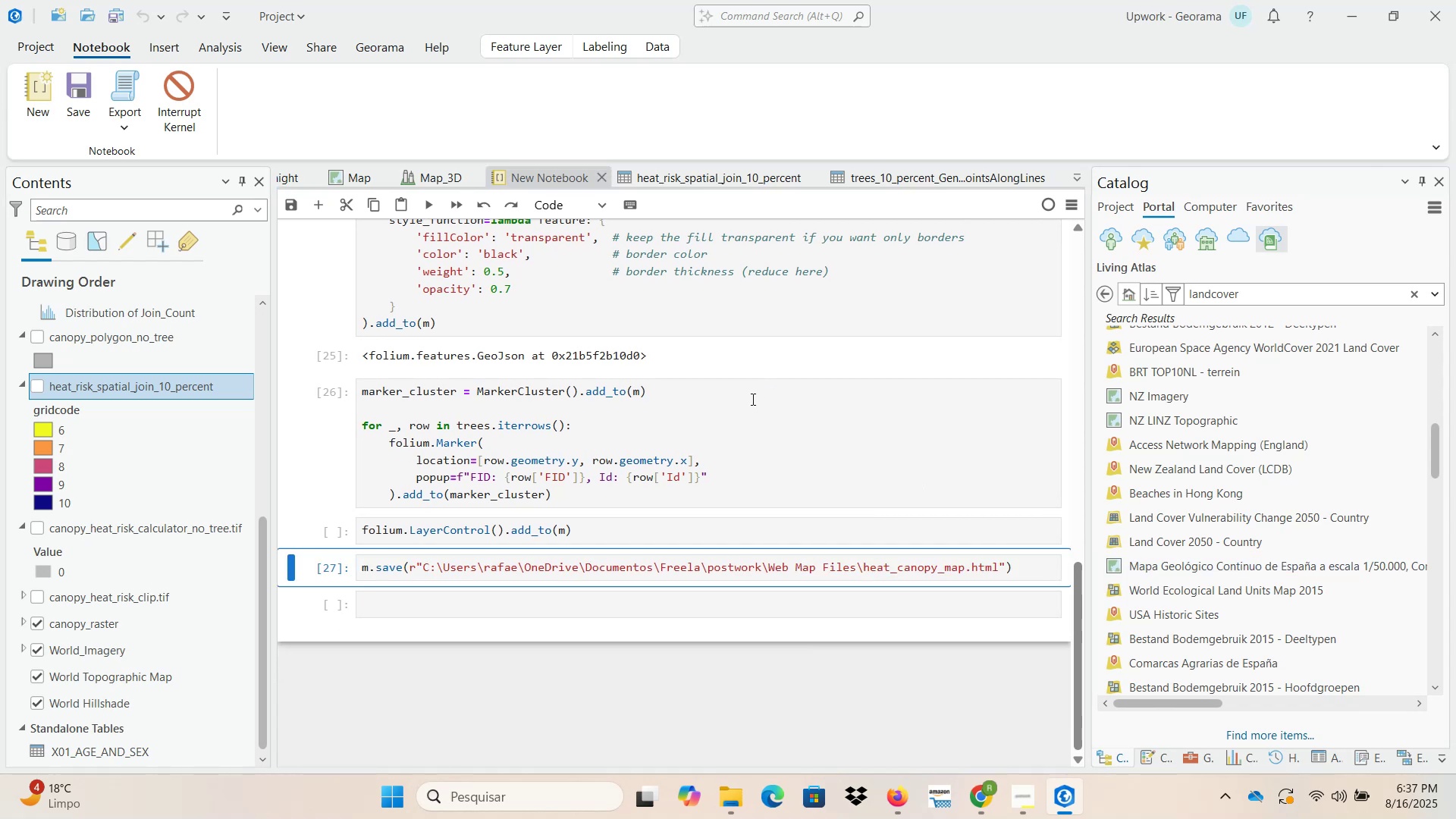 
scroll: coordinate [745, 406], scroll_direction: up, amount: 5.0
 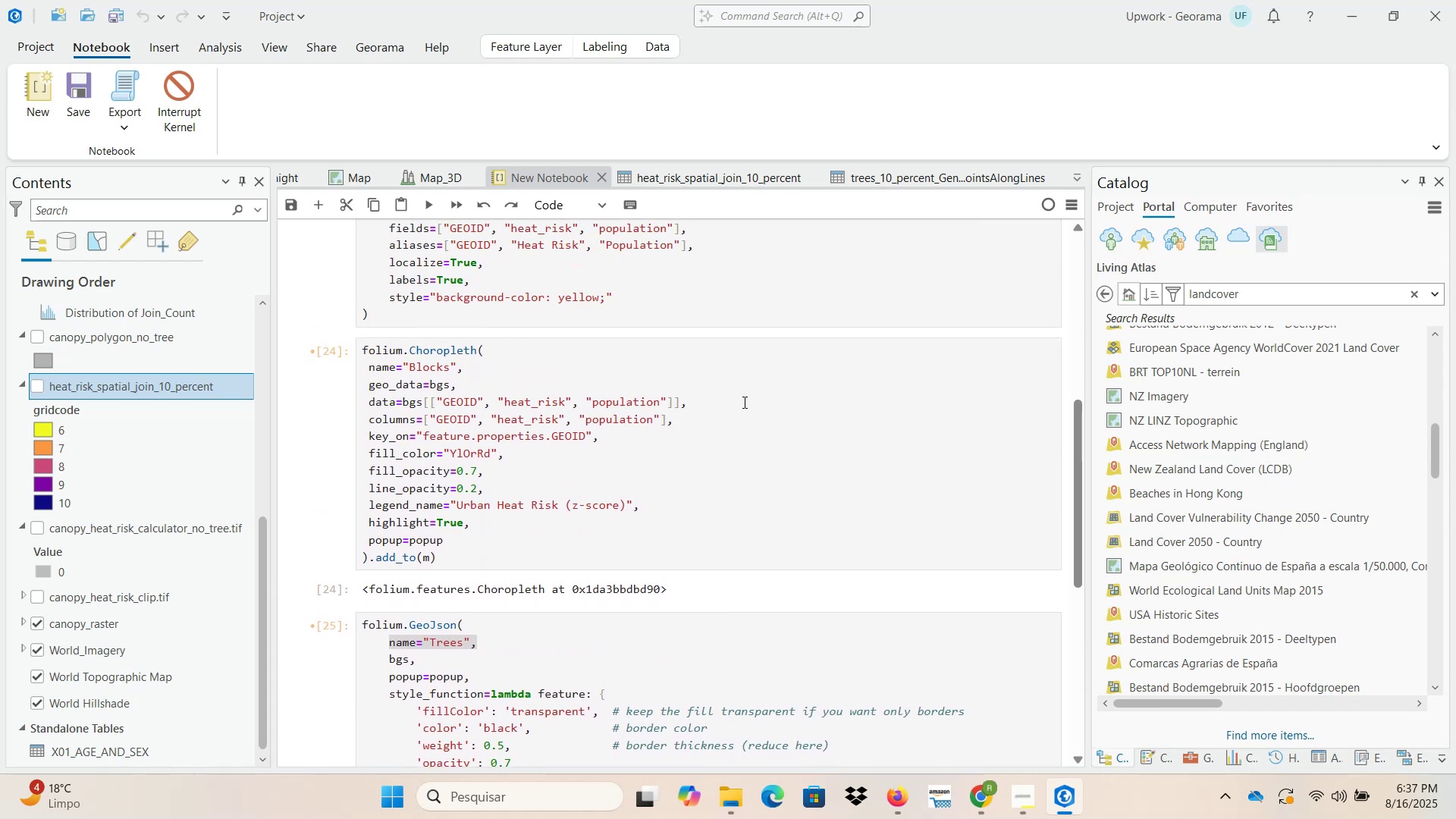 
wait(5.09)
 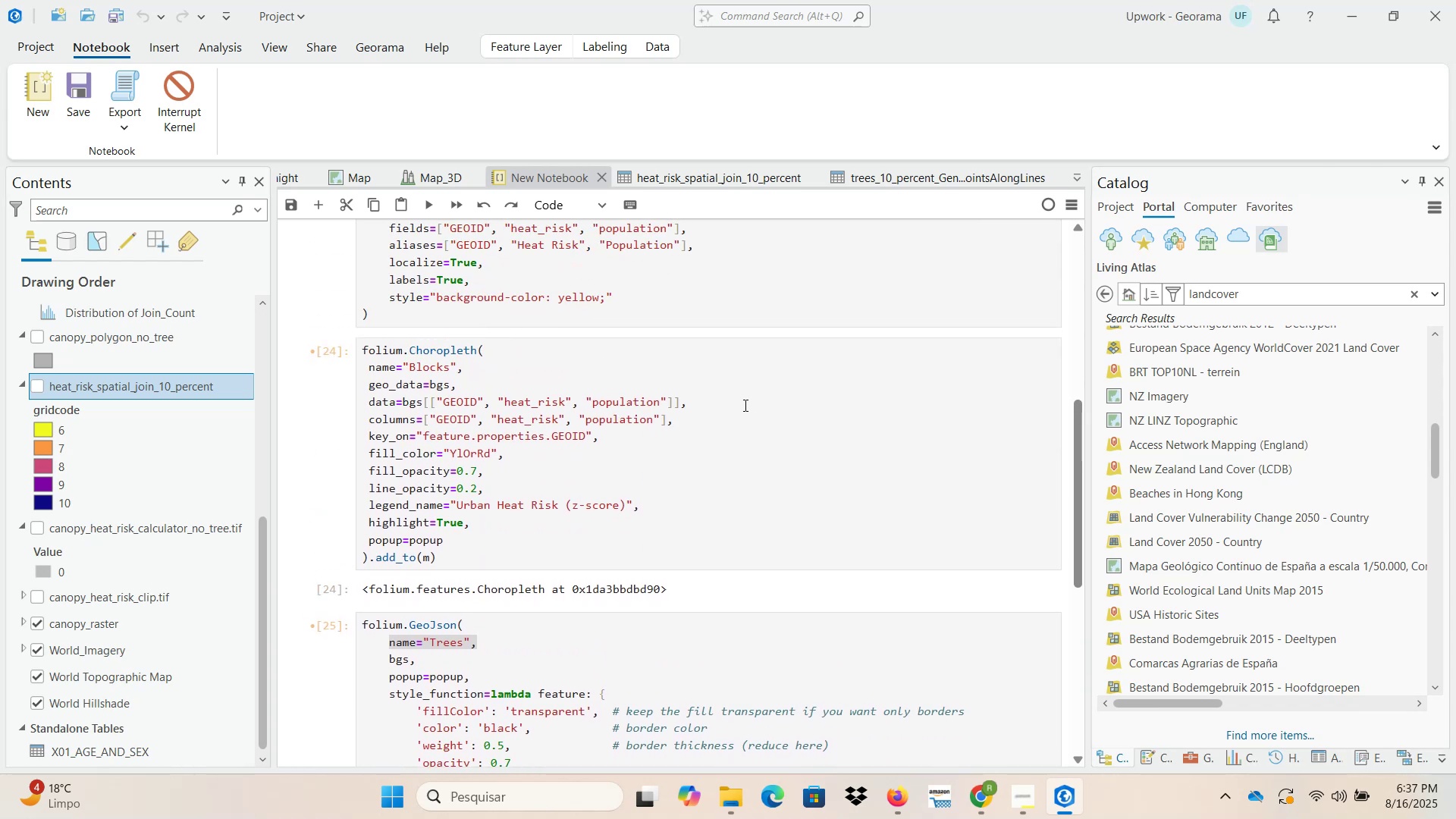 
scroll: coordinate [743, 402], scroll_direction: up, amount: 3.0
 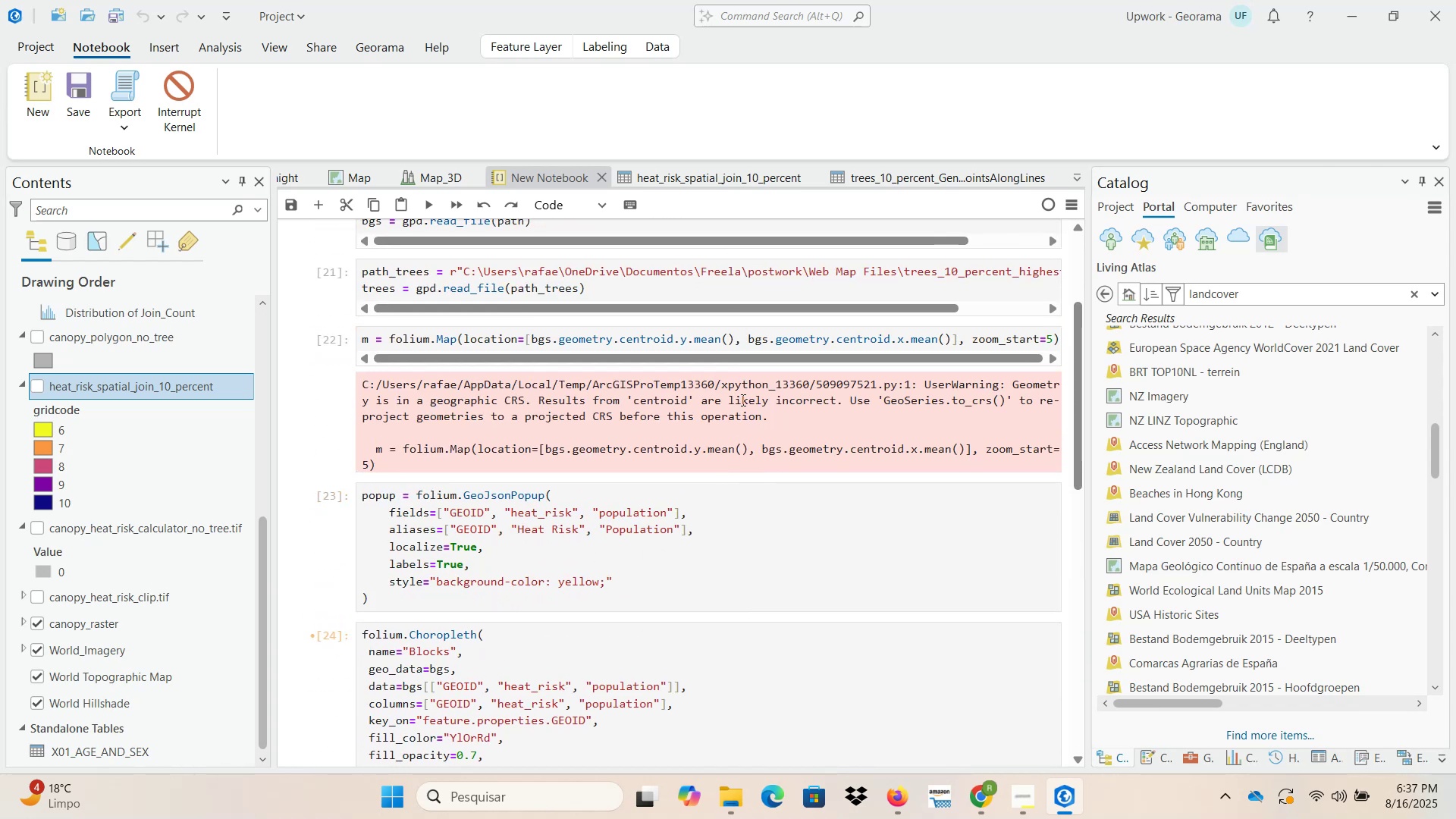 
scroll: coordinate [742, 400], scroll_direction: down, amount: 3.0
 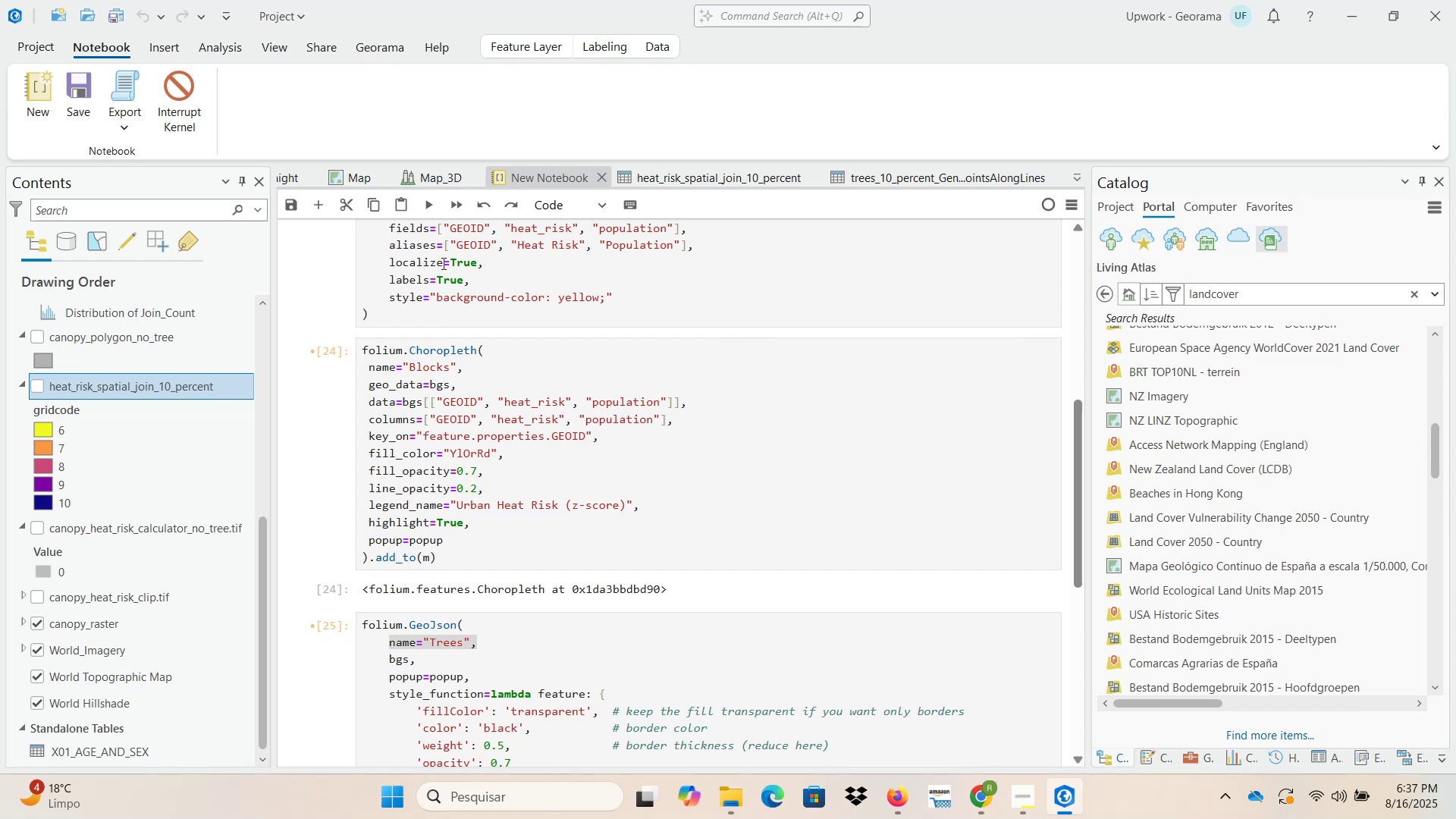 
wait(5.81)
 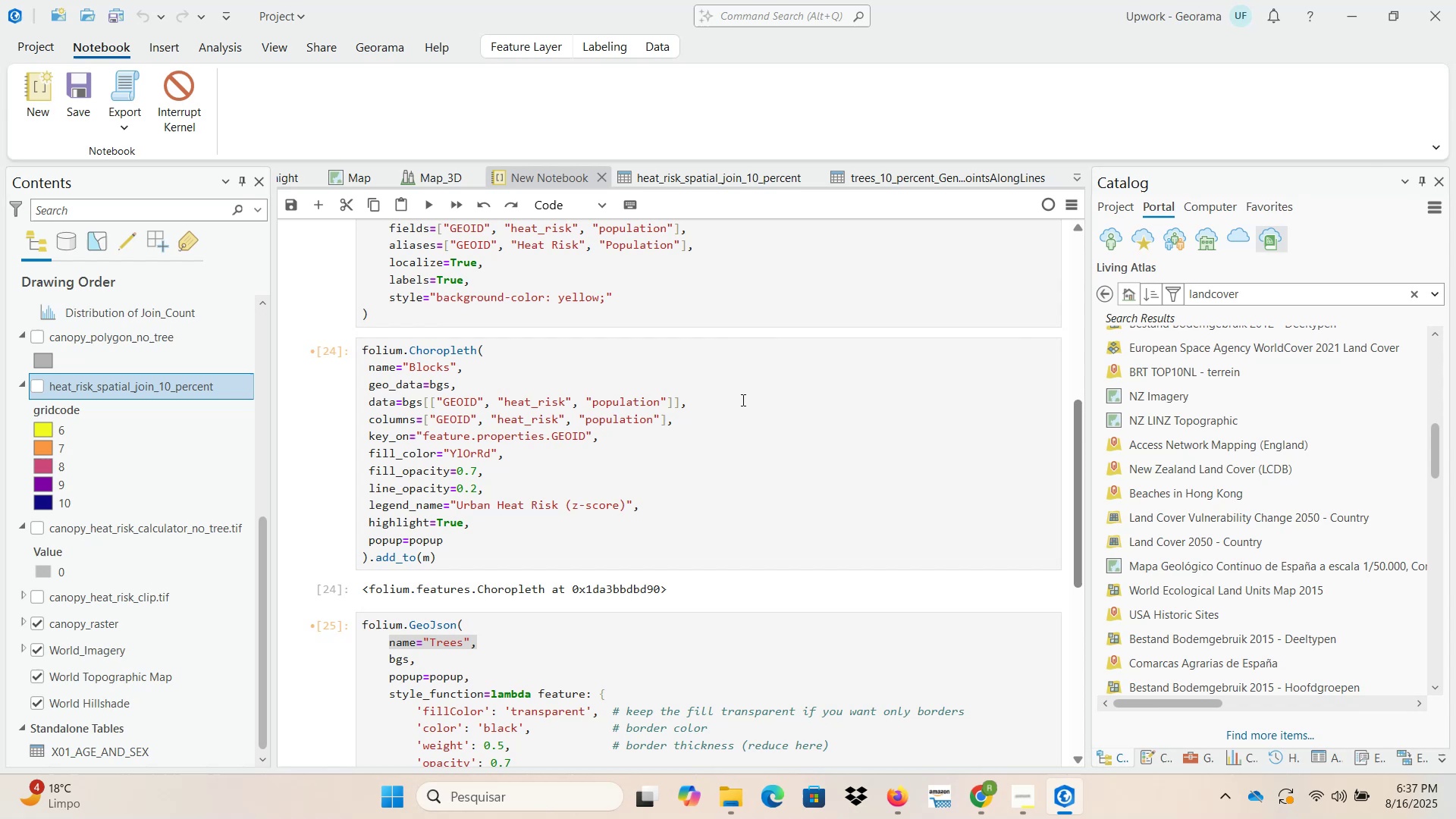 
left_click([763, 438])
 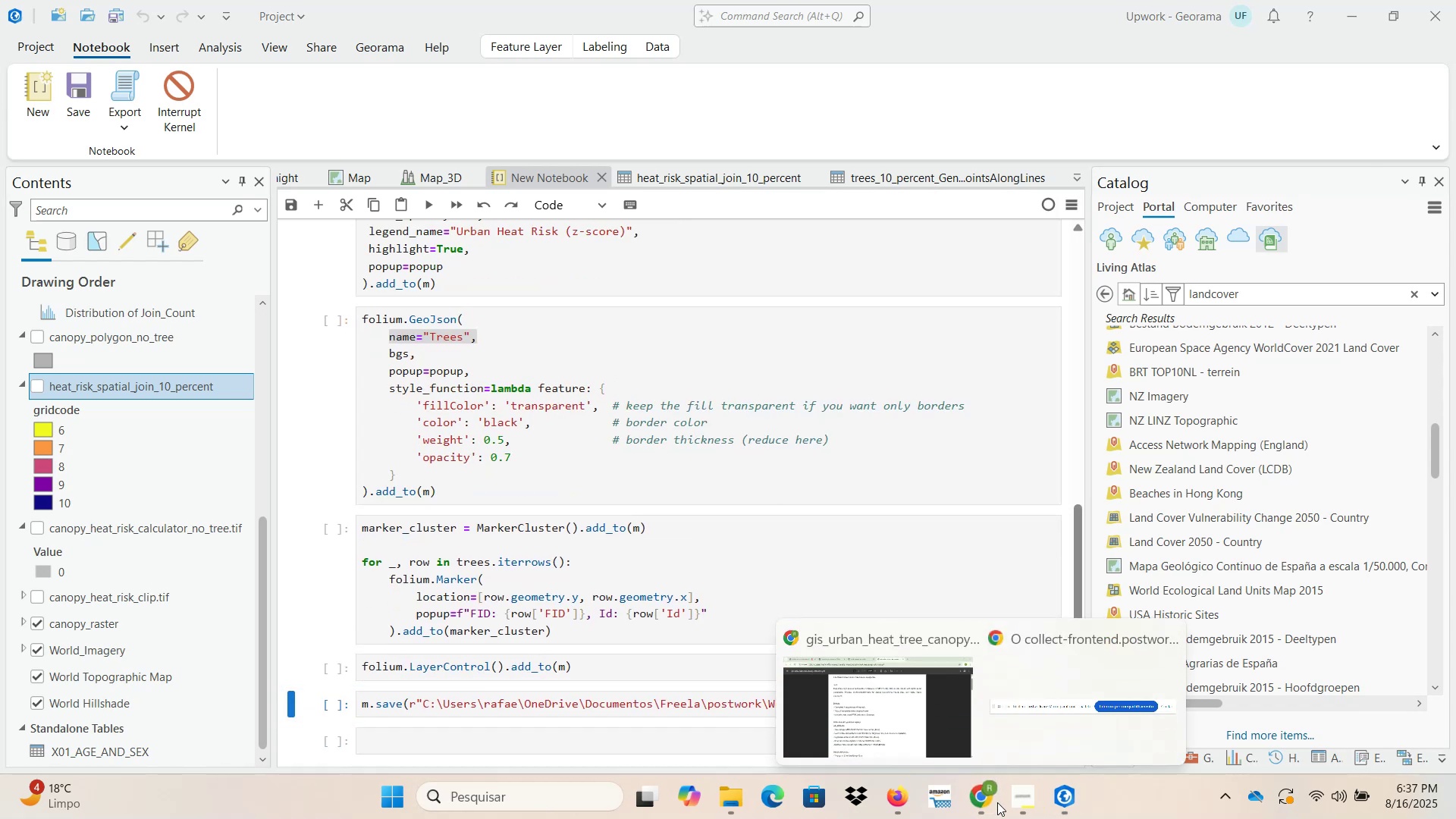 
left_click([906, 694])
 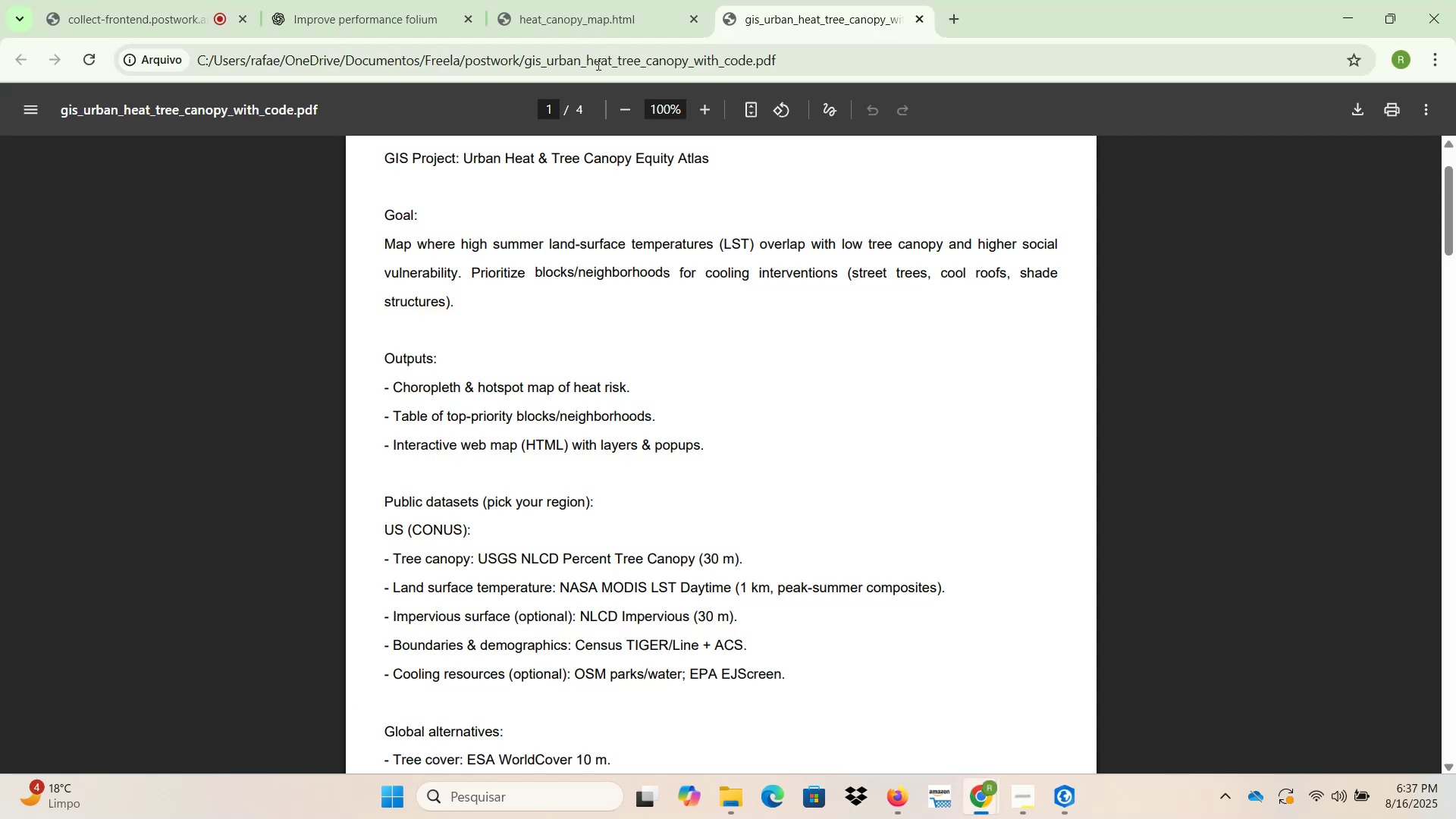 
left_click([654, 5])
 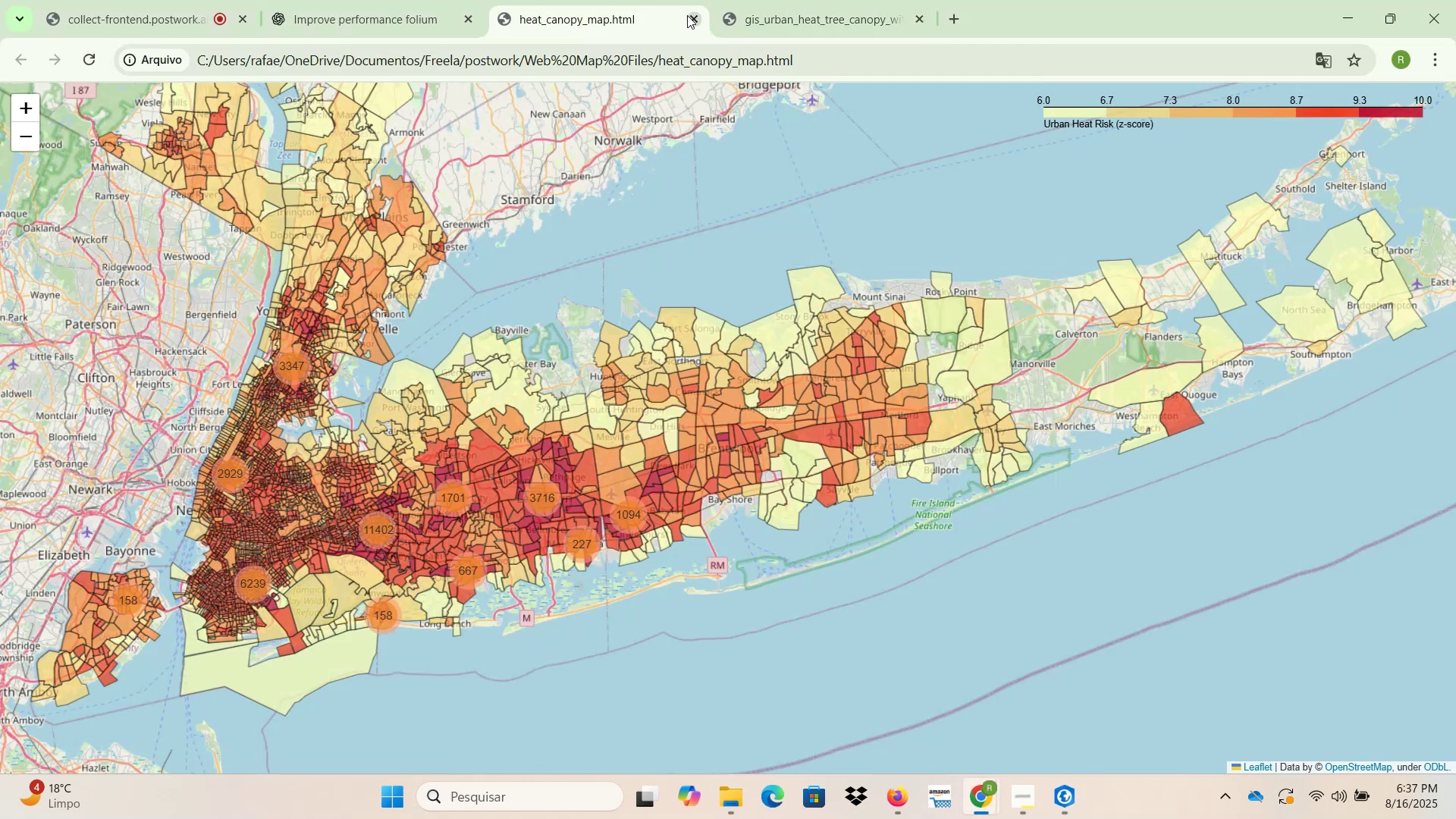 
left_click([689, 16])
 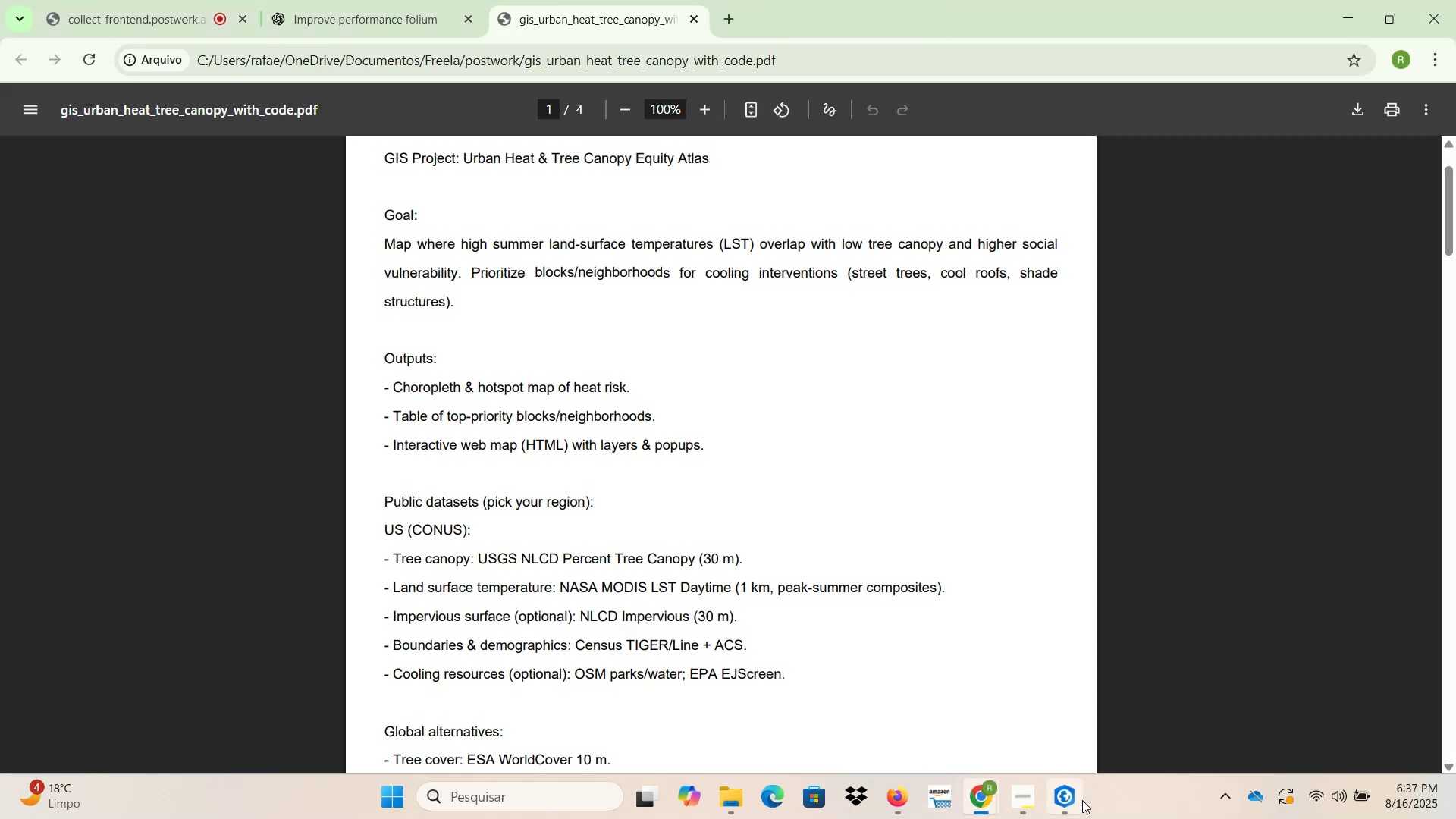 
left_click([1072, 807])
 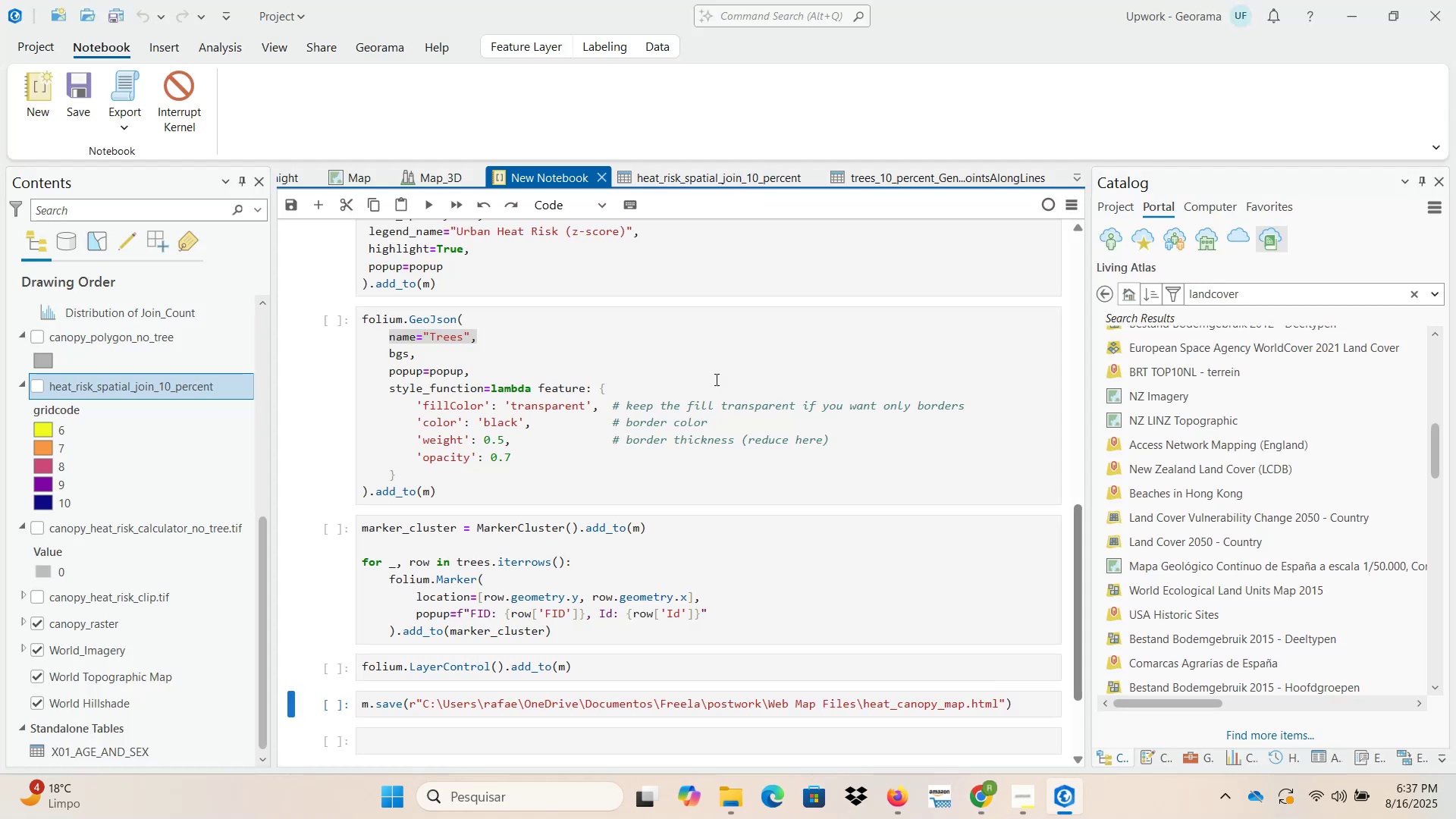 
left_click([701, 348])
 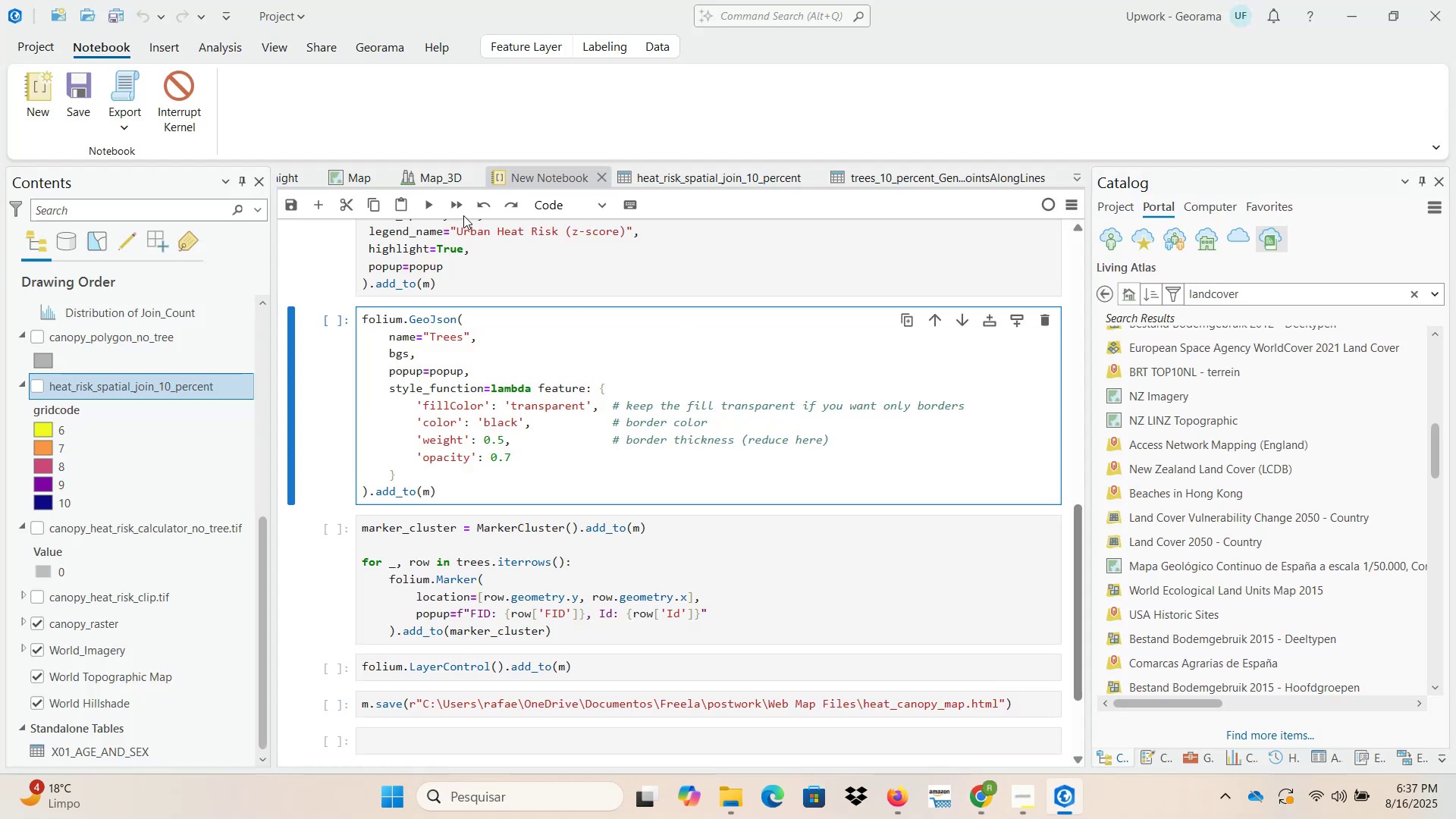 
left_click([457, 208])
 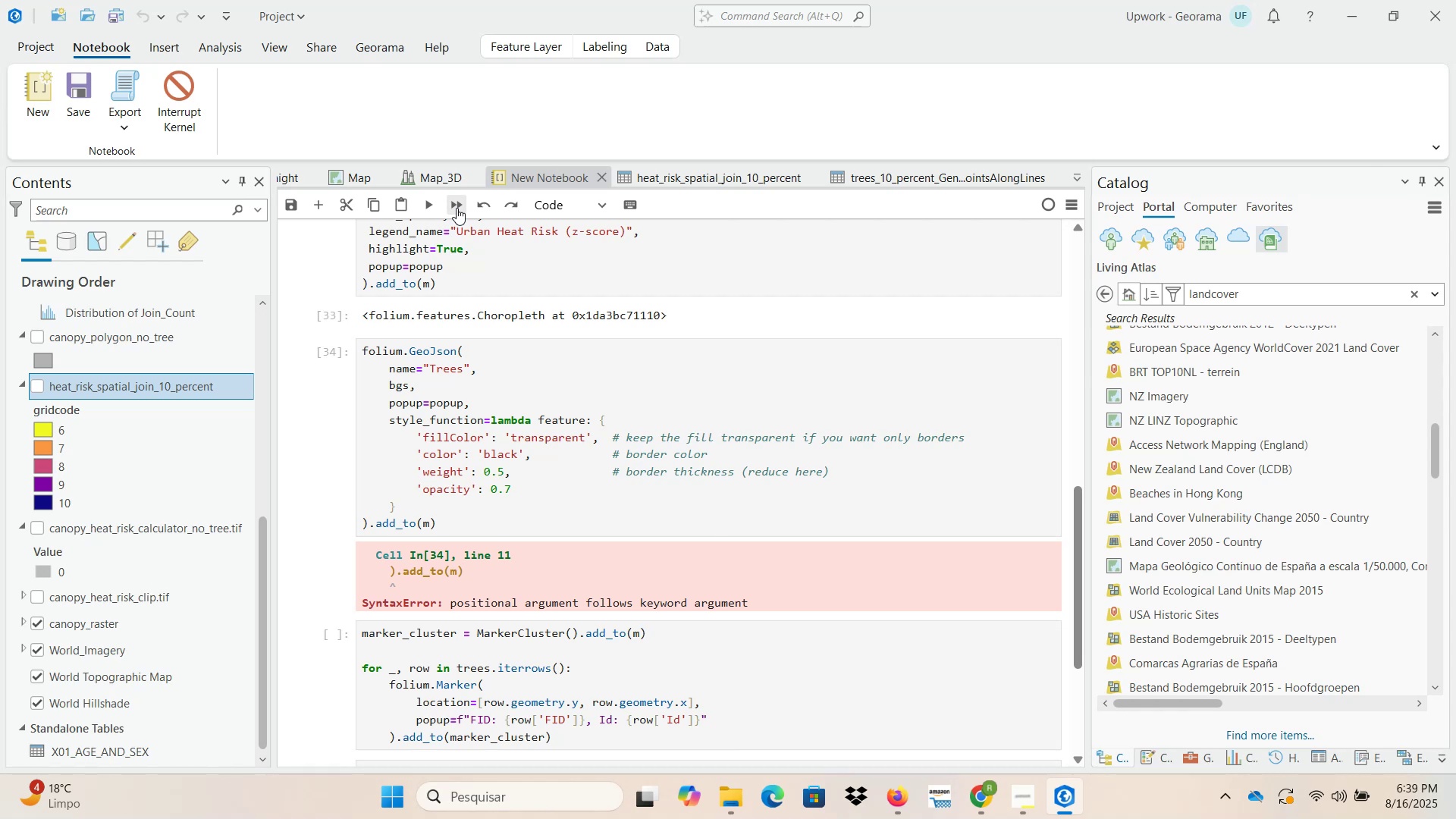 
wait(80.44)
 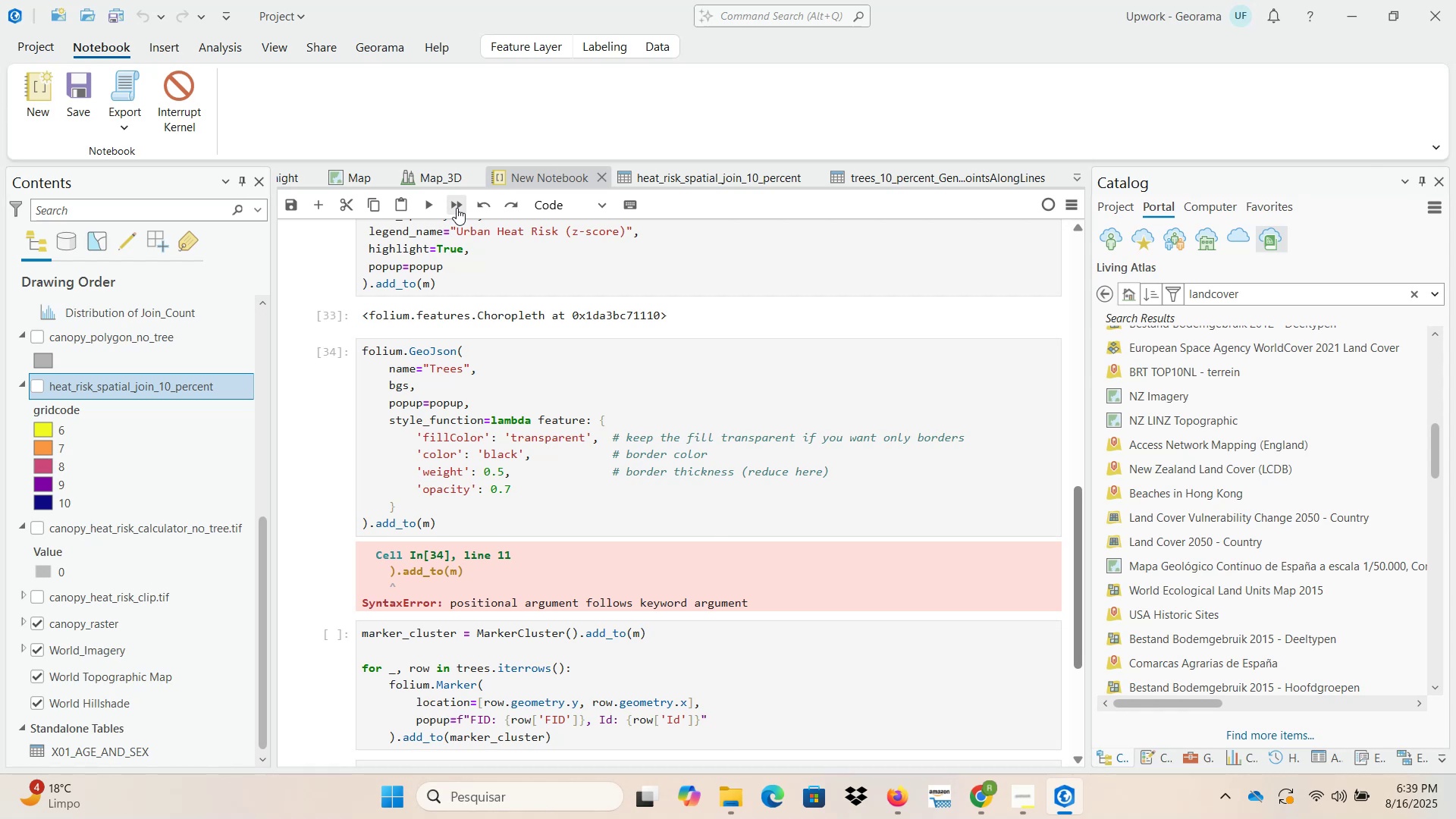 
scroll: coordinate [588, 566], scroll_direction: down, amount: 6.0
 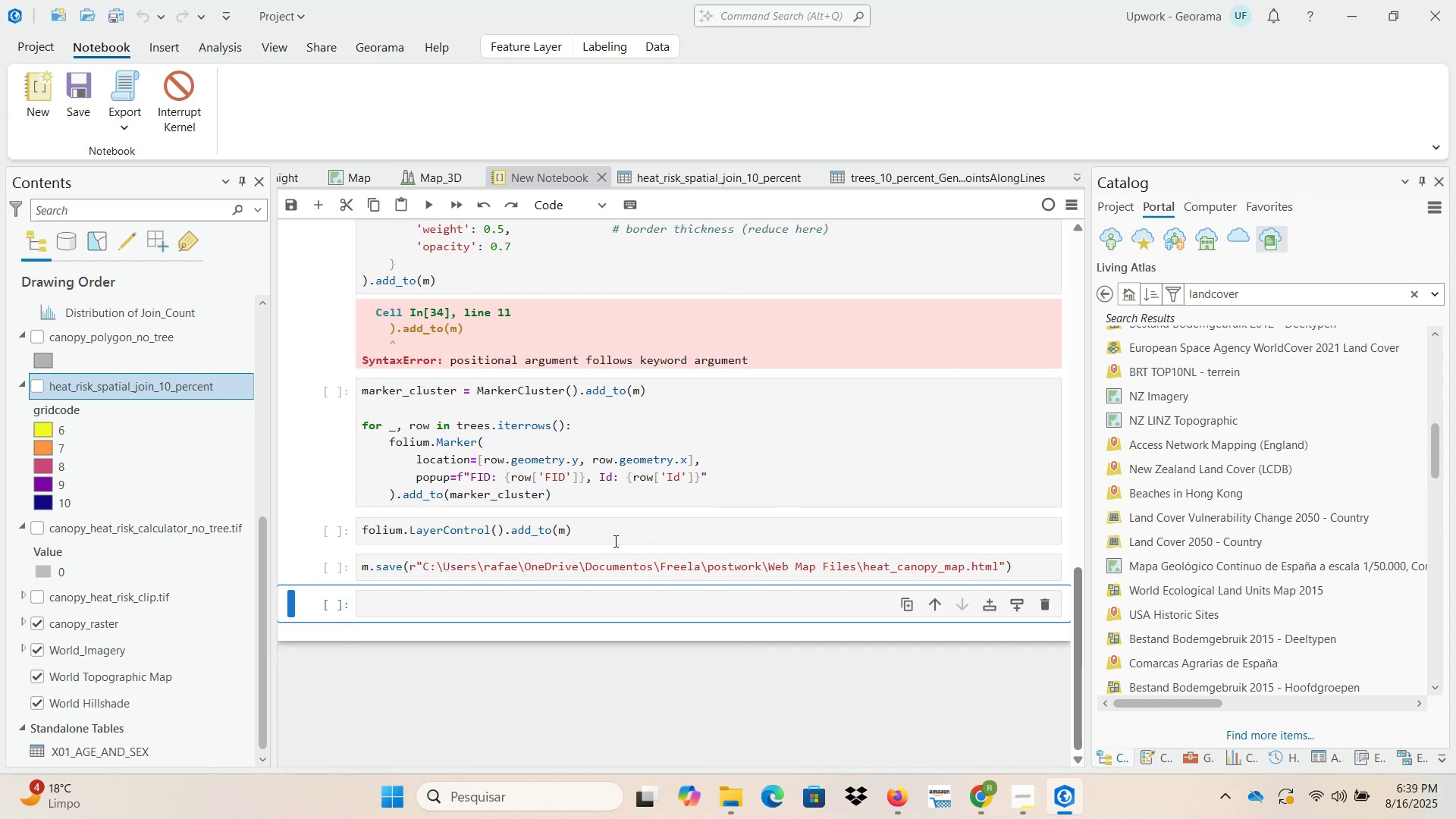 
scroll: coordinate [574, 561], scroll_direction: up, amount: 3.0
 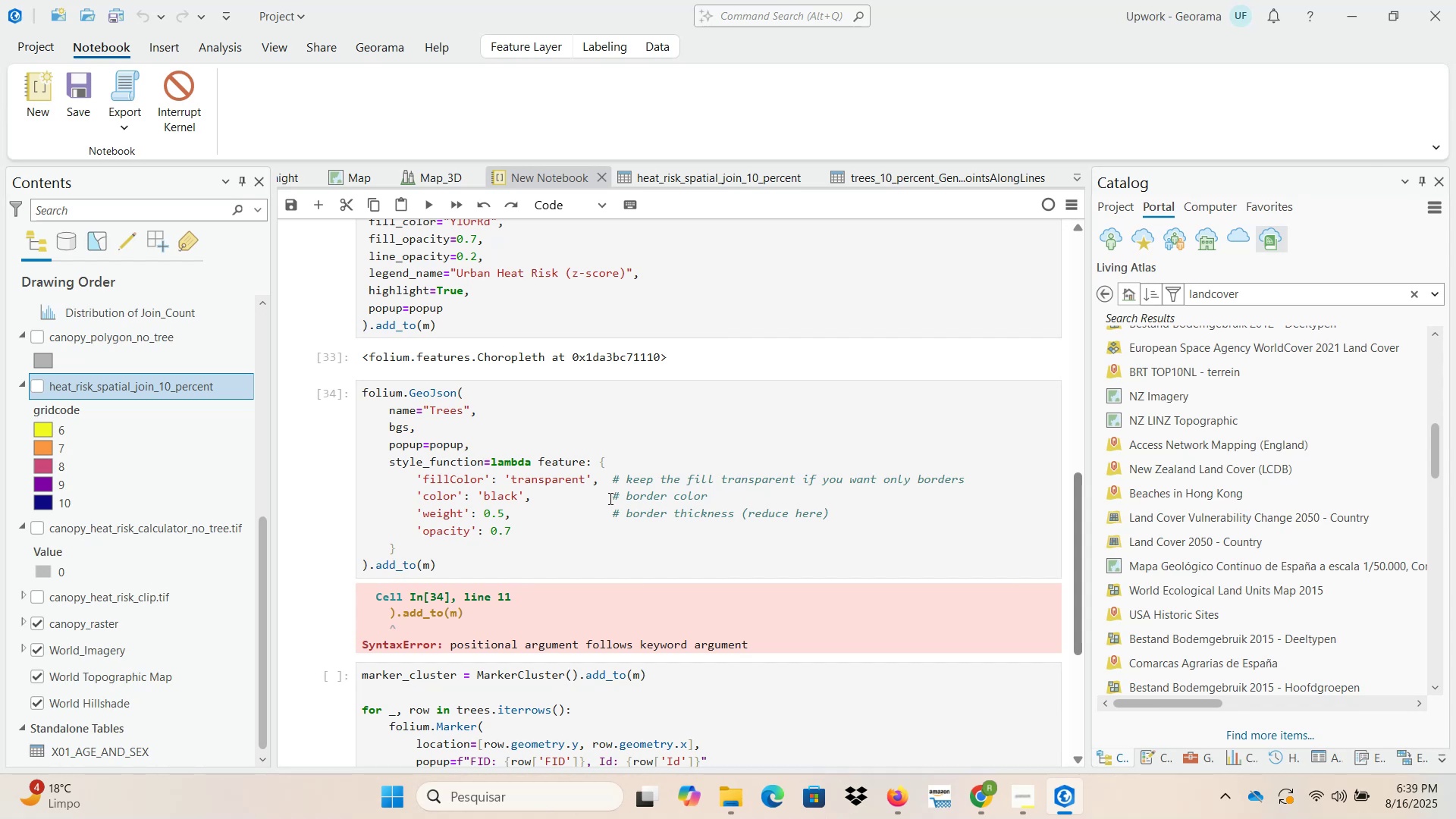 
wait(13.34)
 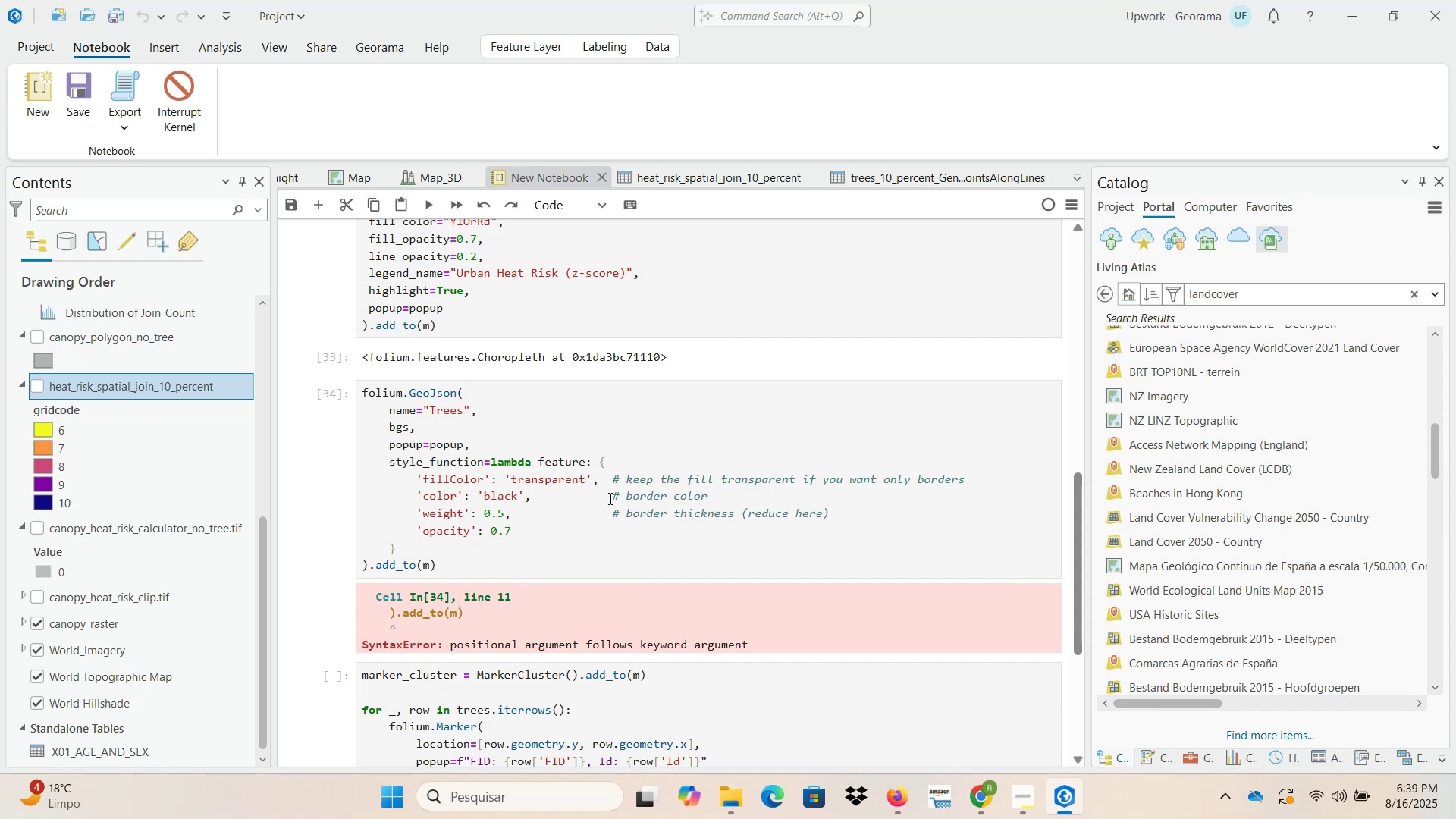 
left_click([977, 788])
 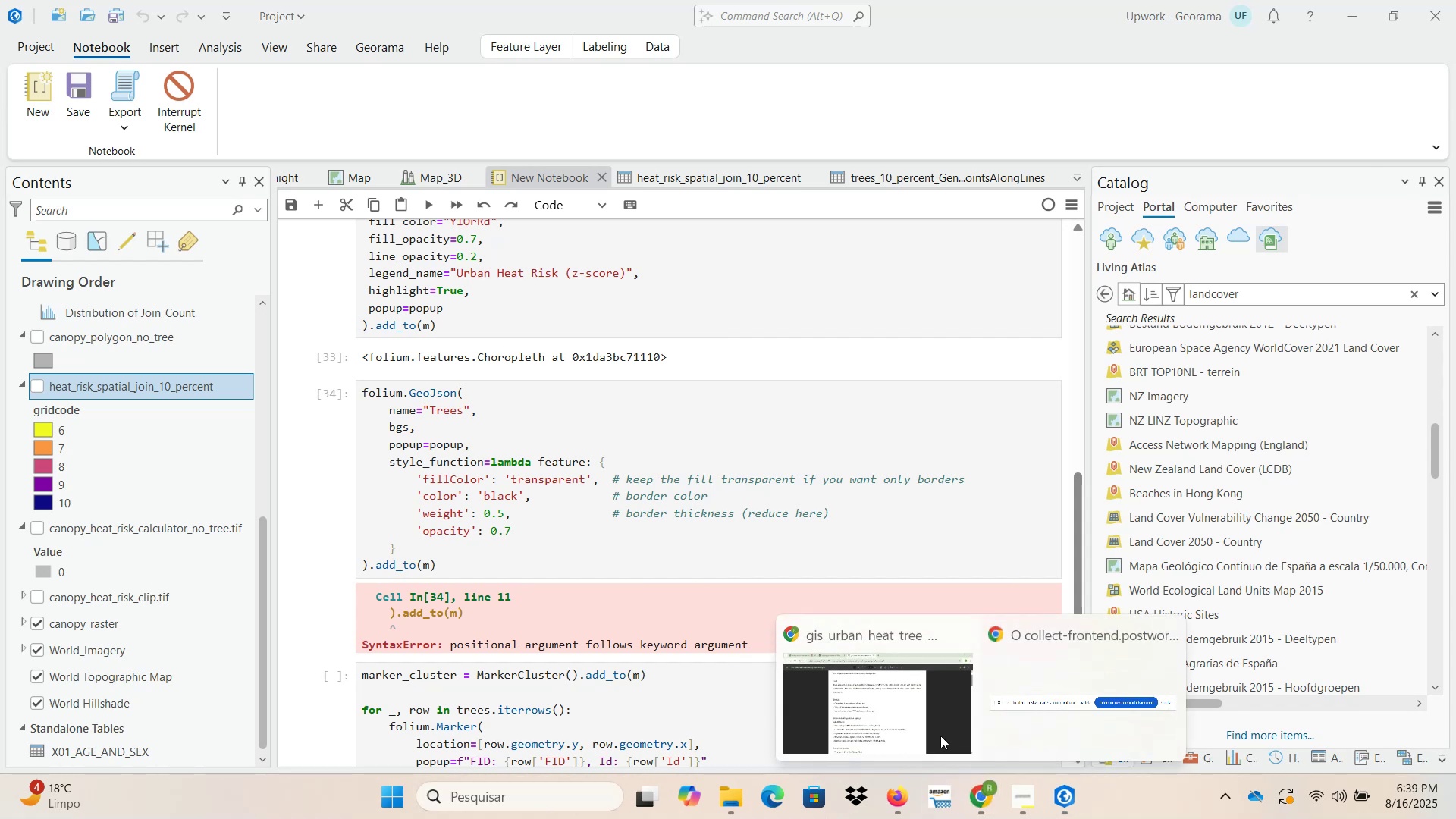 
left_click([900, 686])
 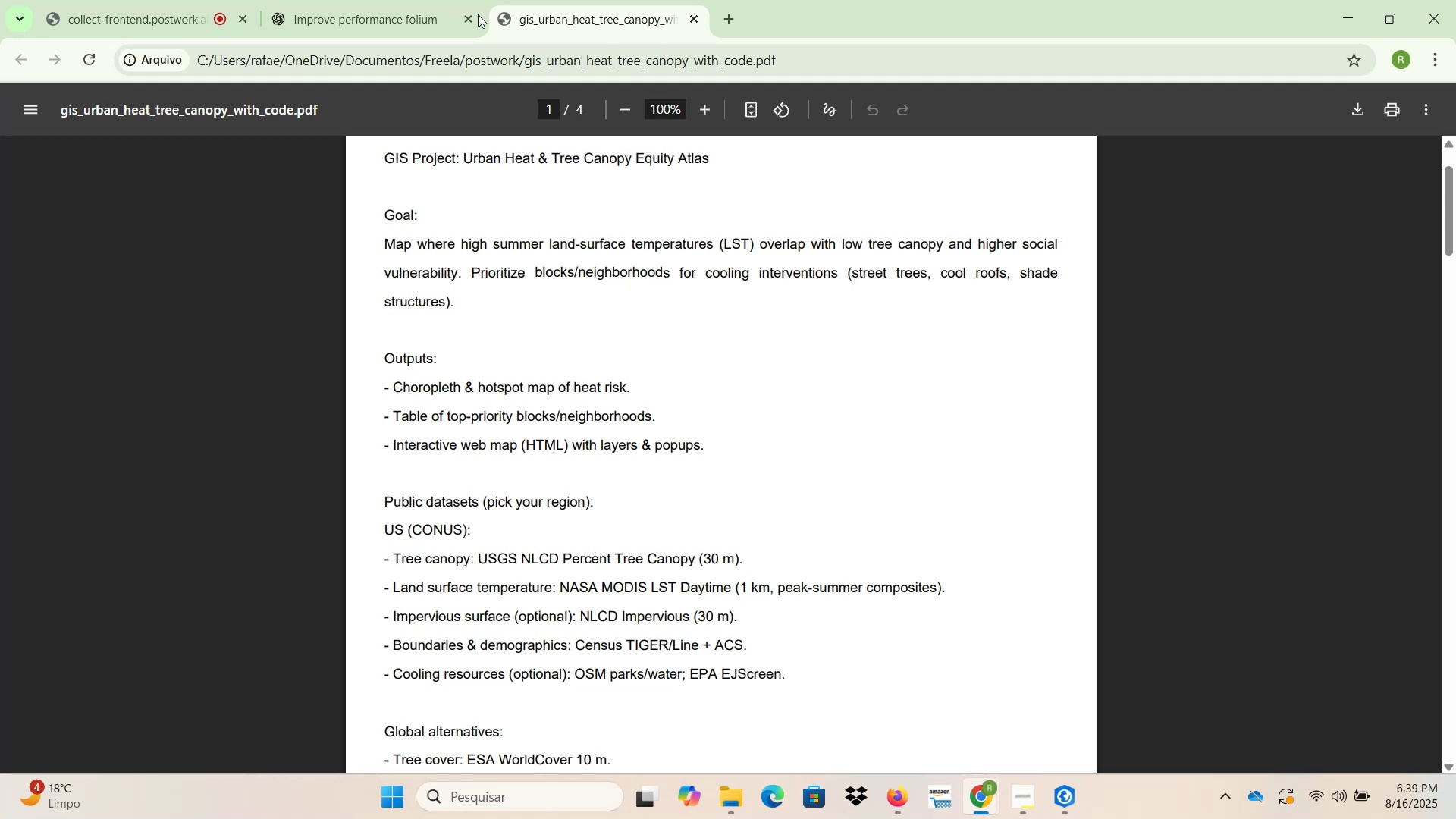 
left_click([410, 14])
 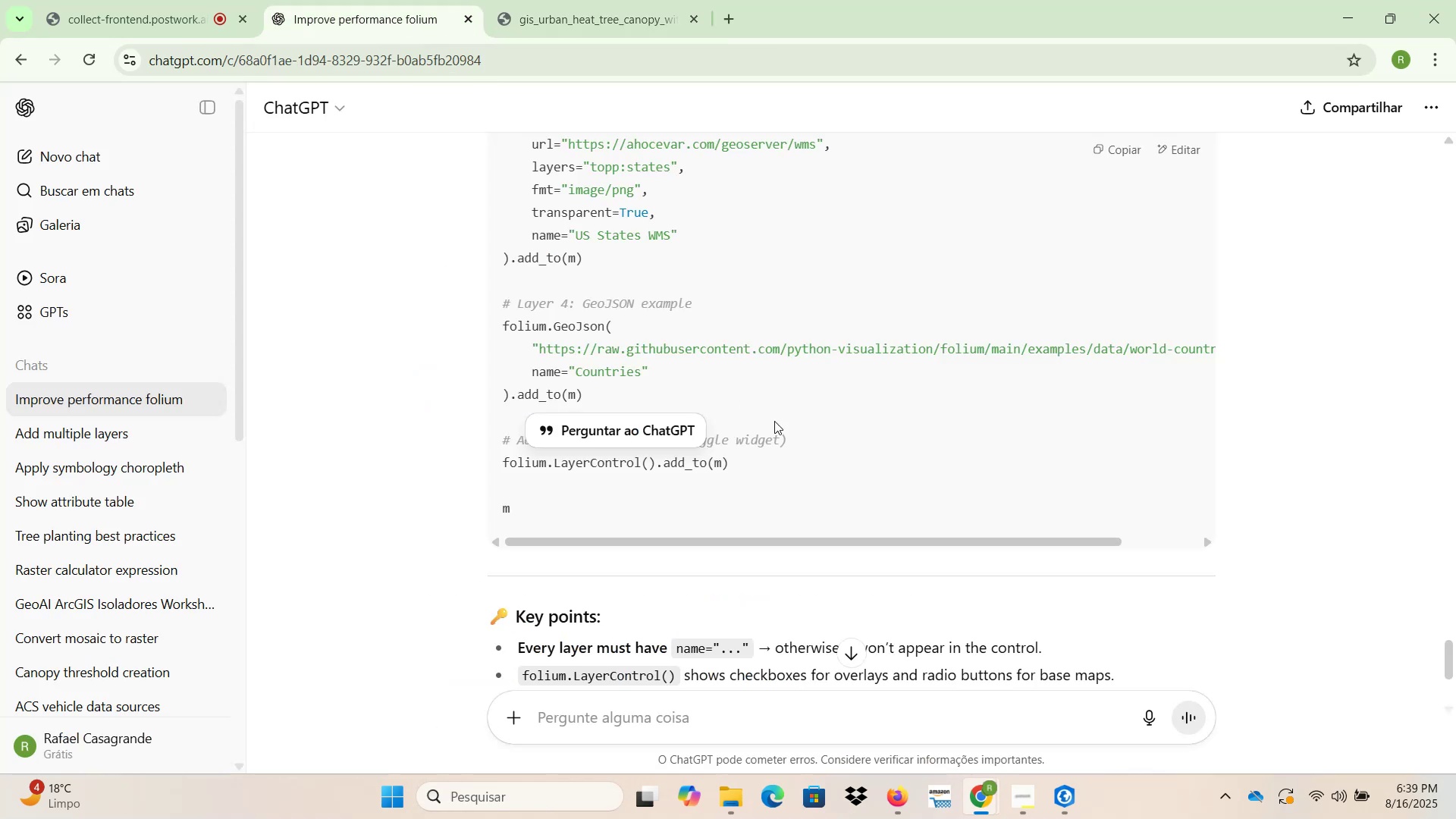 
left_click([785, 428])
 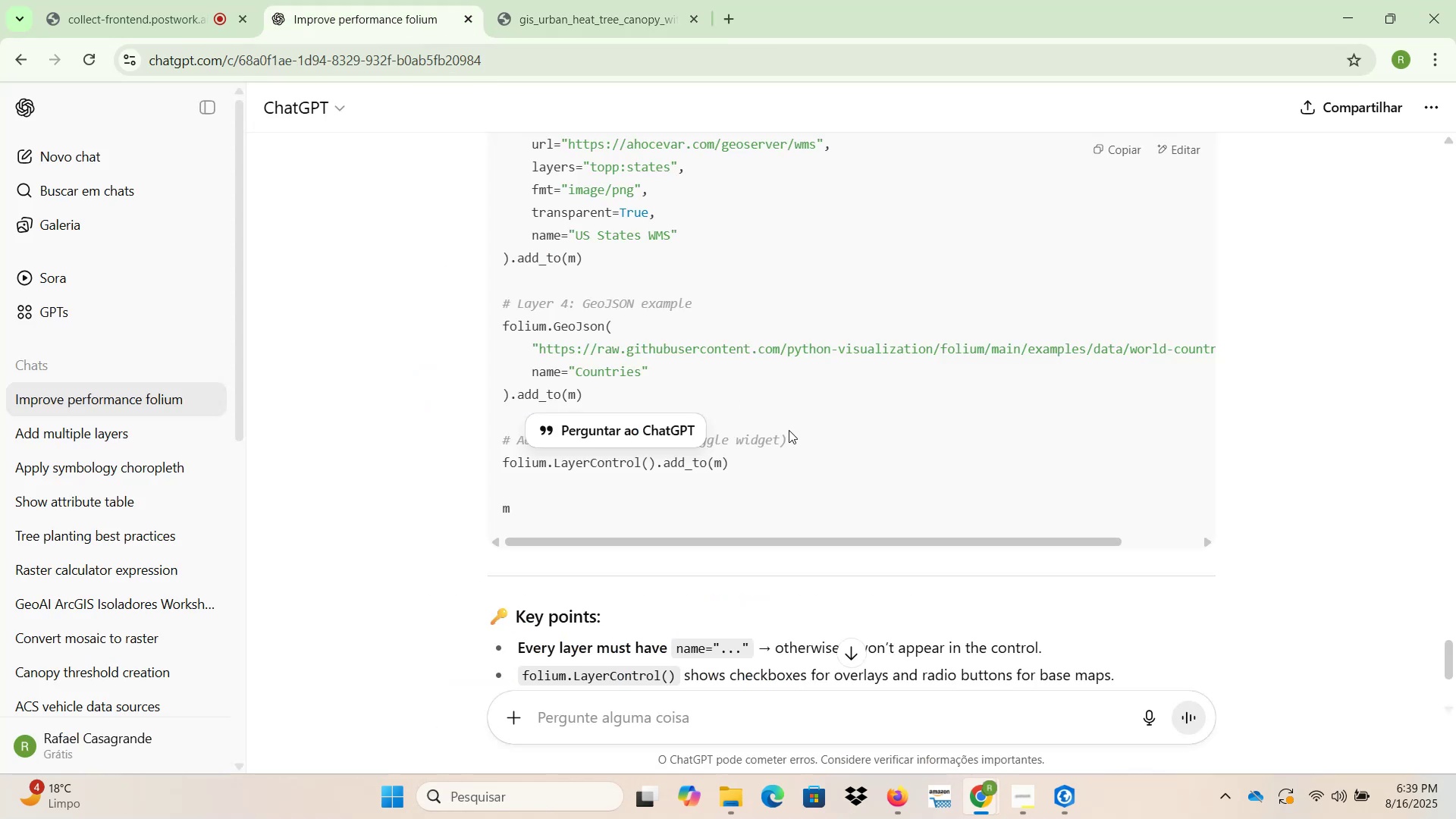 
scroll: coordinate [789, 428], scroll_direction: up, amount: 4.0
 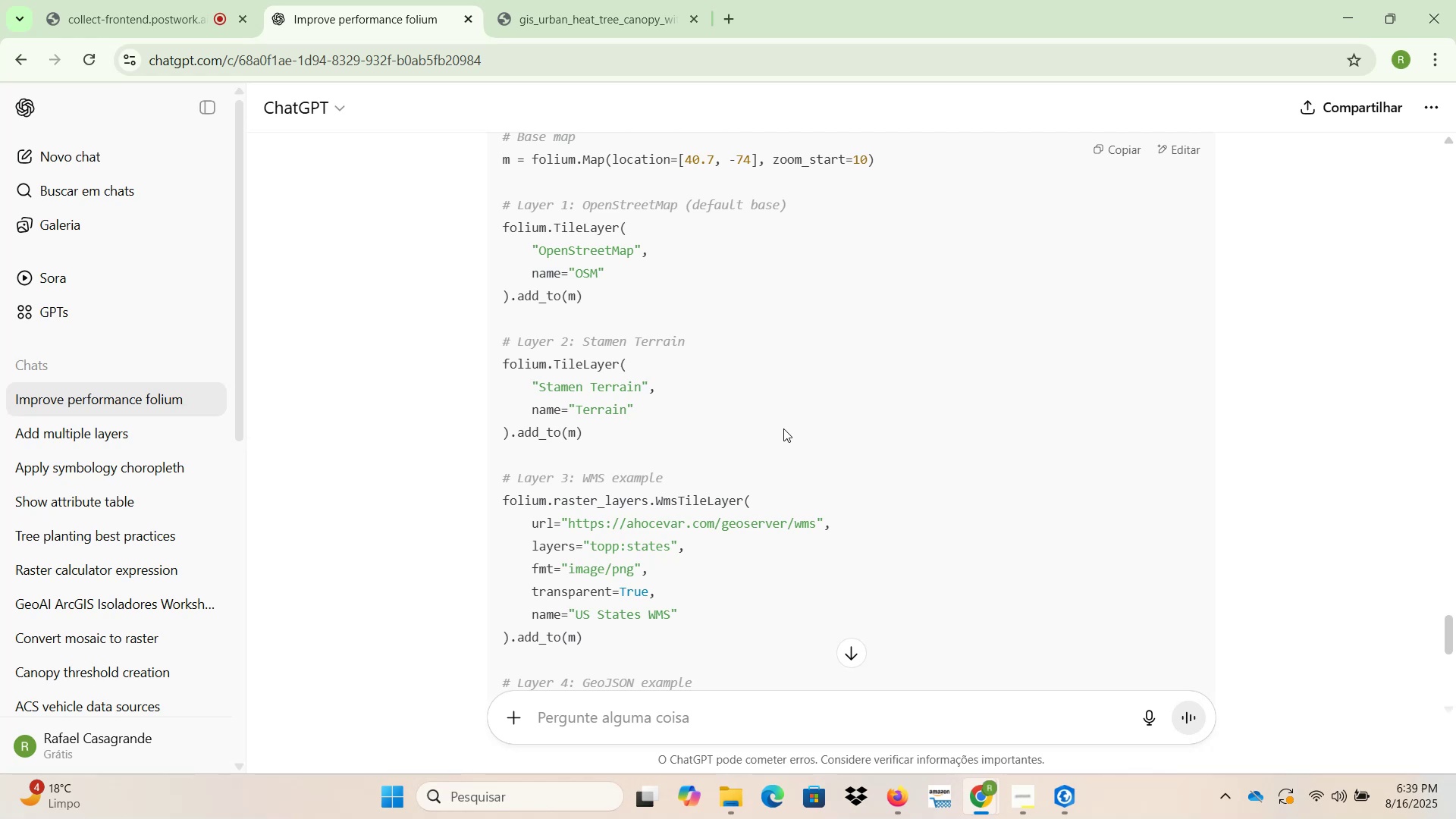 
scroll: coordinate [783, 428], scroll_direction: down, amount: 3.0
 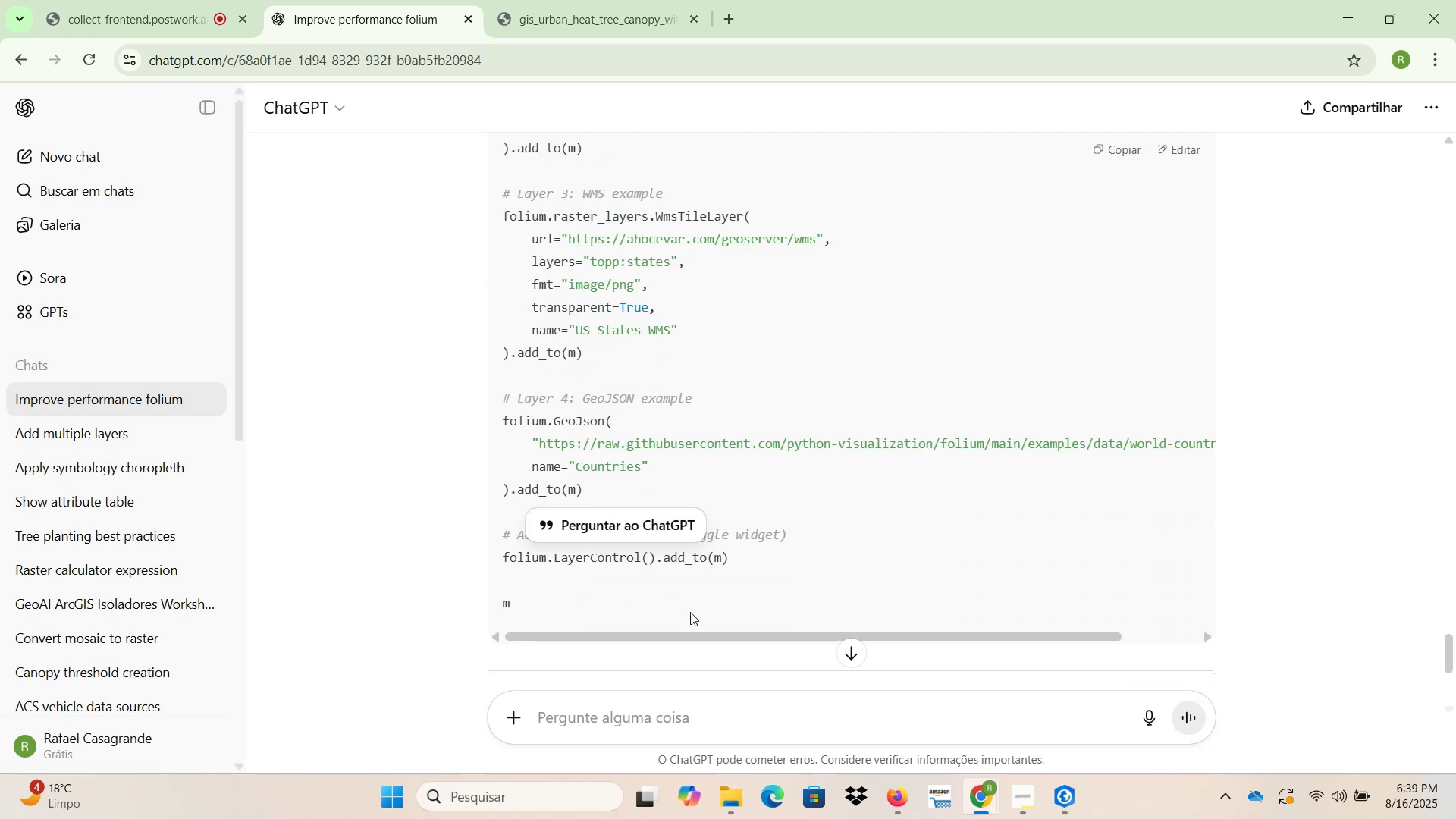 
left_click_drag(start_coordinate=[695, 636], to_coordinate=[644, 639])
 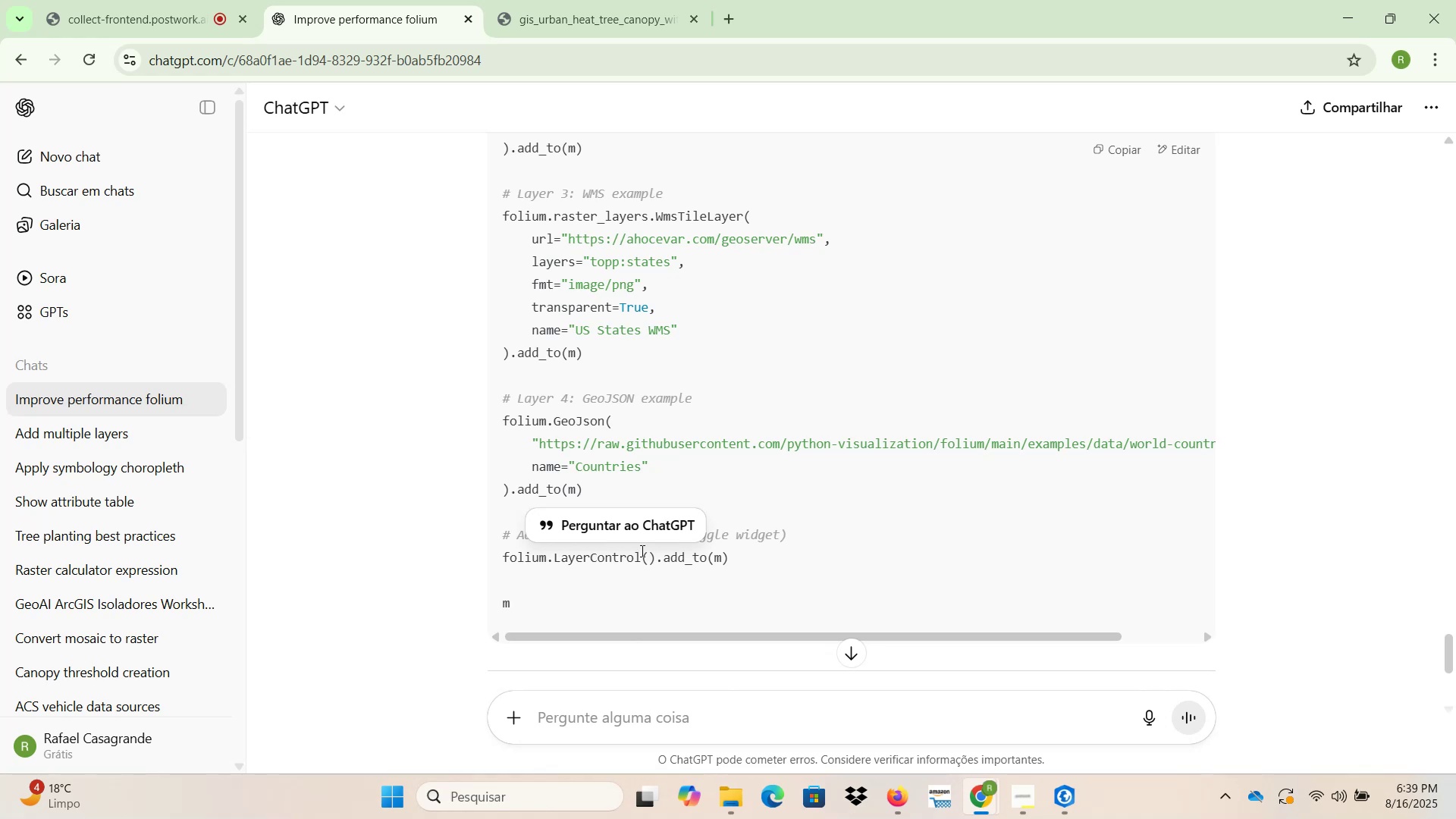 
left_click([1051, 786])
 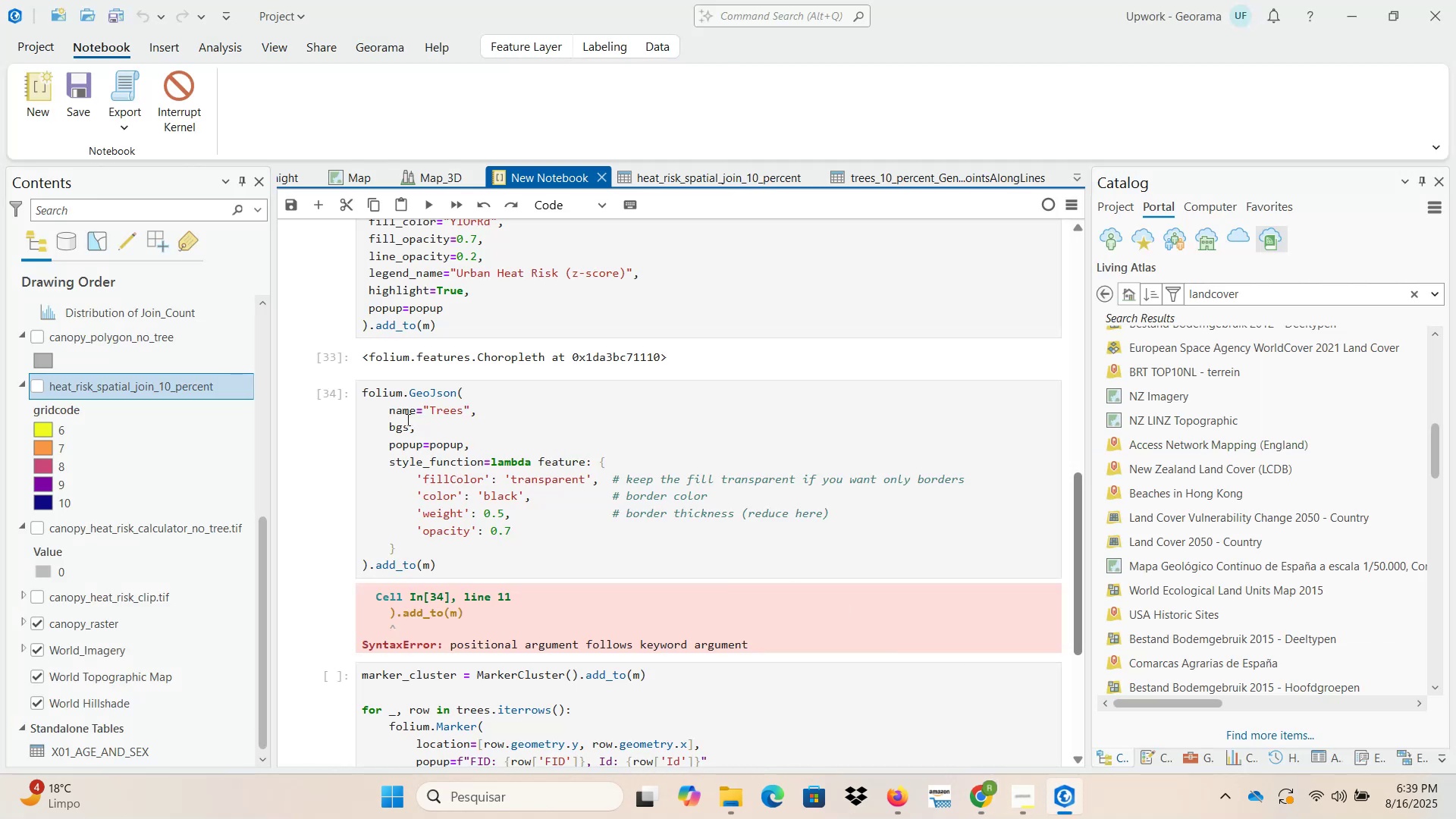 
left_click_drag(start_coordinate=[391, 412], to_coordinate=[477, 412])
 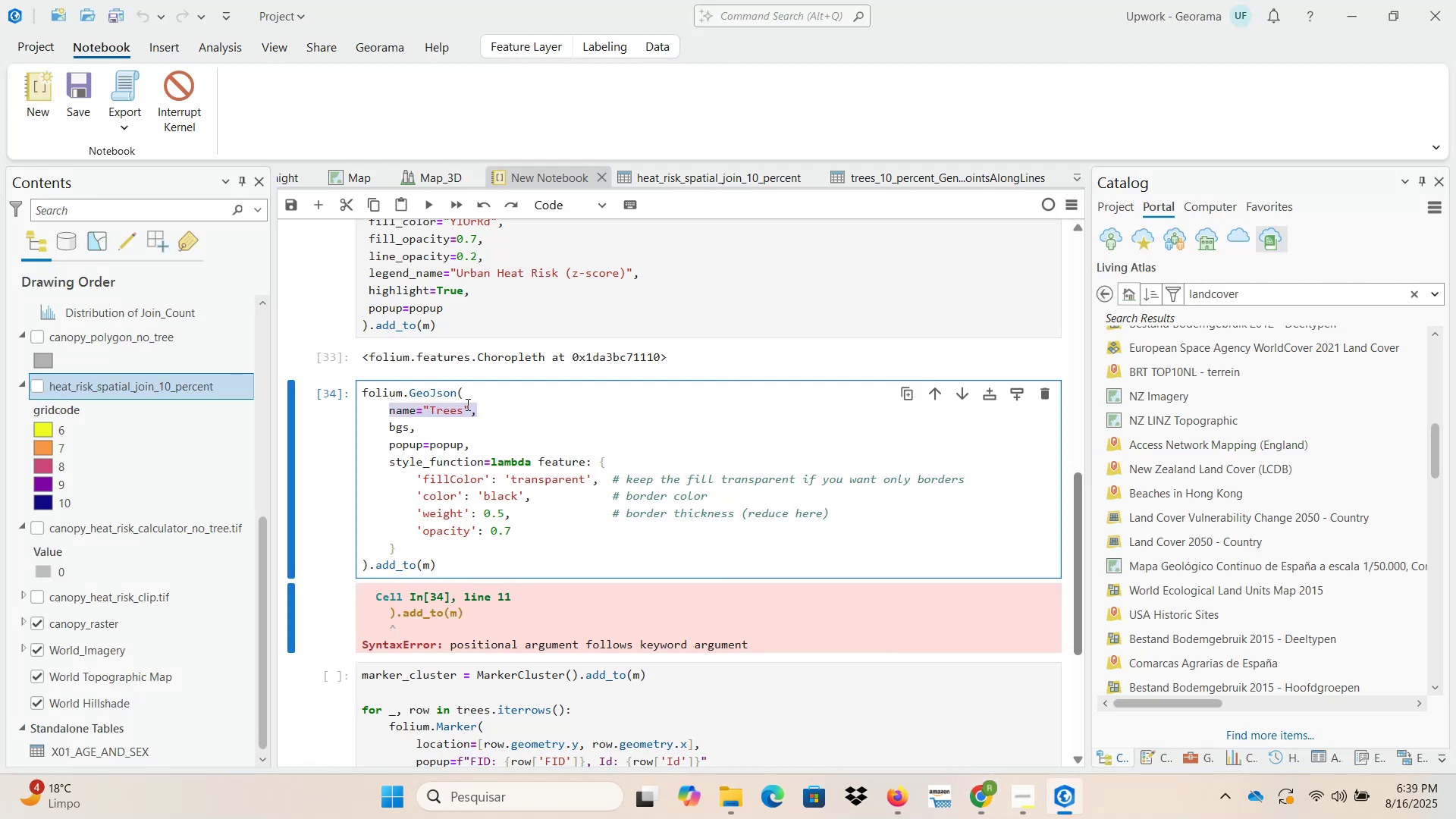 
key(Control+X)
 